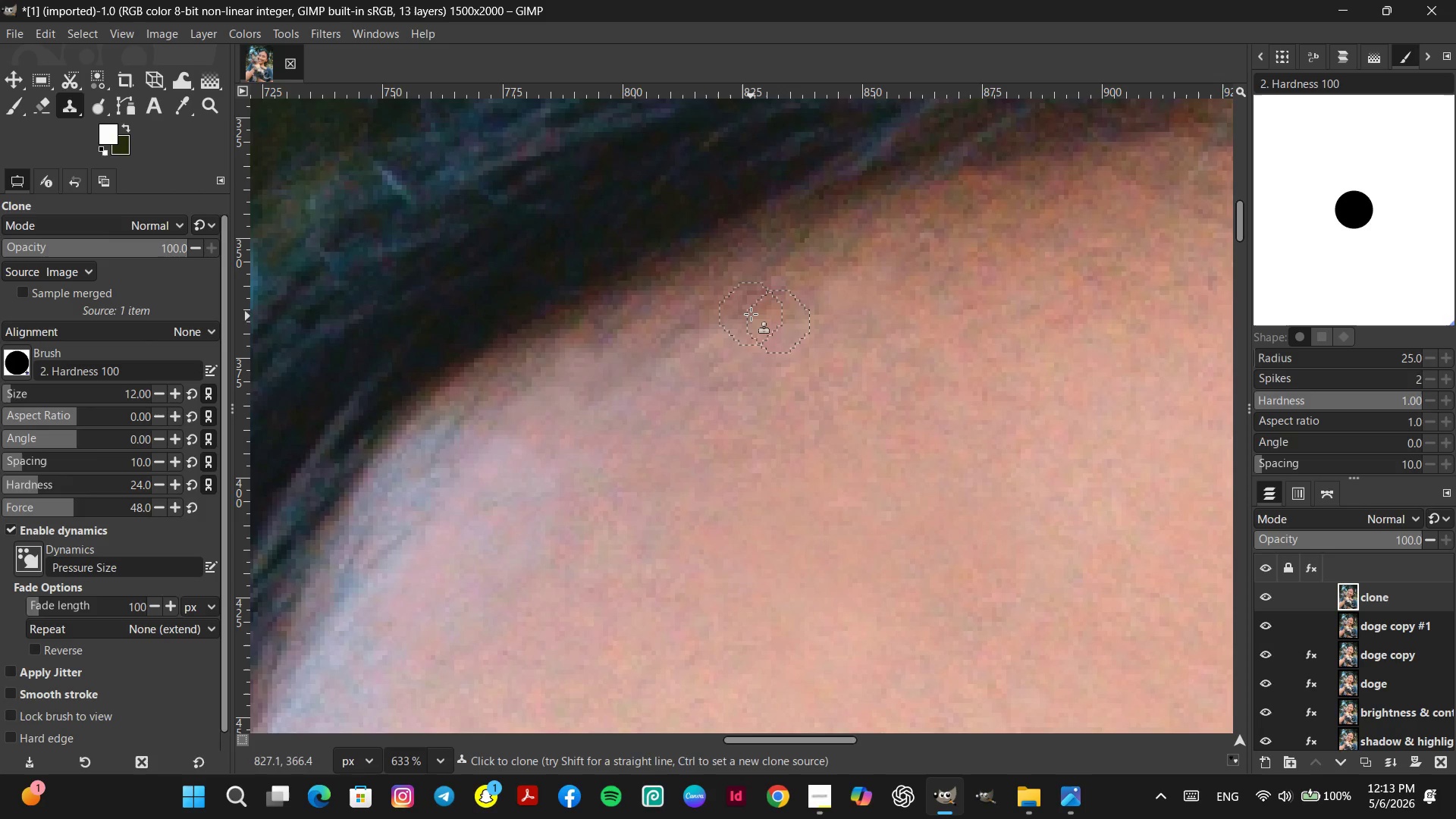 
triple_click([751, 314])
 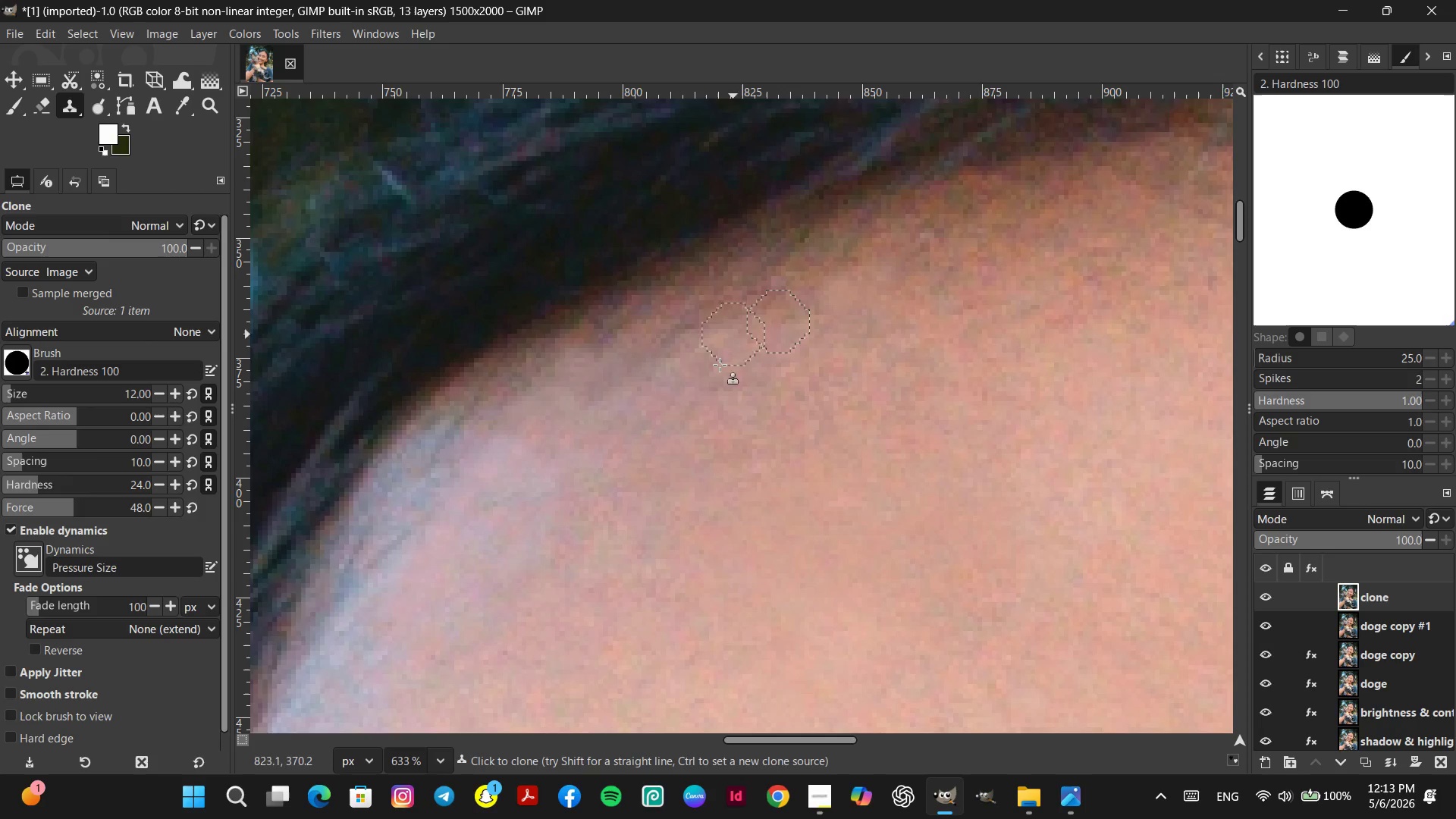 
hold_key(key=ControlLeft, duration=0.34)
left_click_drag(start_coordinate=[704, 423], to_coordinate=[699, 423])
 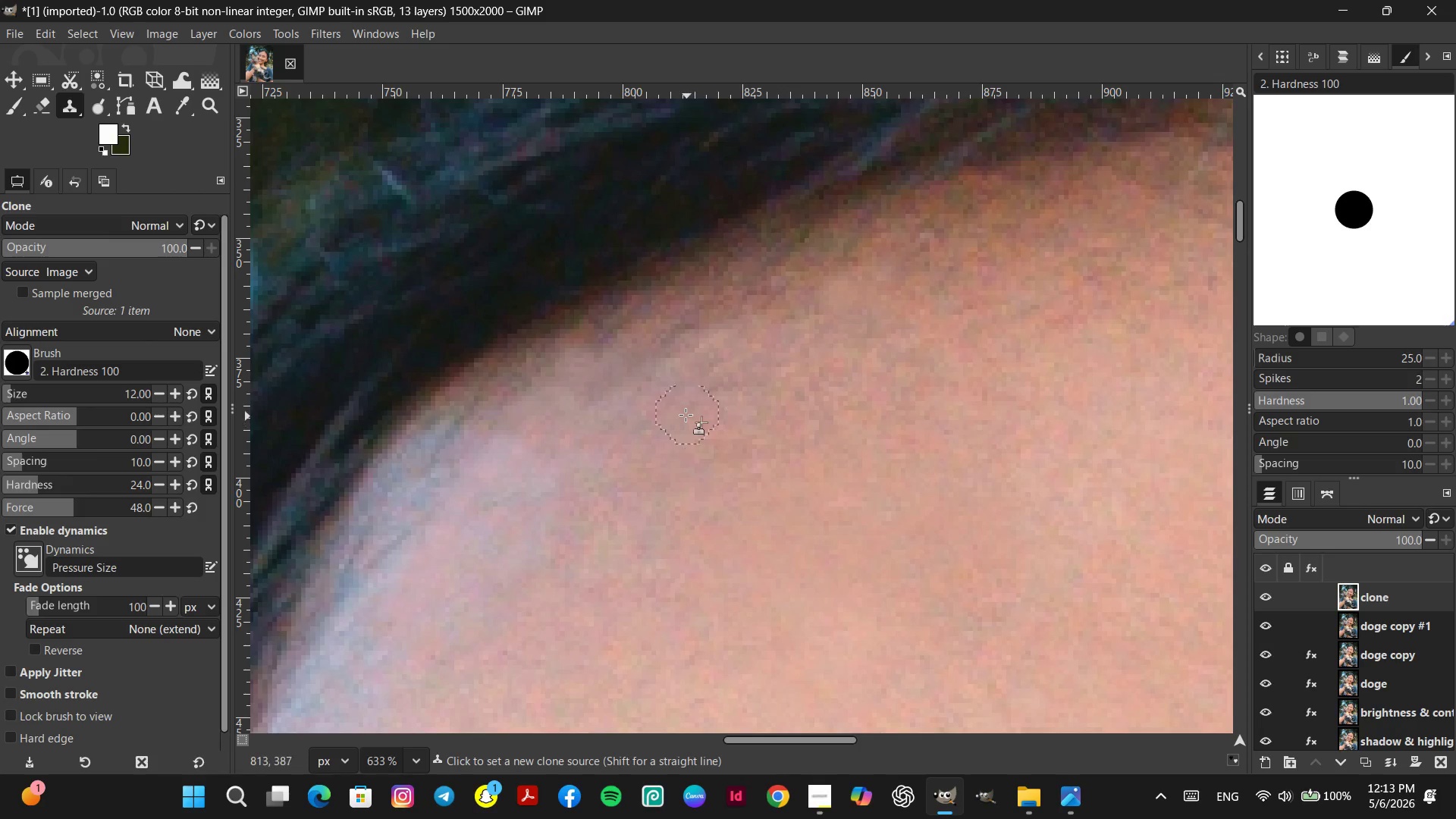 
left_click_drag(start_coordinate=[686, 414], to_coordinate=[695, 404])
 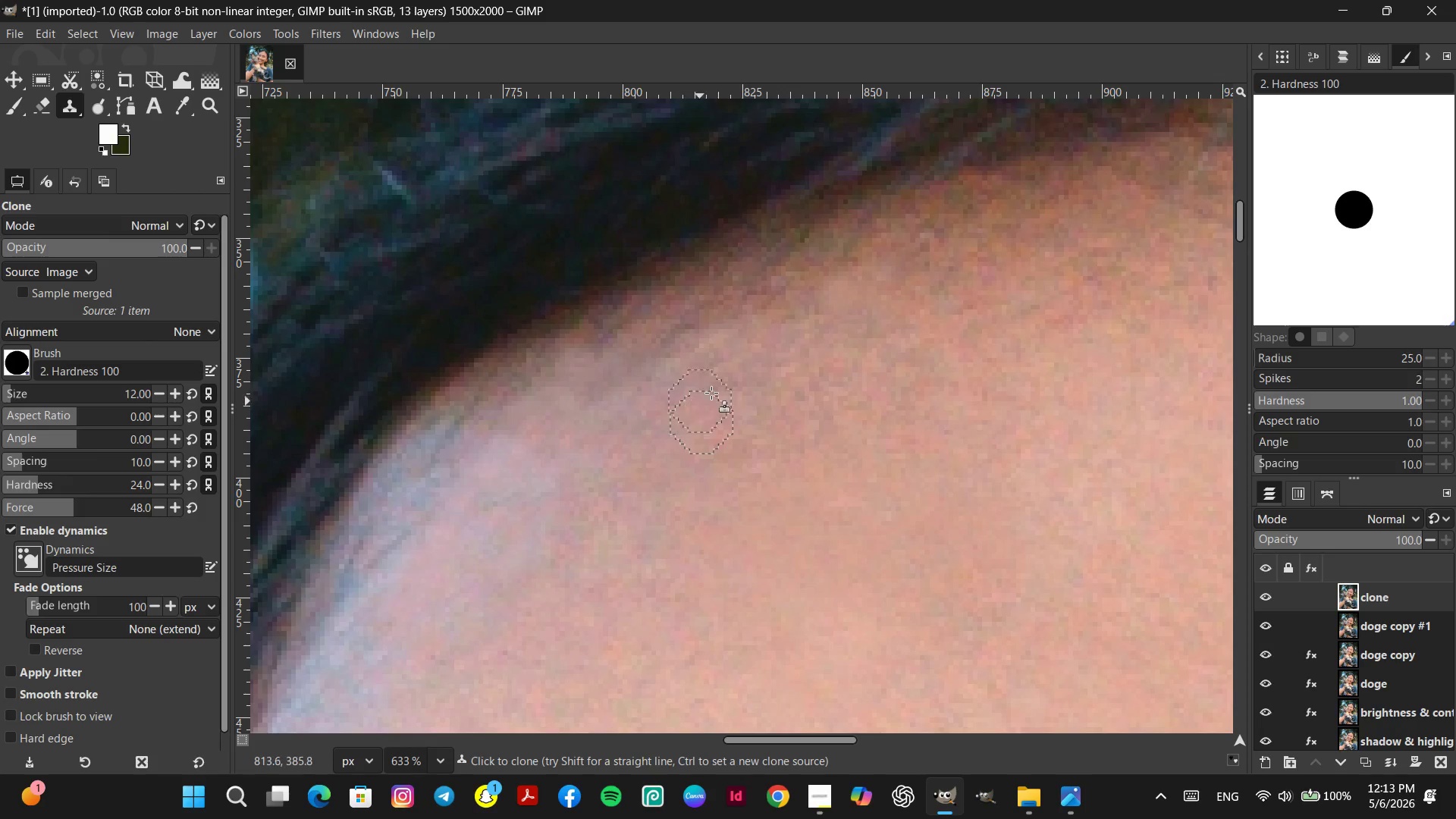 
left_click_drag(start_coordinate=[712, 393], to_coordinate=[708, 393])
 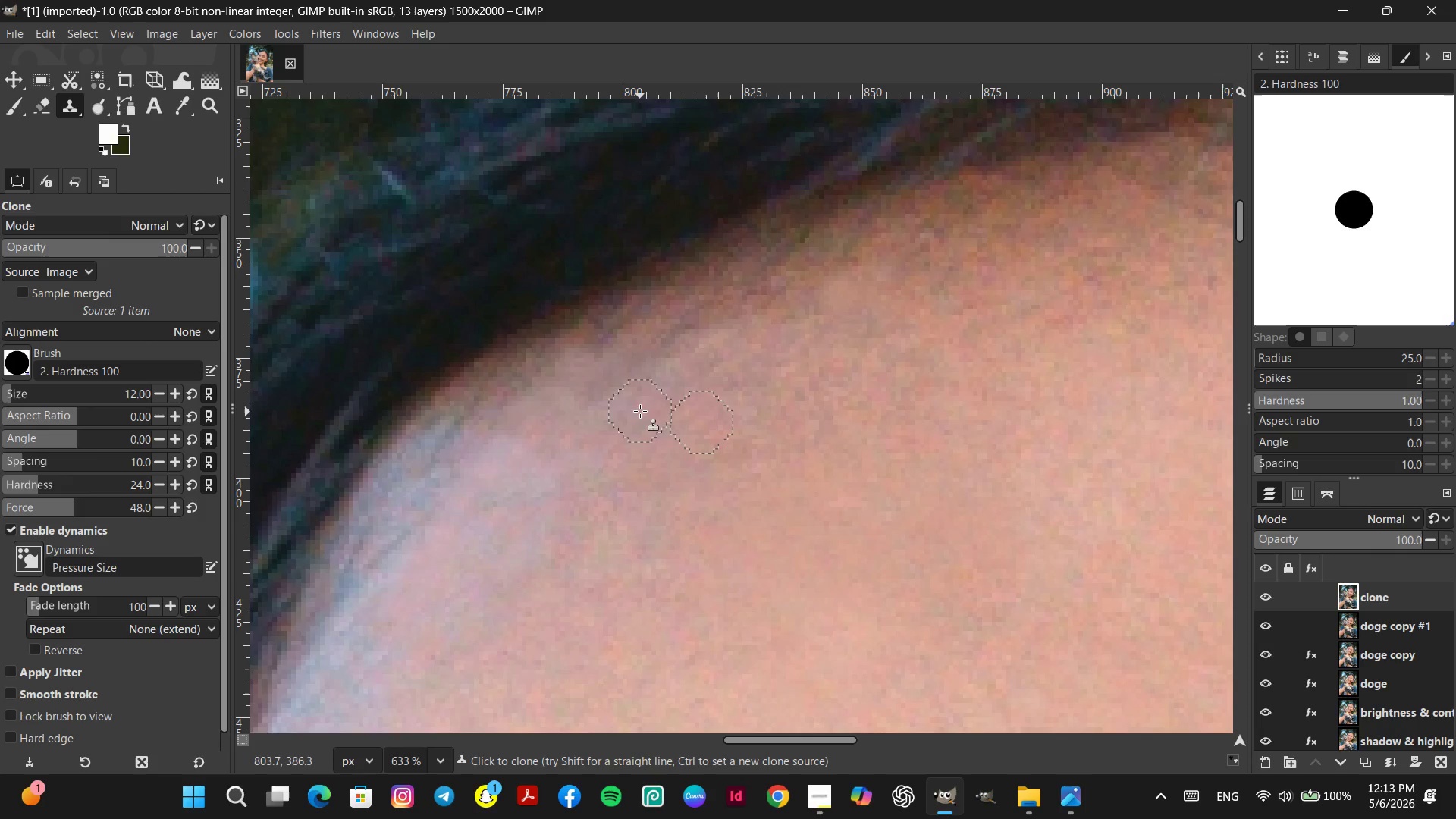 
left_click_drag(start_coordinate=[640, 411], to_coordinate=[640, 417])
 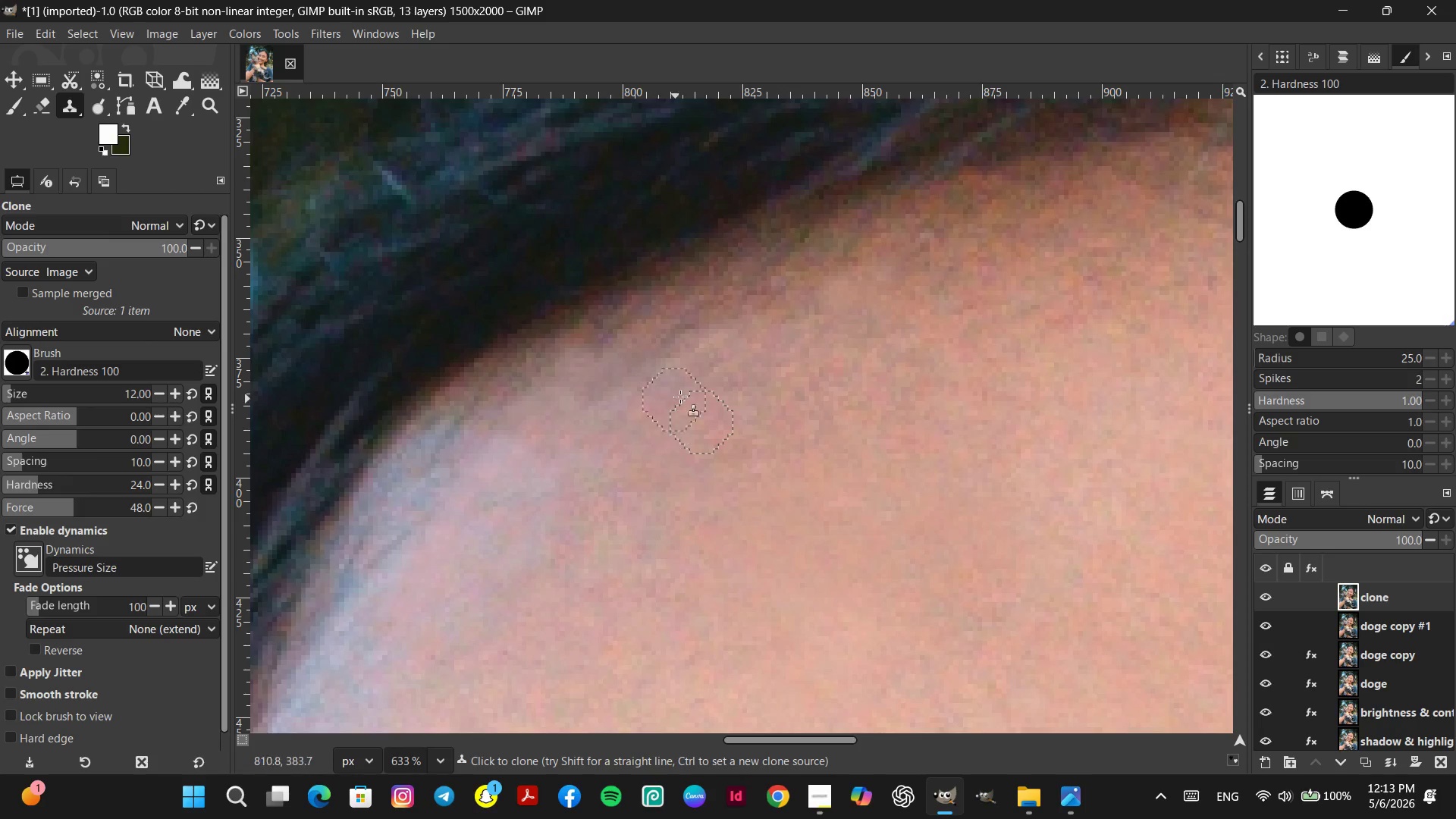 
left_click_drag(start_coordinate=[688, 394], to_coordinate=[693, 391])
 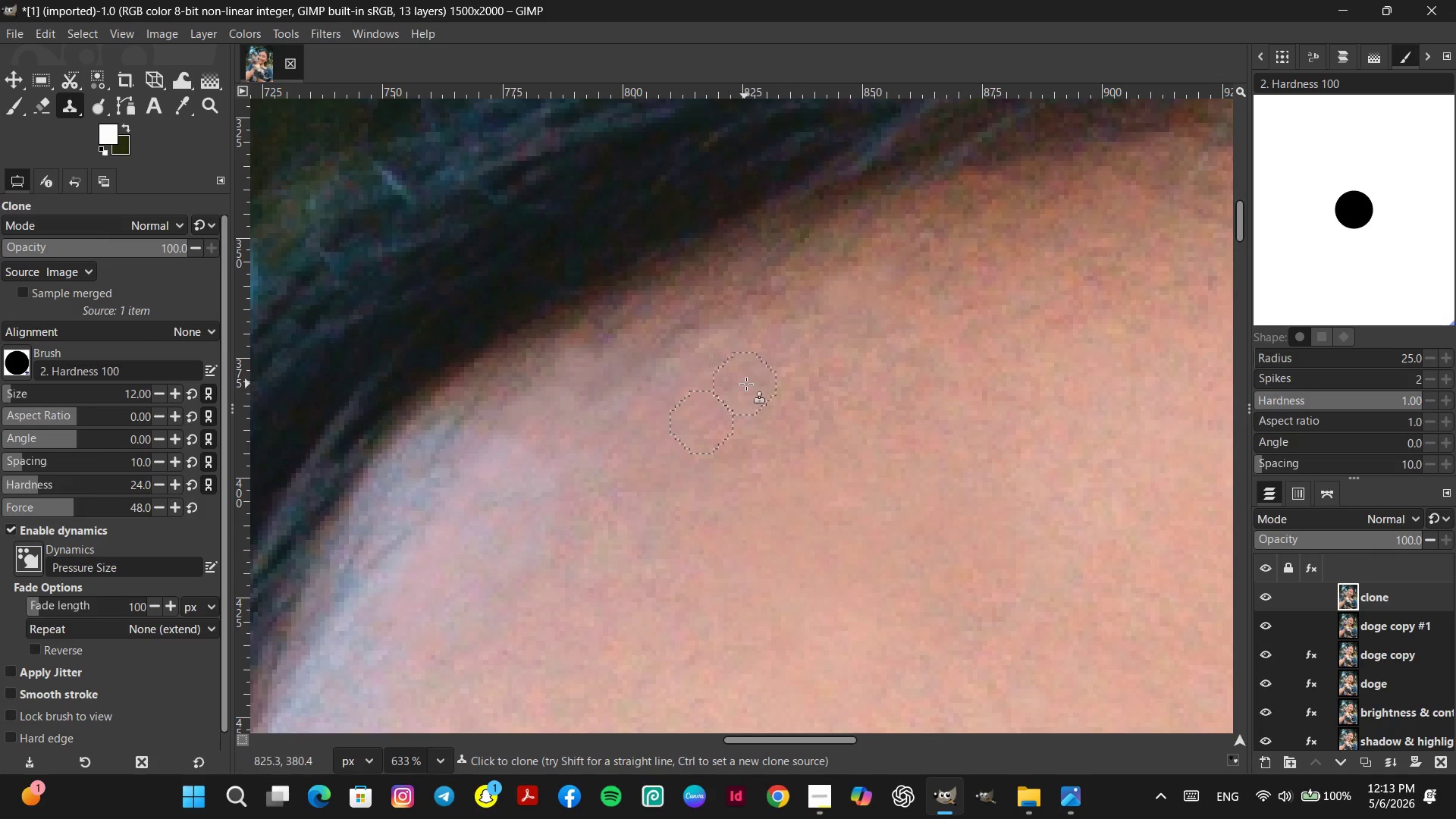 
left_click_drag(start_coordinate=[643, 427], to_coordinate=[639, 427])
 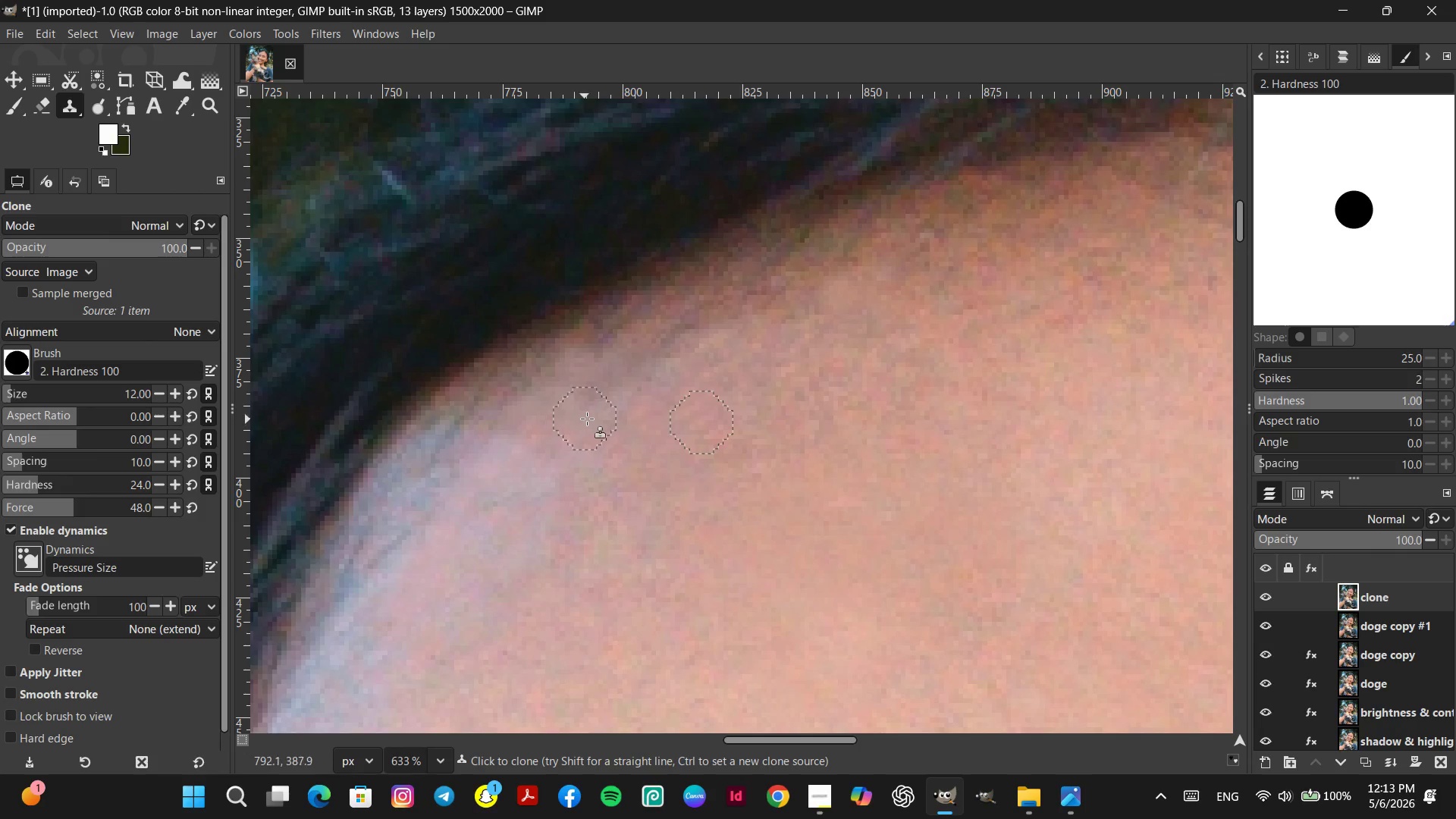 
hold_key(key=ControlLeft, duration=0.34)
 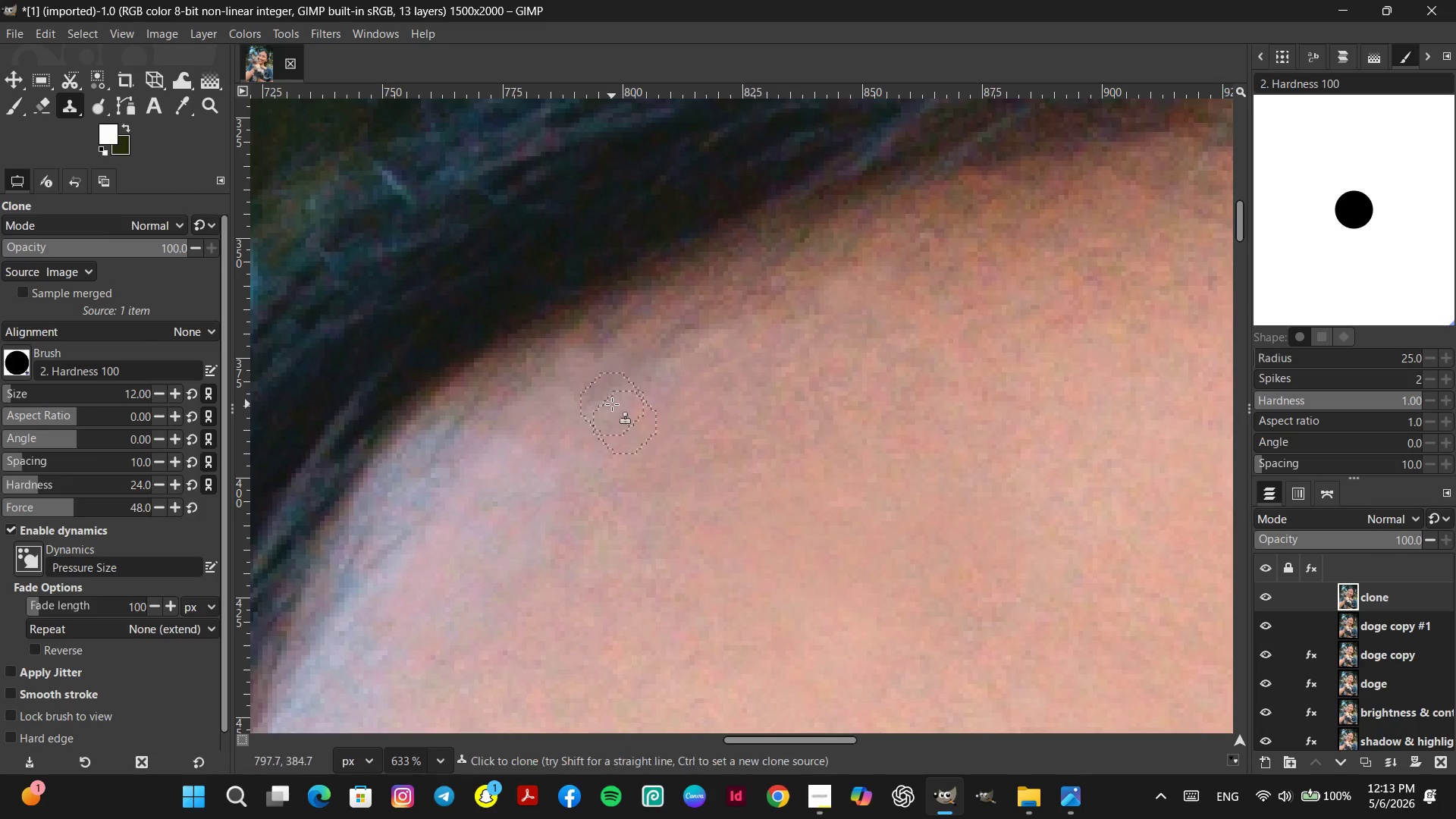 
left_click_drag(start_coordinate=[612, 404], to_coordinate=[610, 399])
 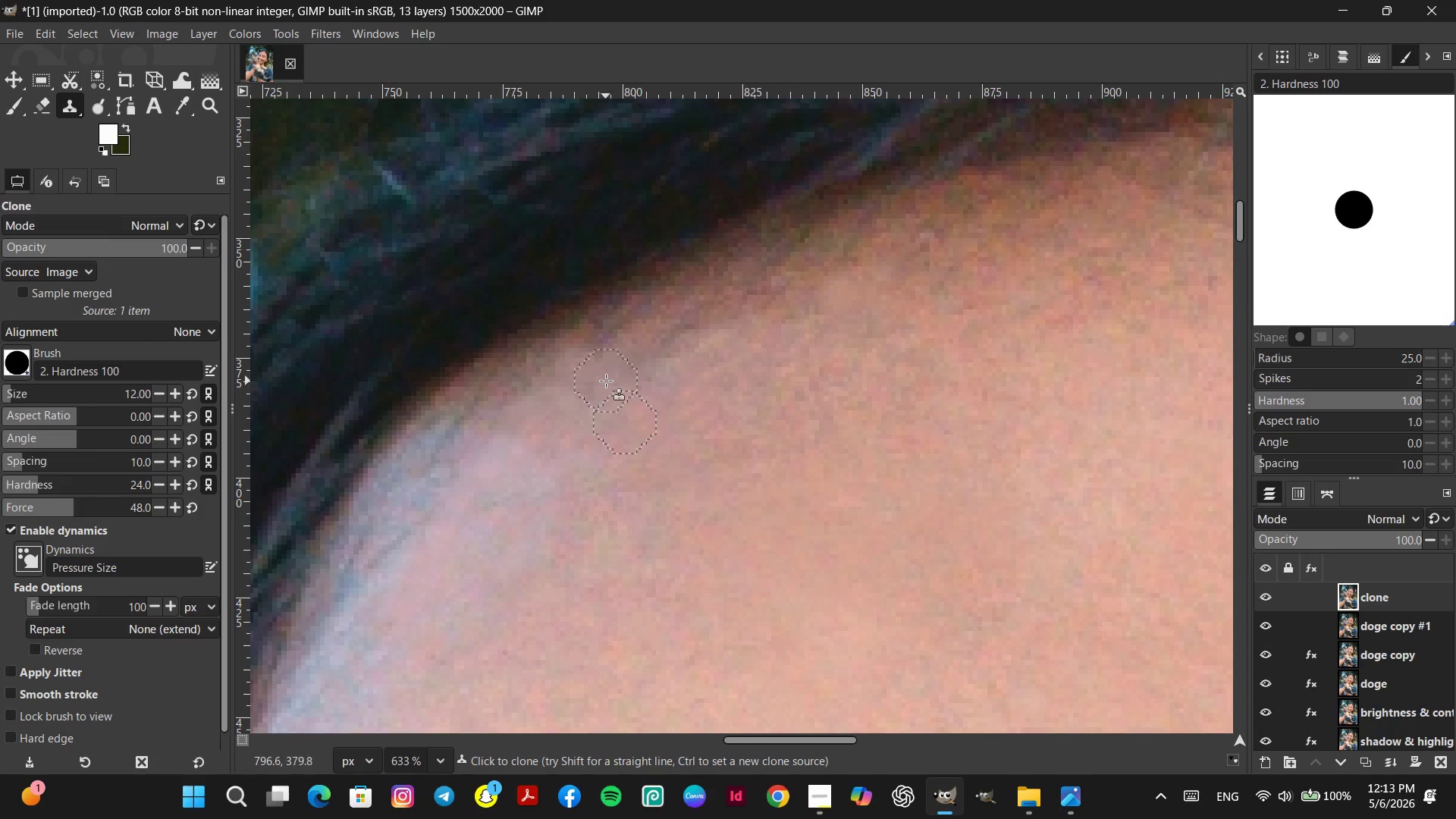 
hold_key(key=ControlLeft, duration=0.34)
 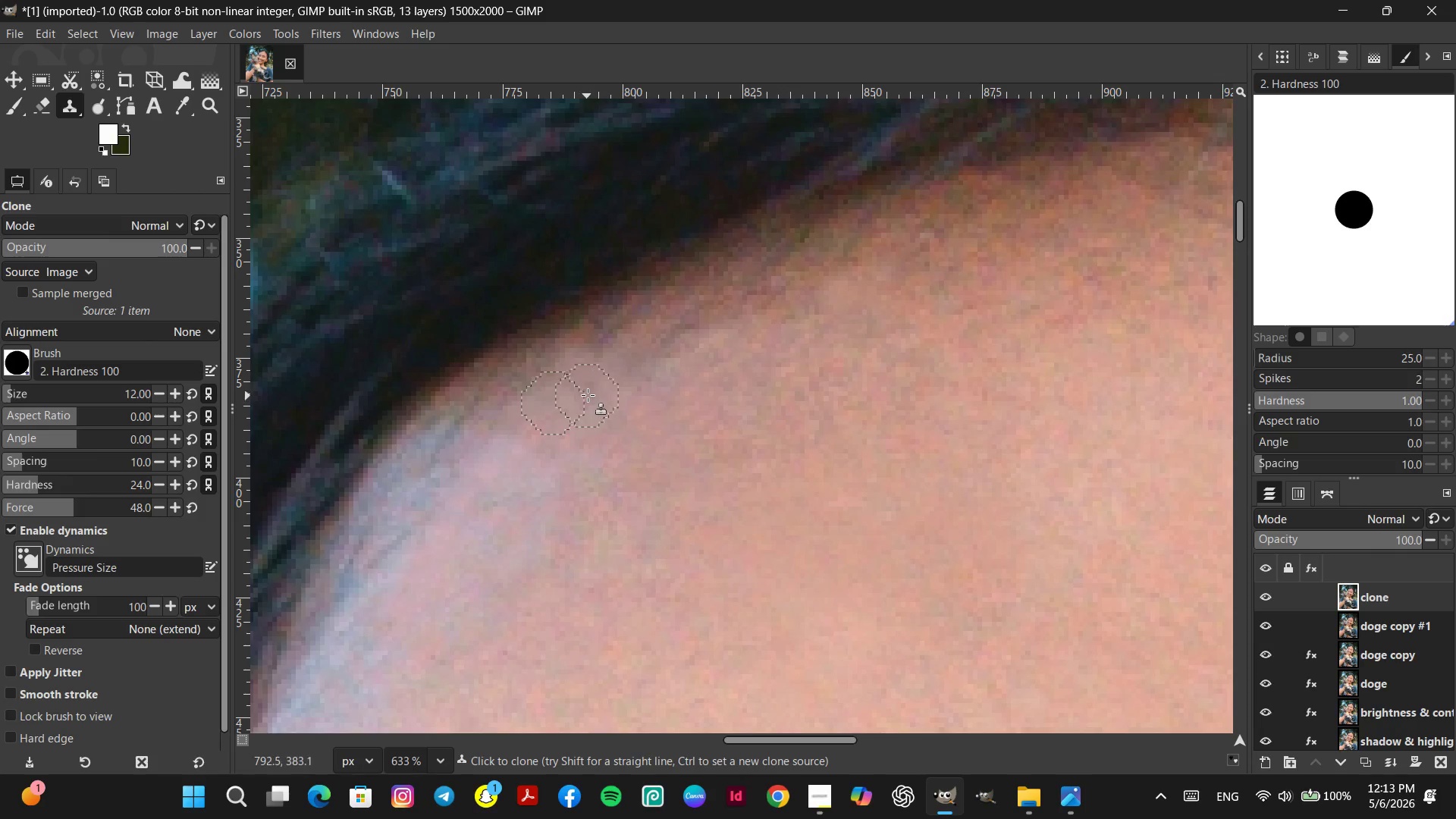 
left_click_drag(start_coordinate=[588, 395], to_coordinate=[597, 390])
 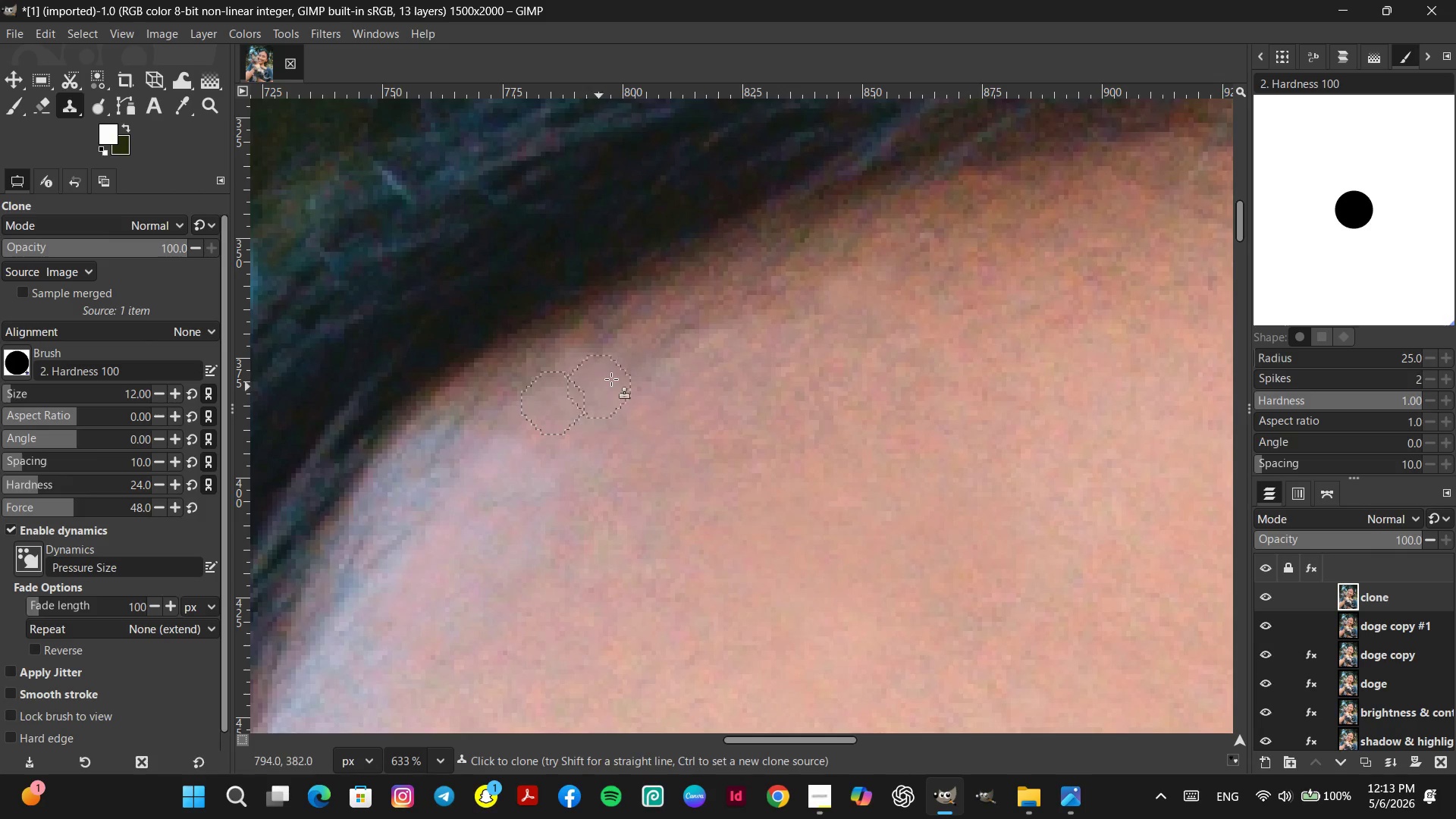 
left_click_drag(start_coordinate=[612, 379], to_coordinate=[617, 376])
 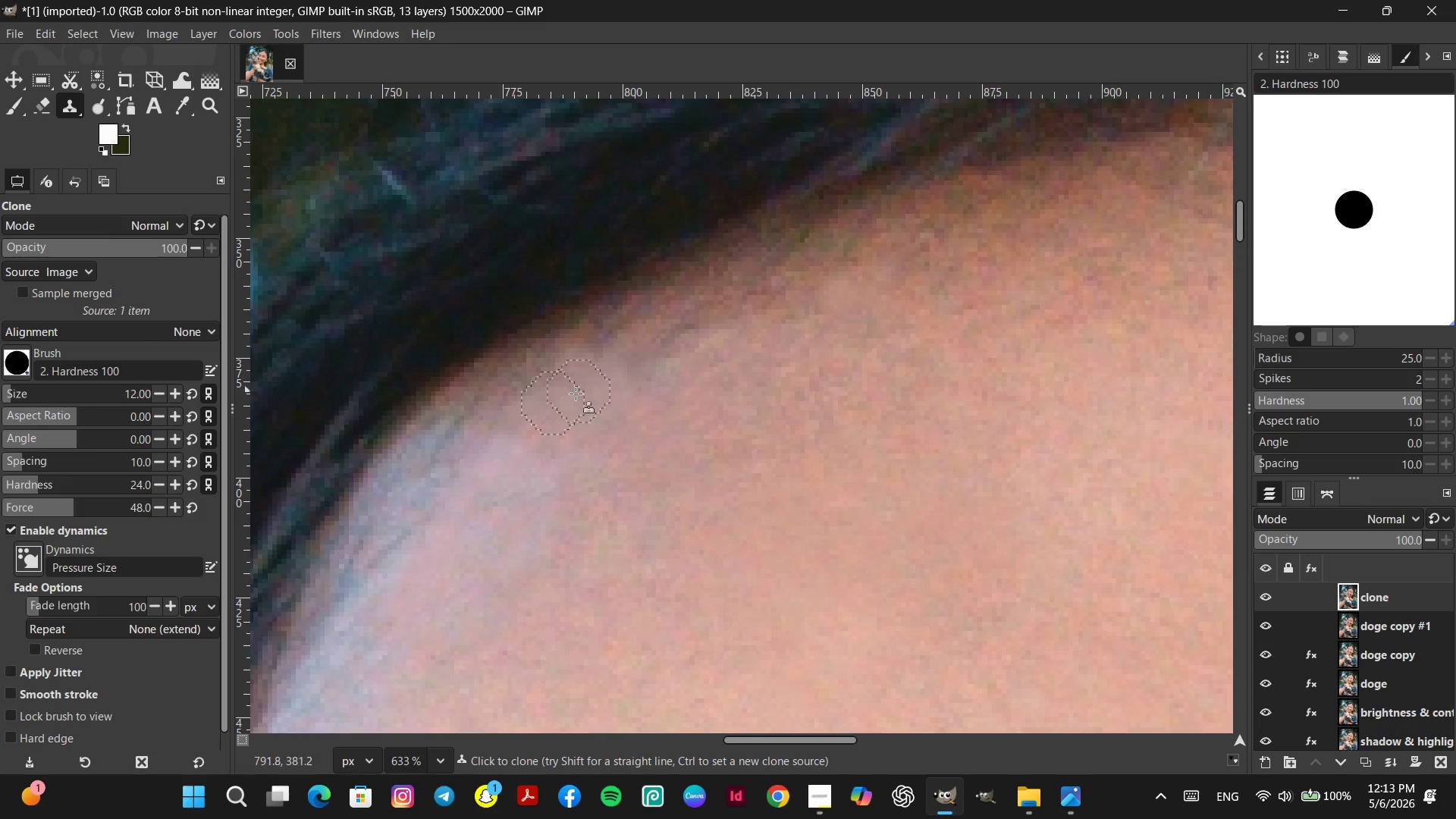 
triple_click([574, 396])
 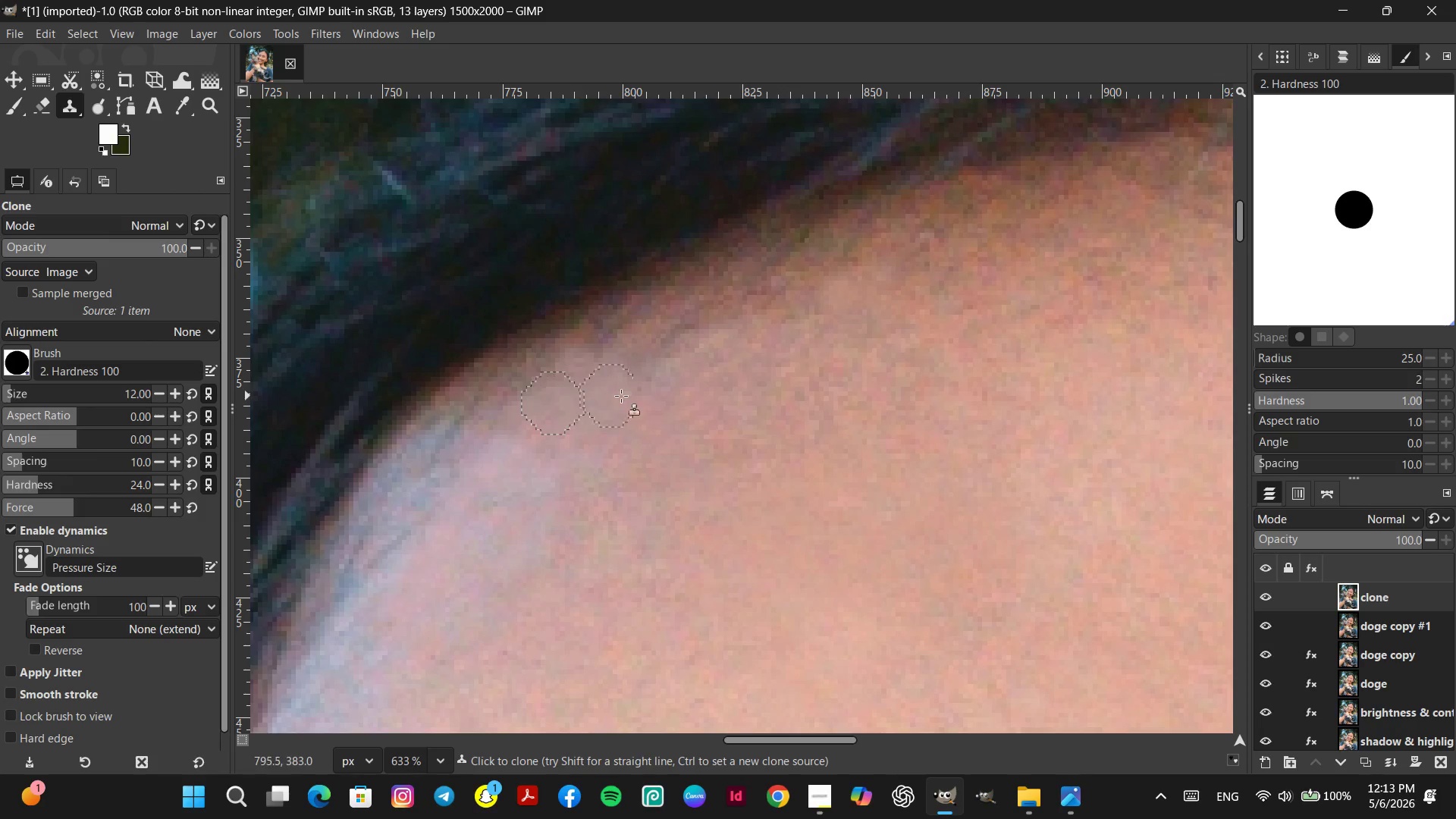 
hold_key(key=ControlLeft, duration=0.33)
 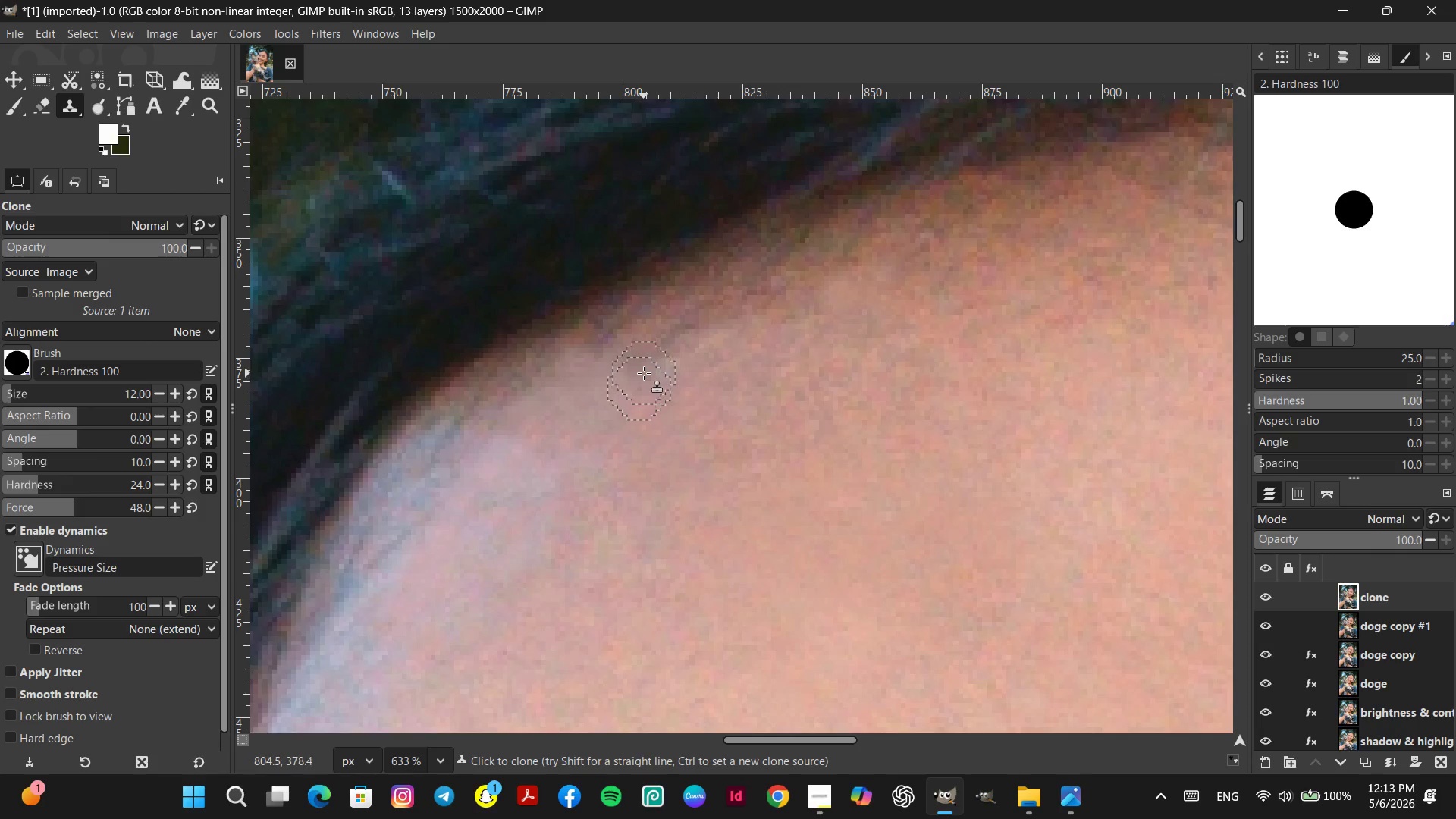 
left_click_drag(start_coordinate=[644, 373], to_coordinate=[645, 369])
 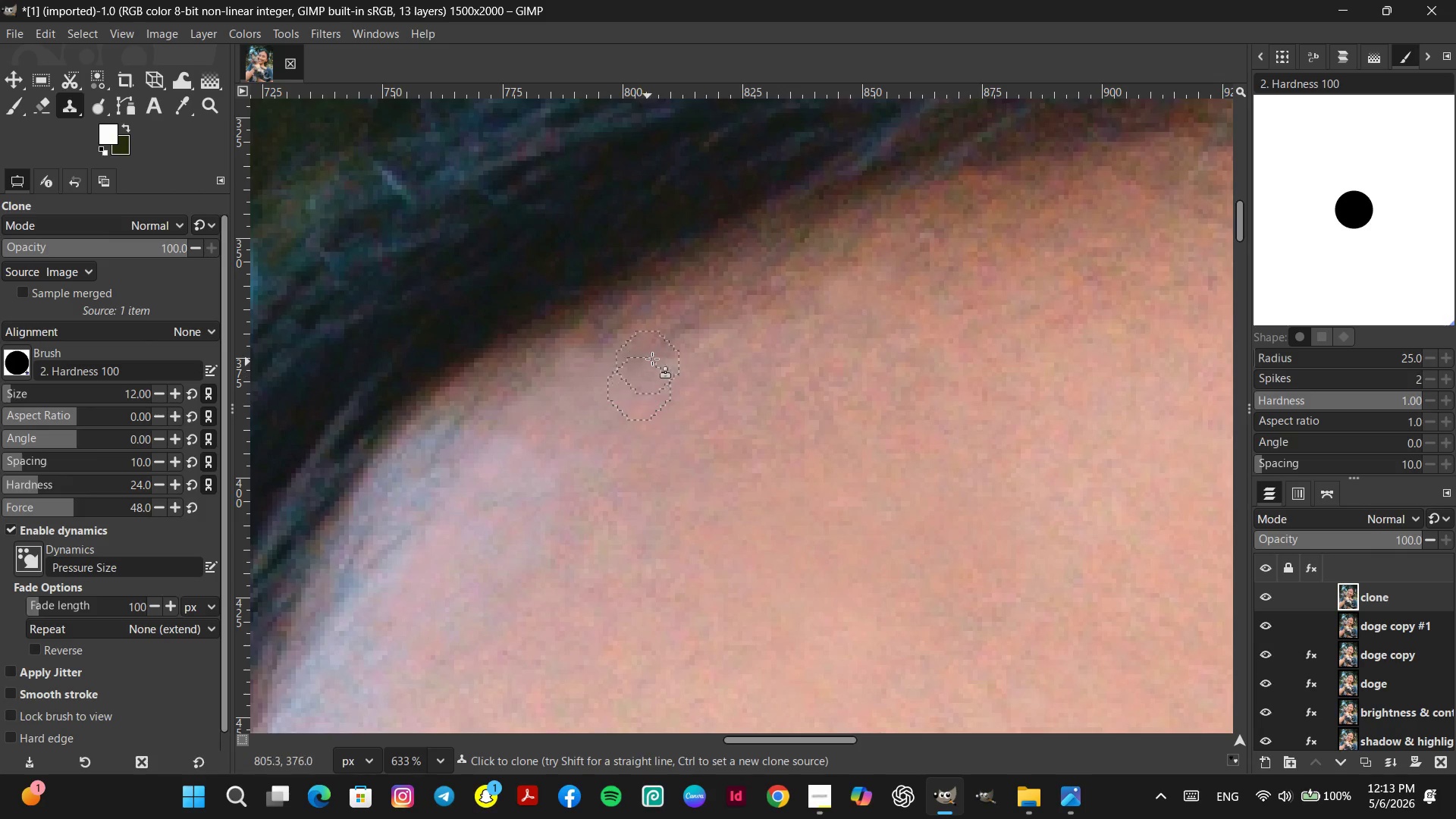 
left_click_drag(start_coordinate=[659, 353], to_coordinate=[668, 346])
 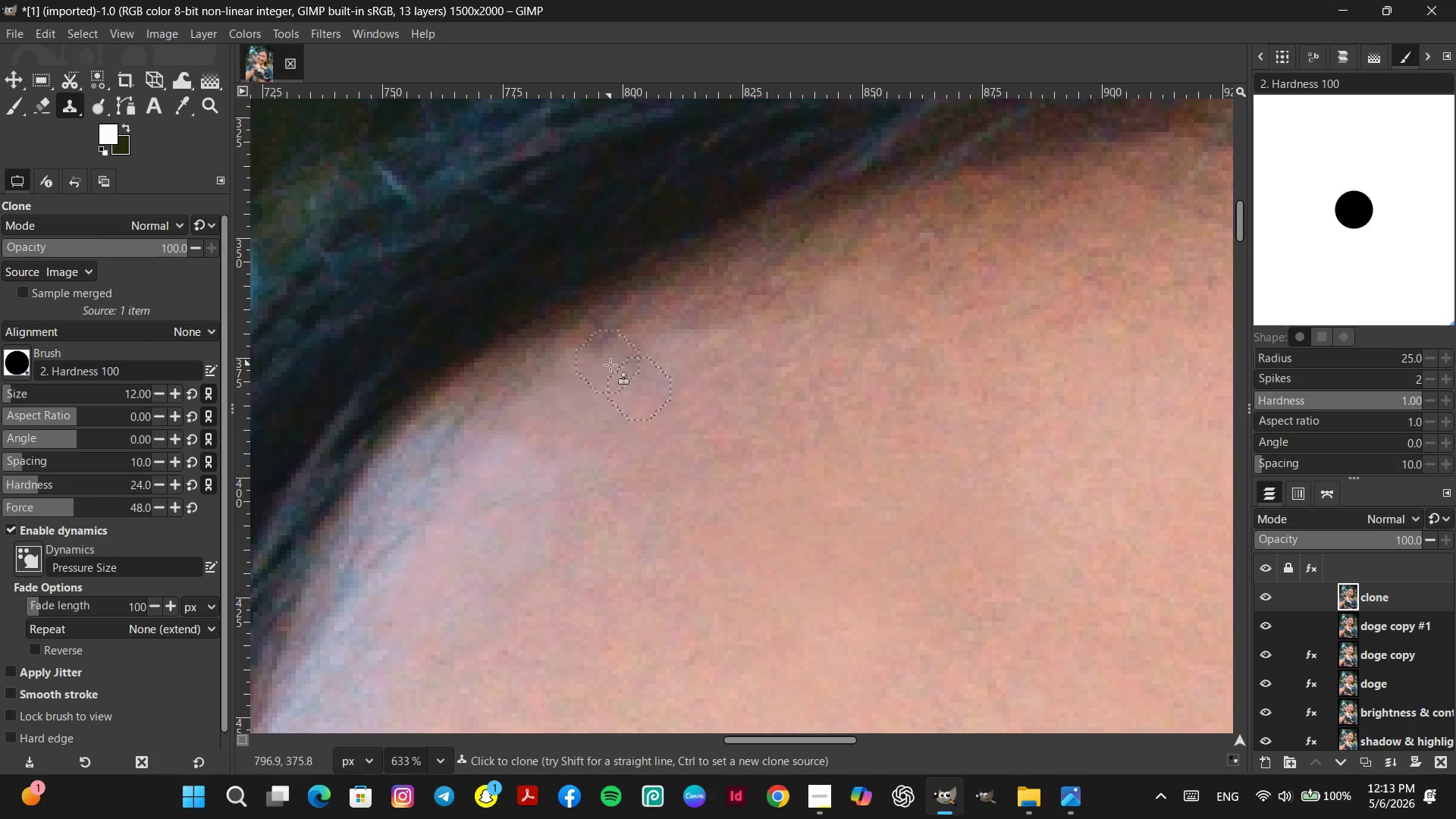 
left_click_drag(start_coordinate=[639, 376], to_coordinate=[643, 376])
 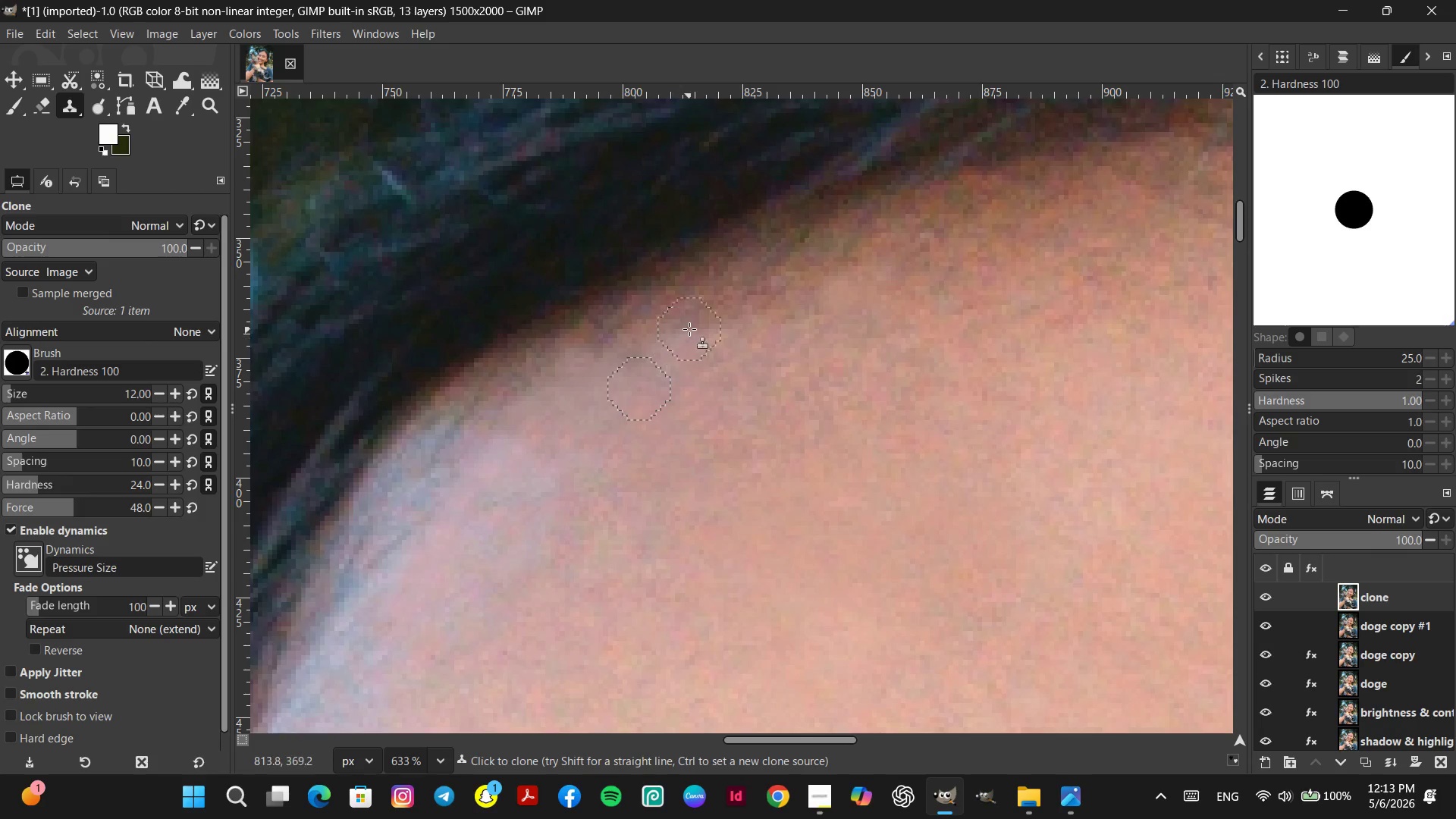 
left_click_drag(start_coordinate=[689, 329], to_coordinate=[686, 328])
 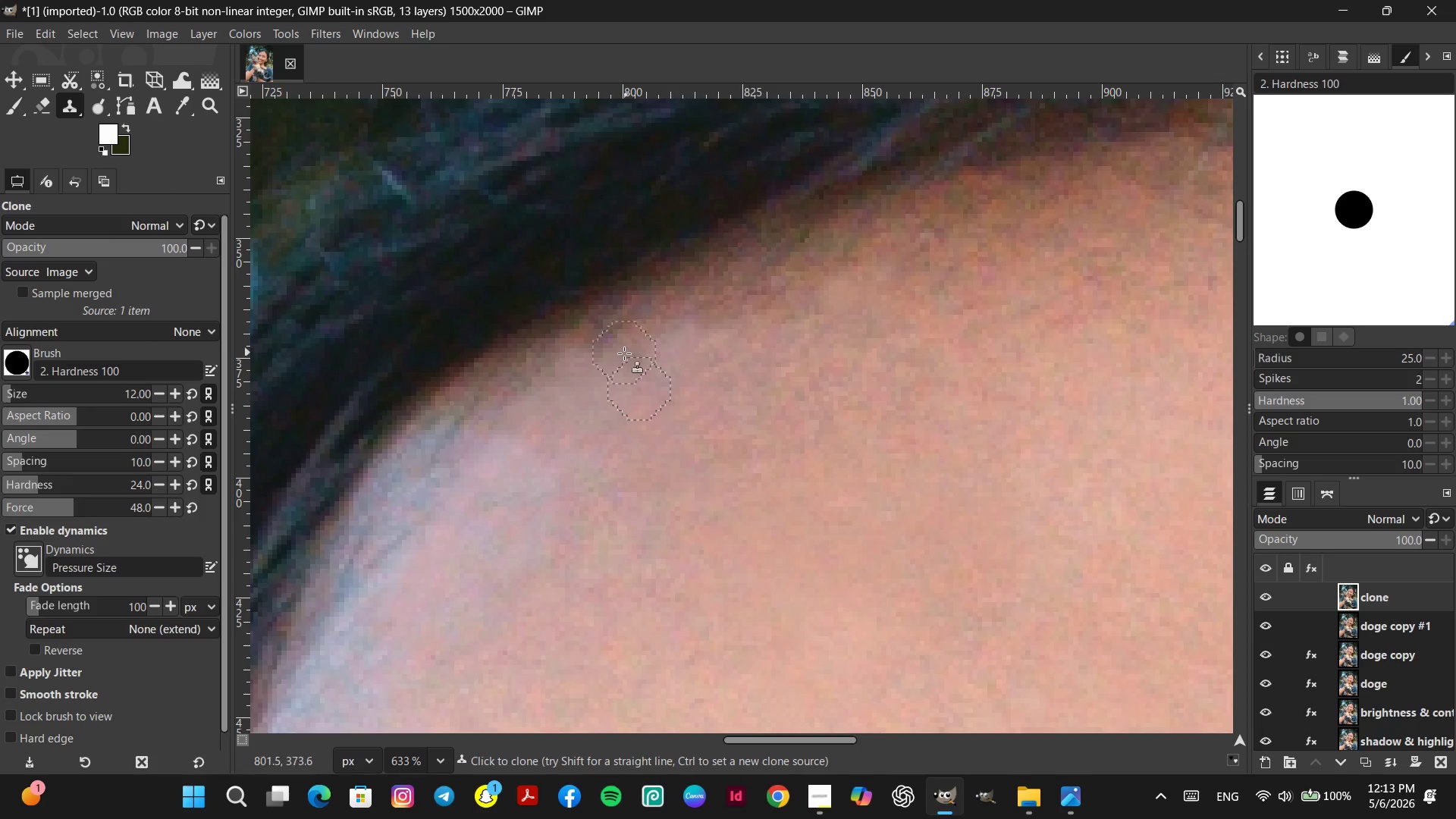 
left_click_drag(start_coordinate=[623, 353], to_coordinate=[620, 354])
 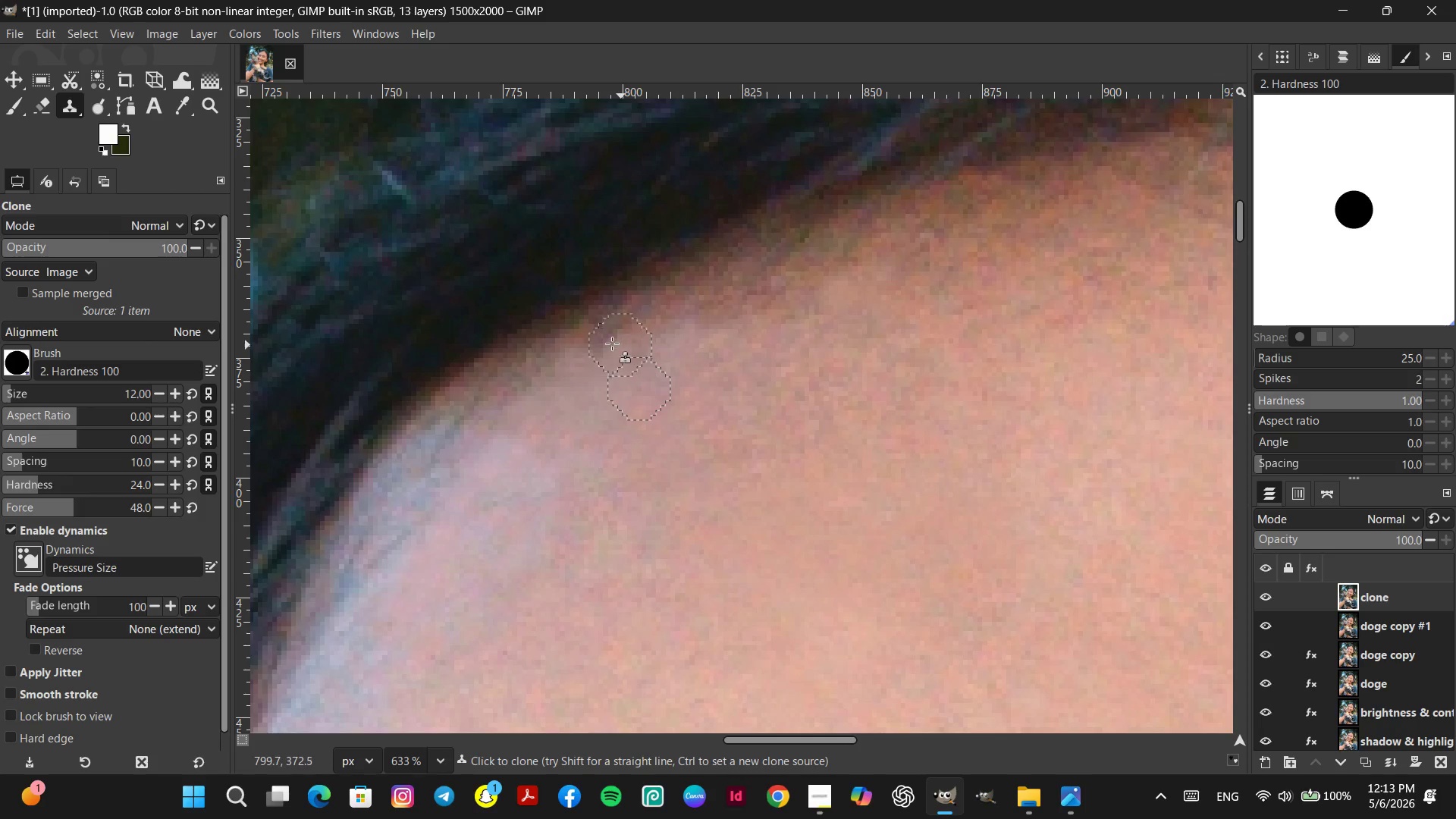 
left_click([604, 345])
 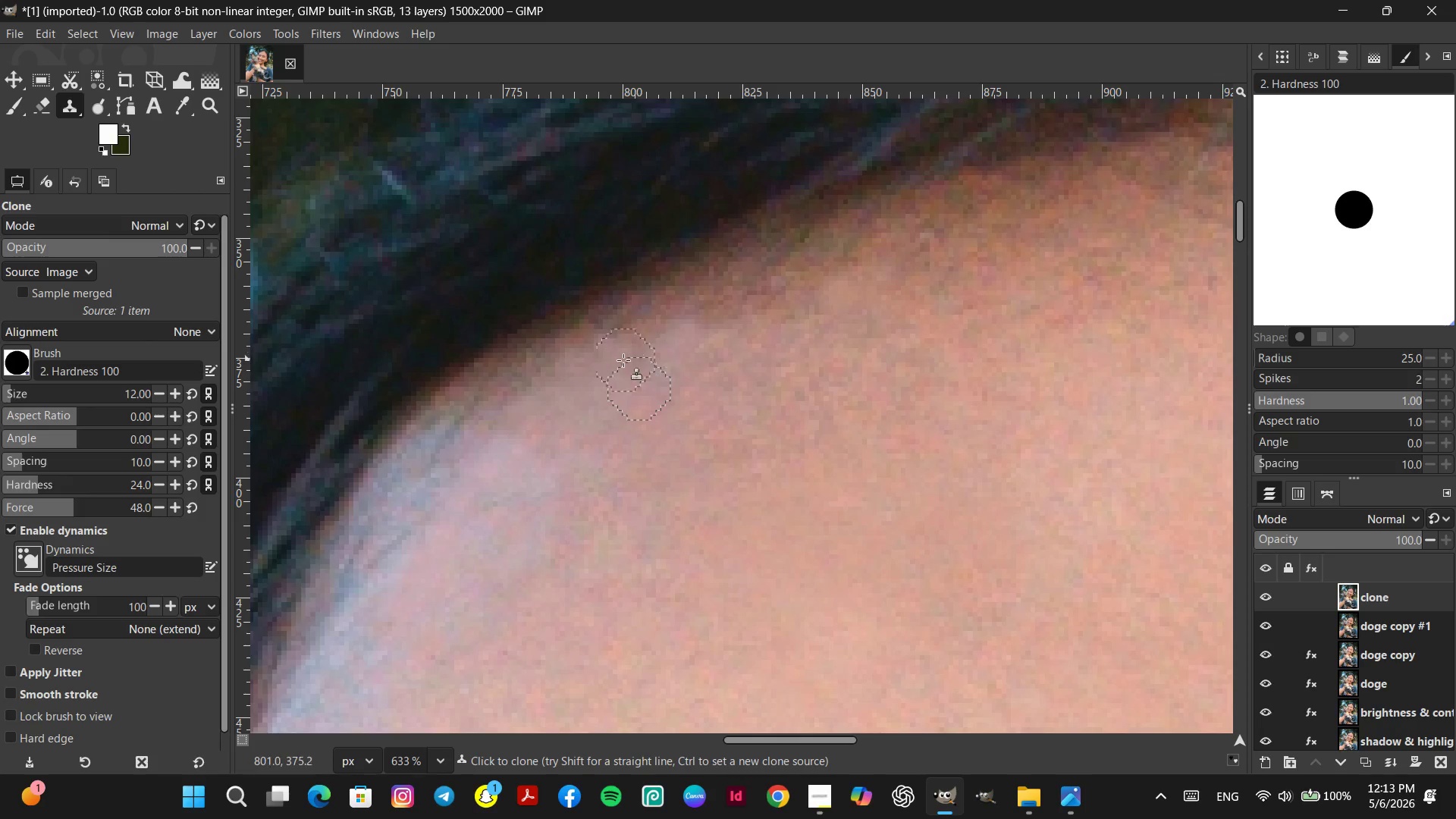 
hold_key(key=ControlLeft, duration=0.34)
 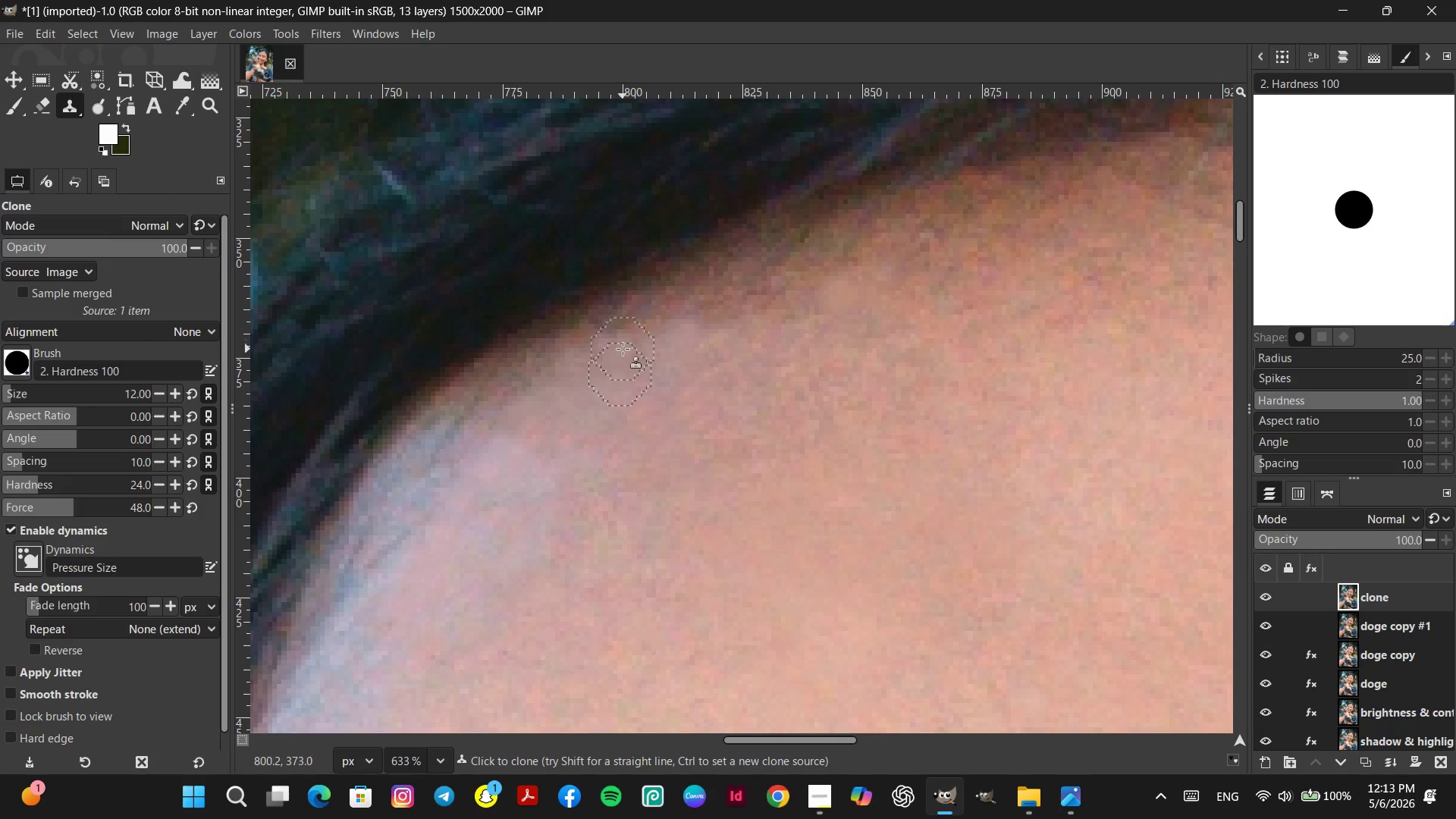 
left_click_drag(start_coordinate=[598, 359], to_coordinate=[592, 362])
 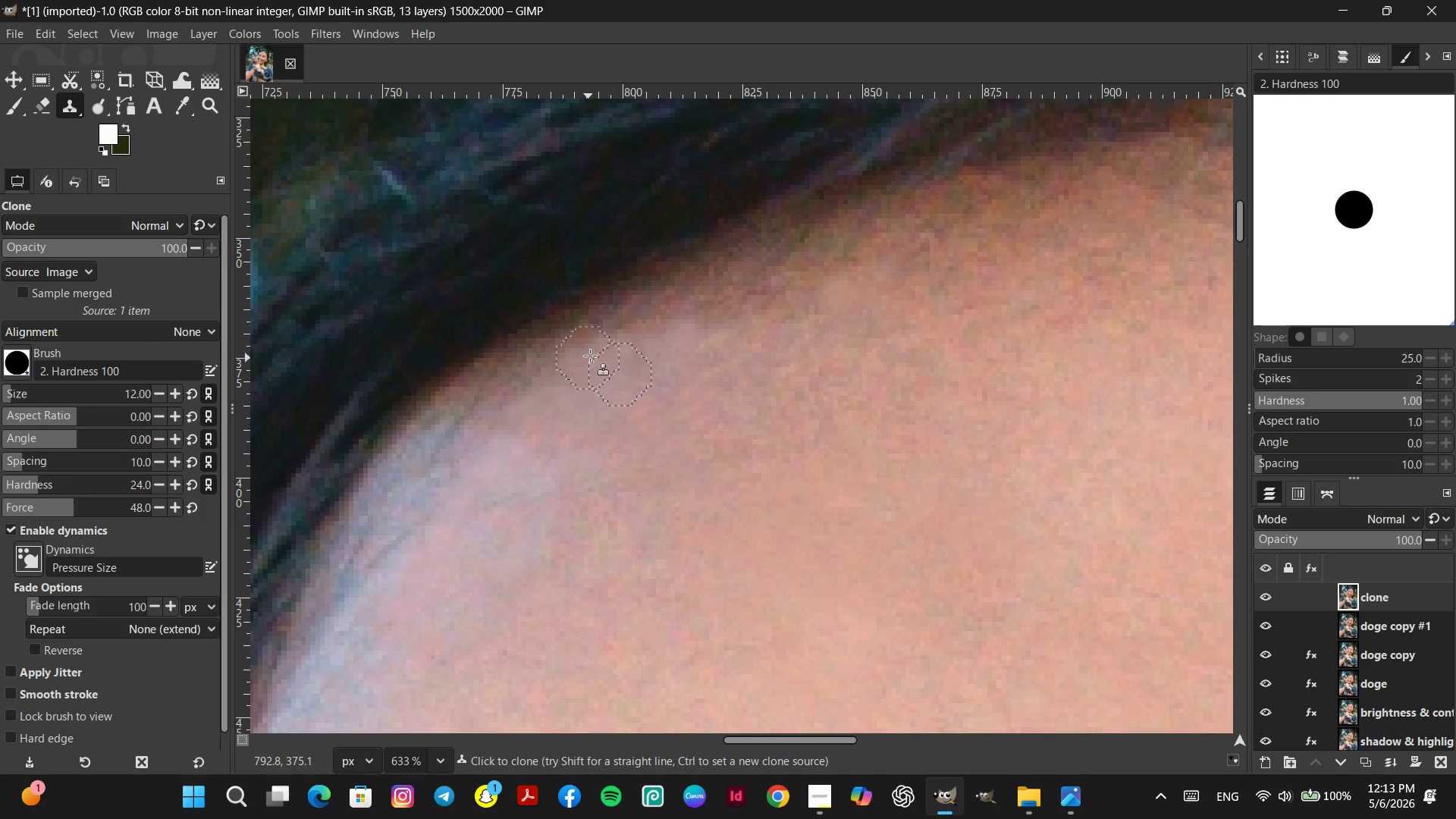 
left_click_drag(start_coordinate=[590, 356], to_coordinate=[564, 369])
 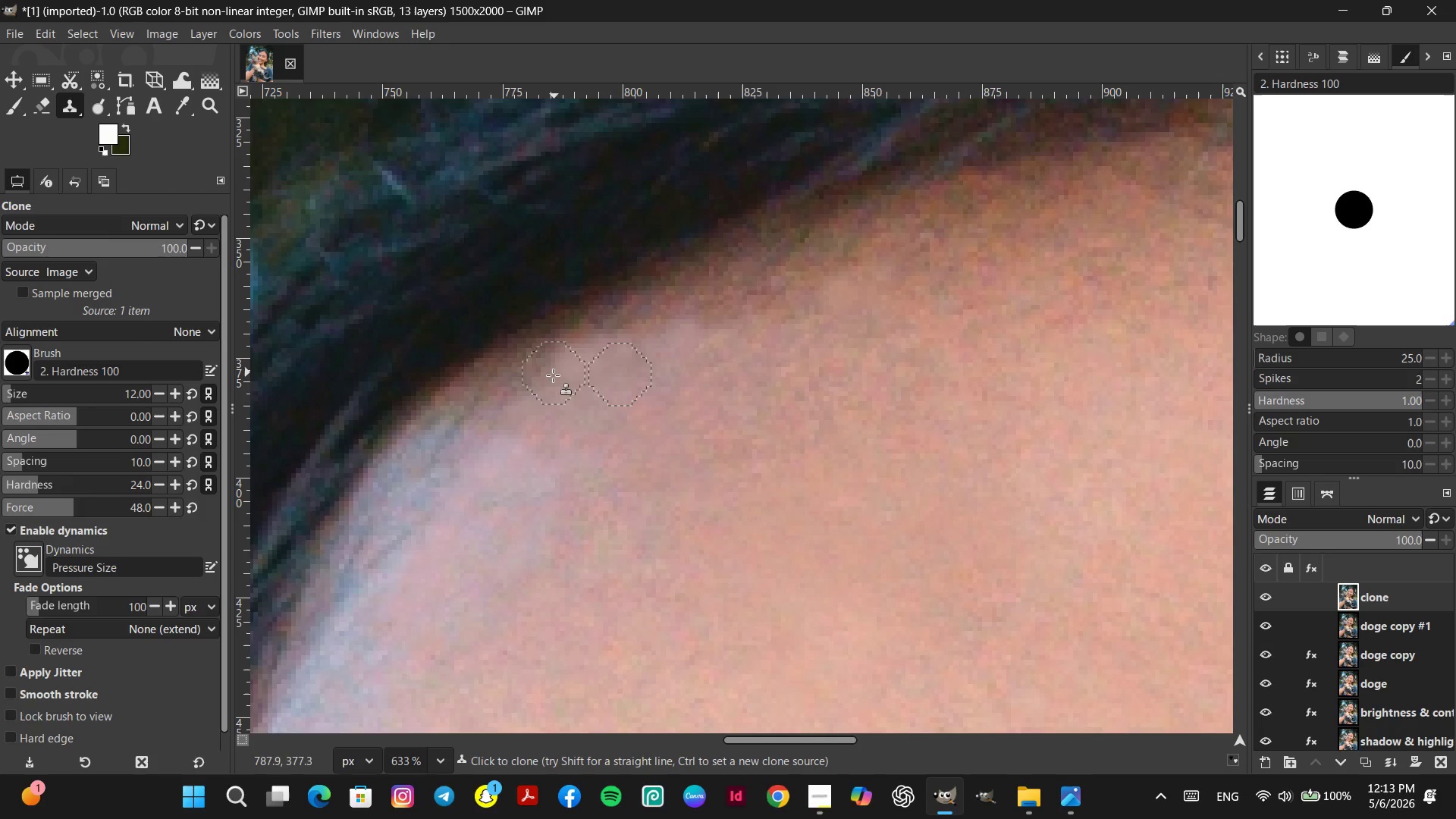 
triple_click([552, 377])
 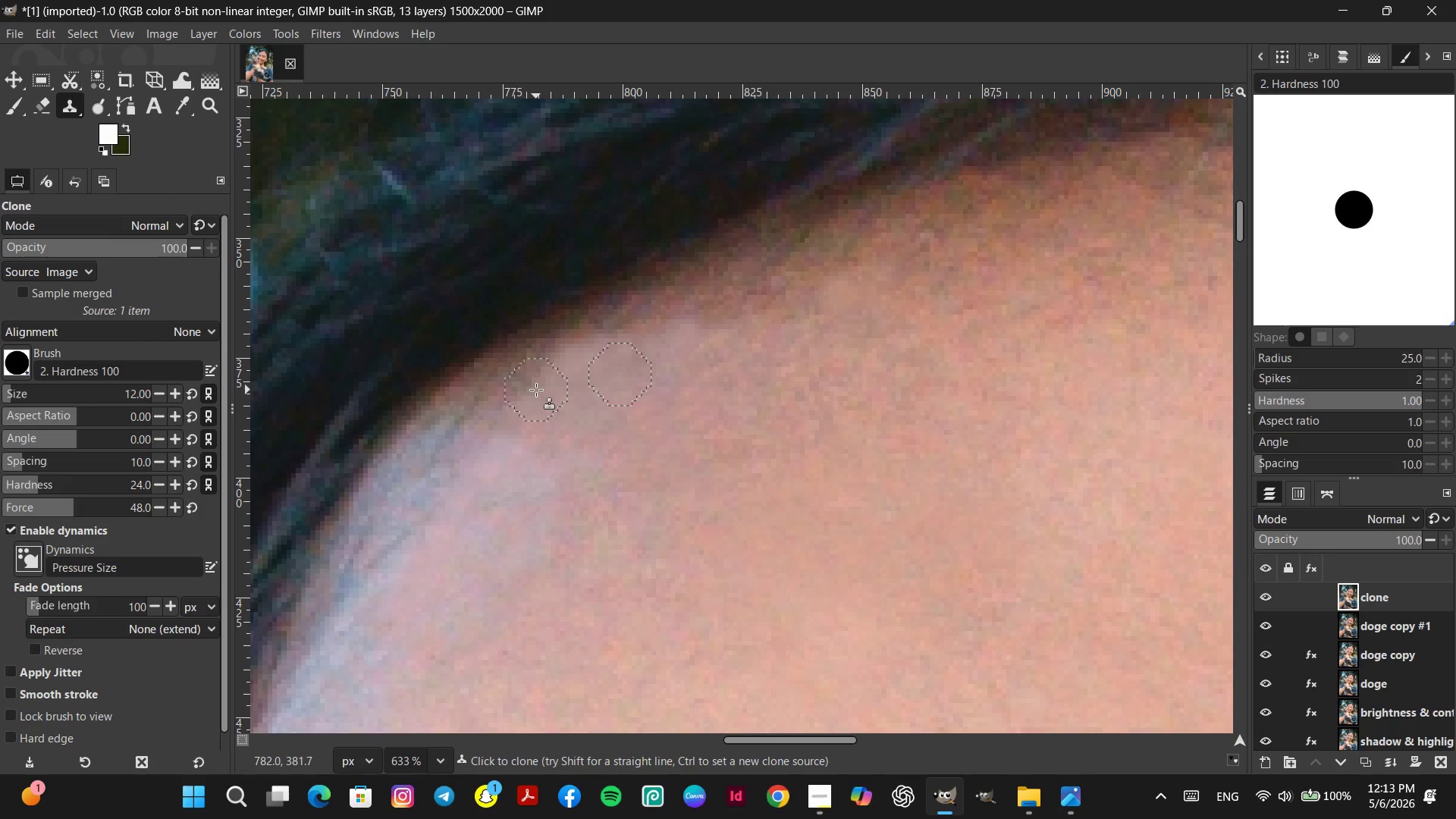 
hold_key(key=ControlLeft, duration=0.44)
left_click([553, 421])
 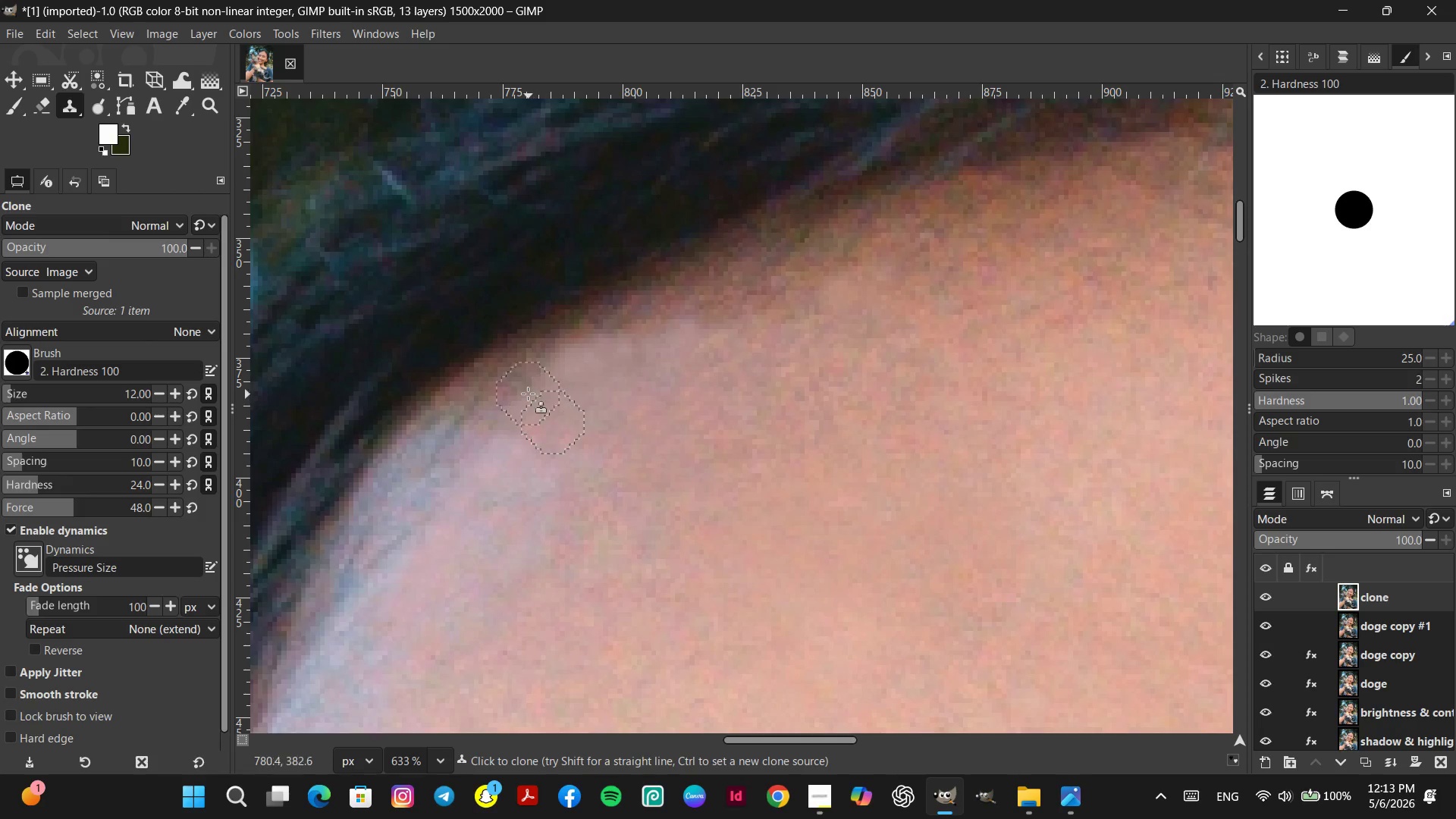 
left_click_drag(start_coordinate=[528, 394], to_coordinate=[535, 391])
 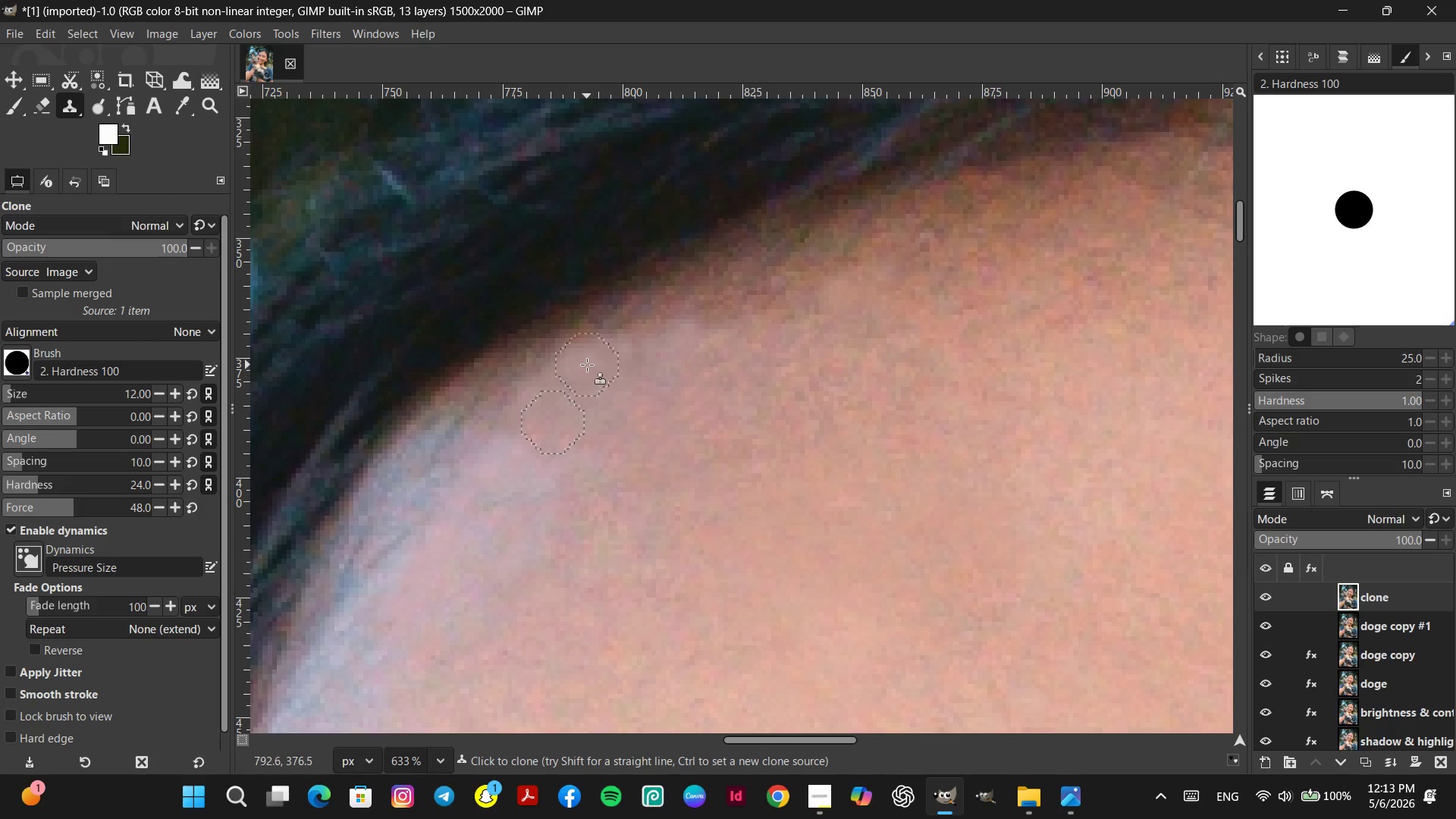 
left_click_drag(start_coordinate=[587, 365], to_coordinate=[592, 365])
 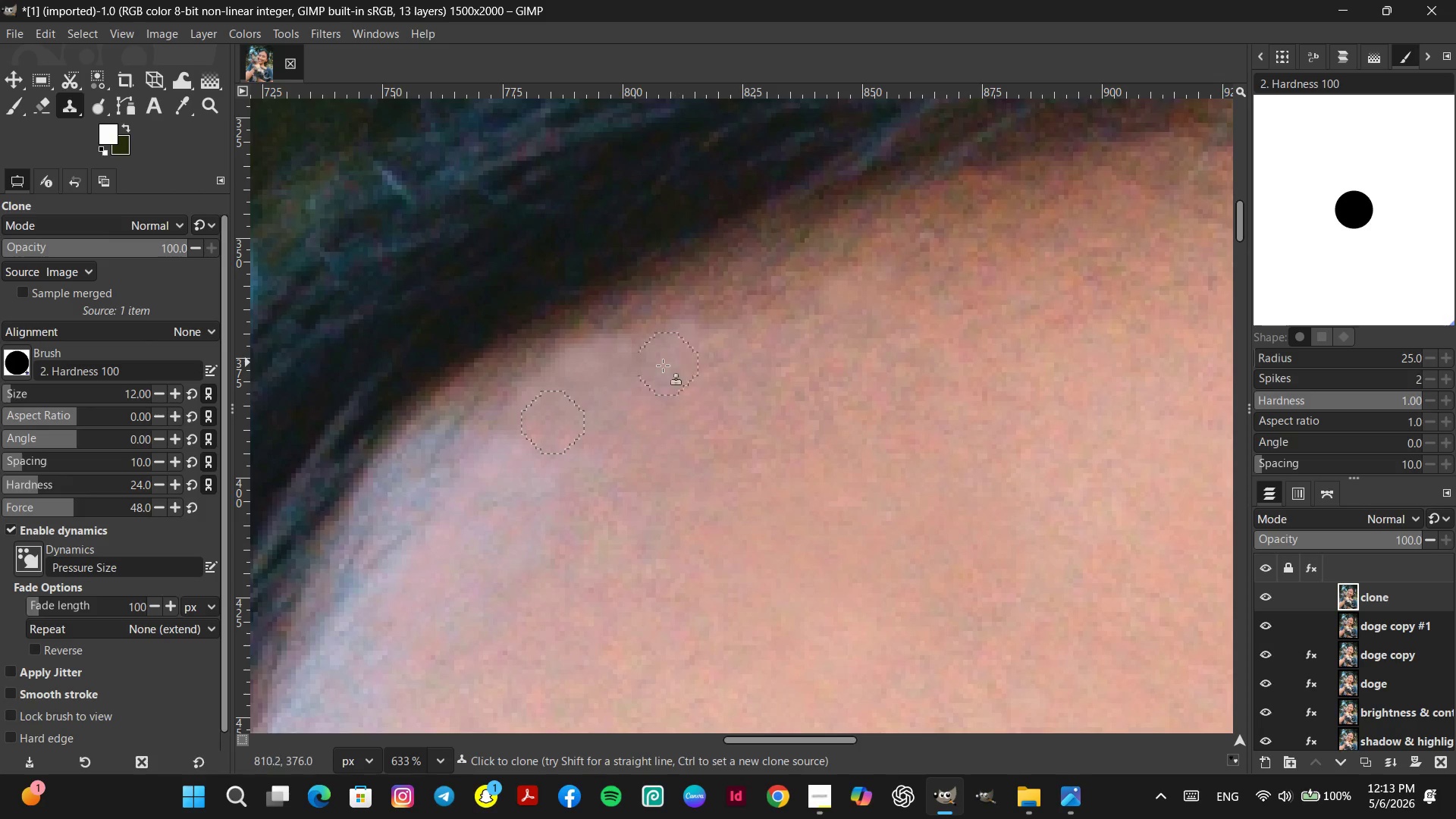 
left_click_drag(start_coordinate=[656, 374], to_coordinate=[676, 360])
 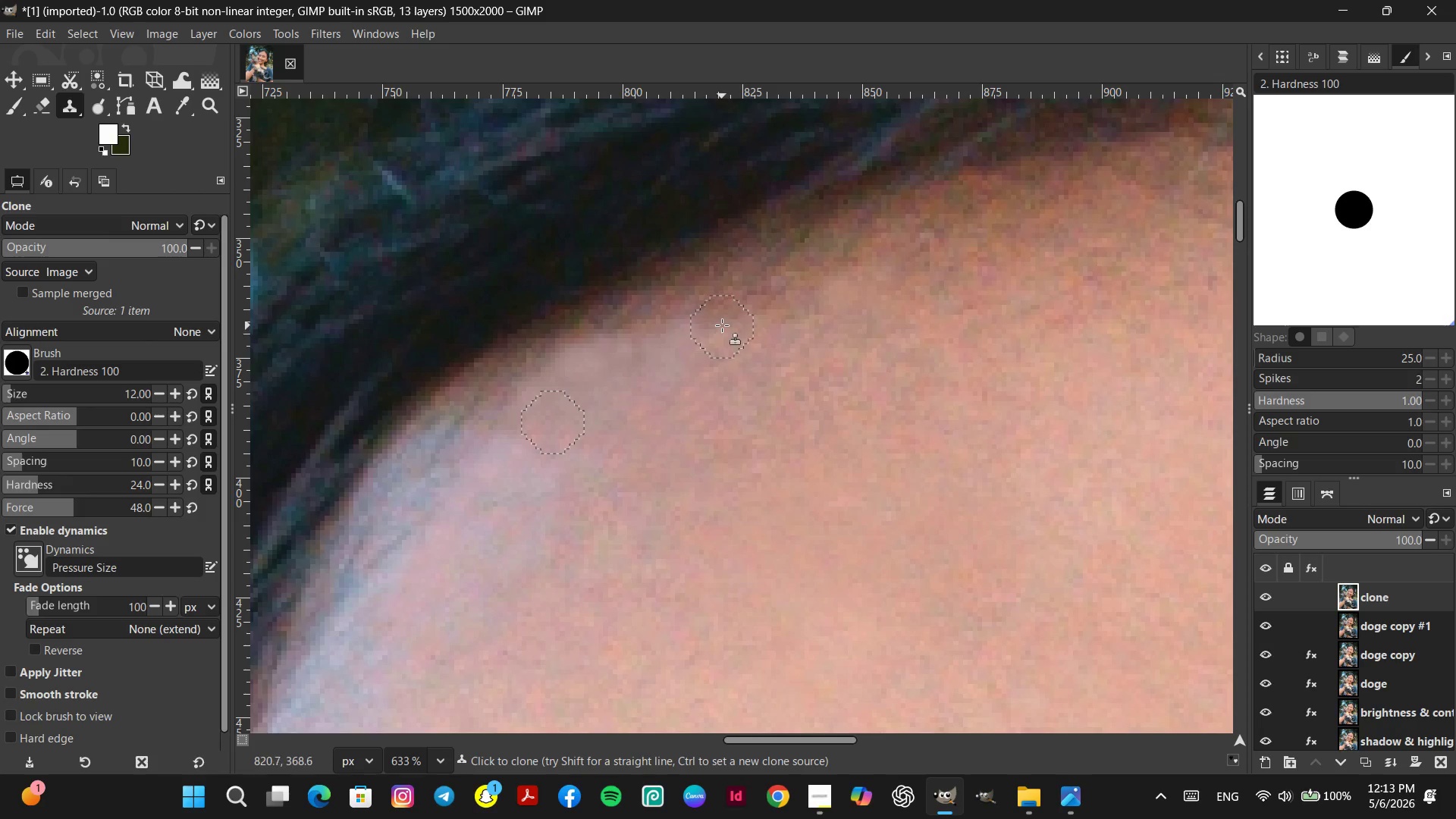 
hold_key(key=ControlLeft, duration=0.58)
 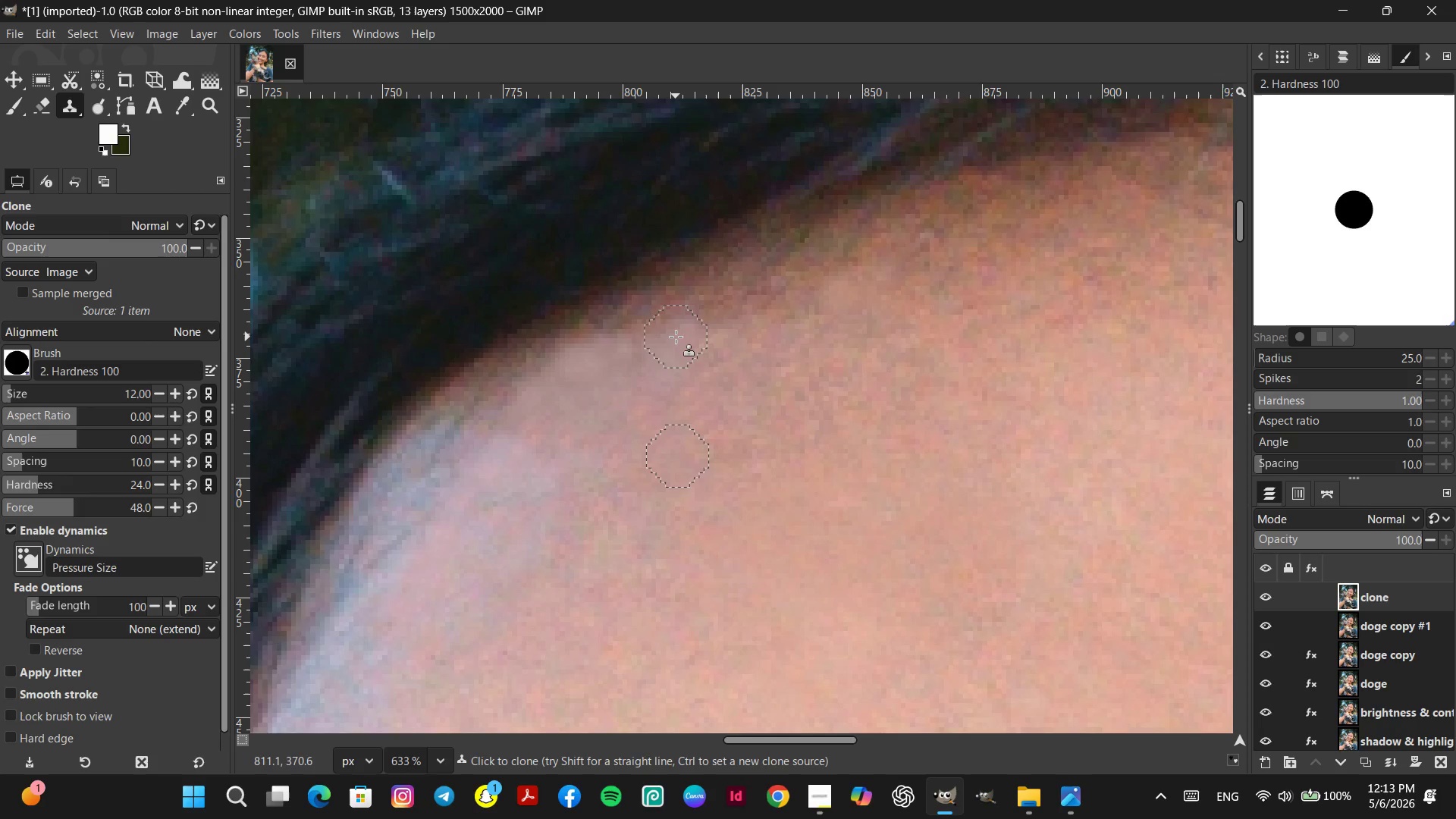 
left_click([676, 337])
 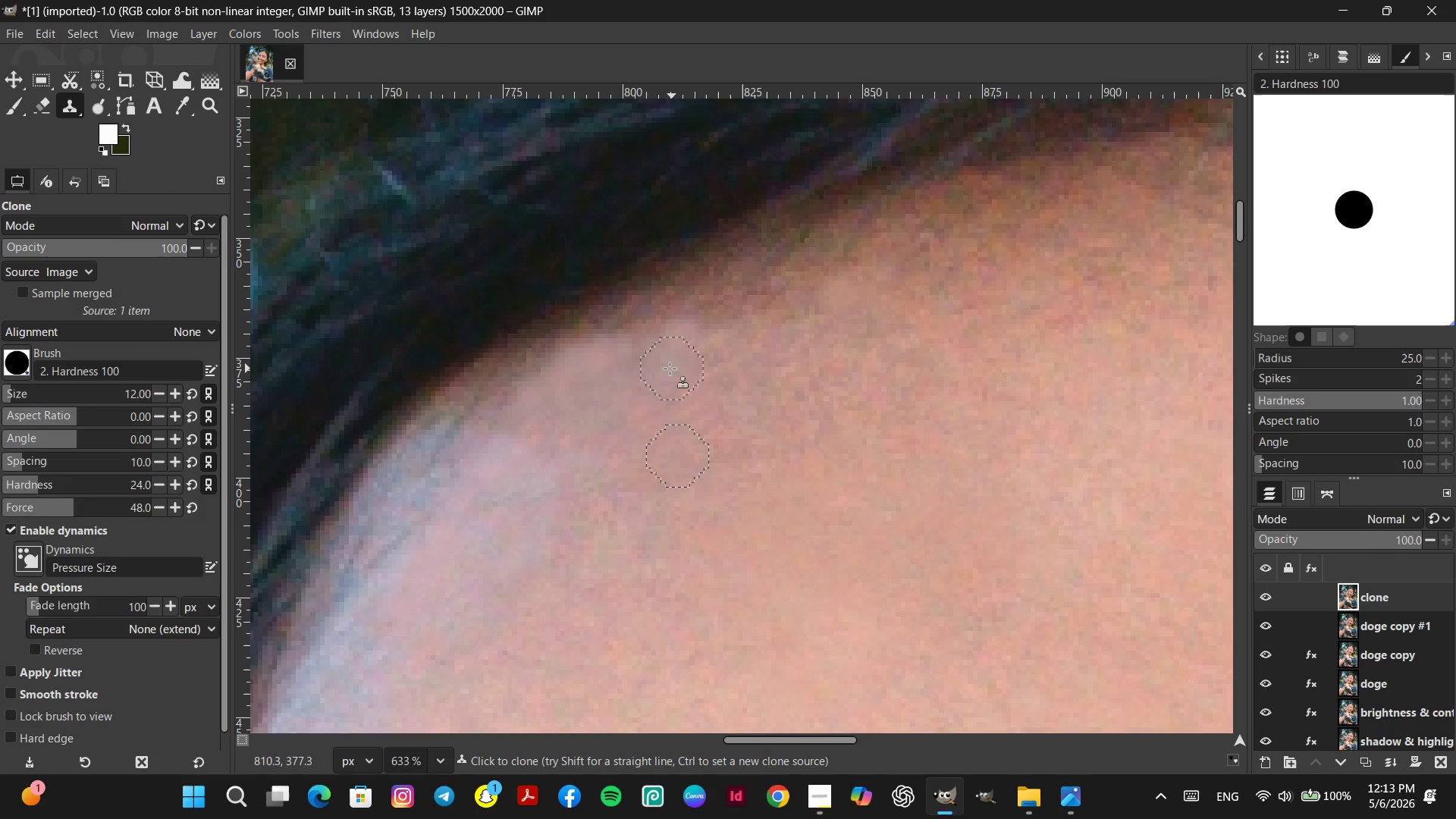 
left_click([633, 353])
 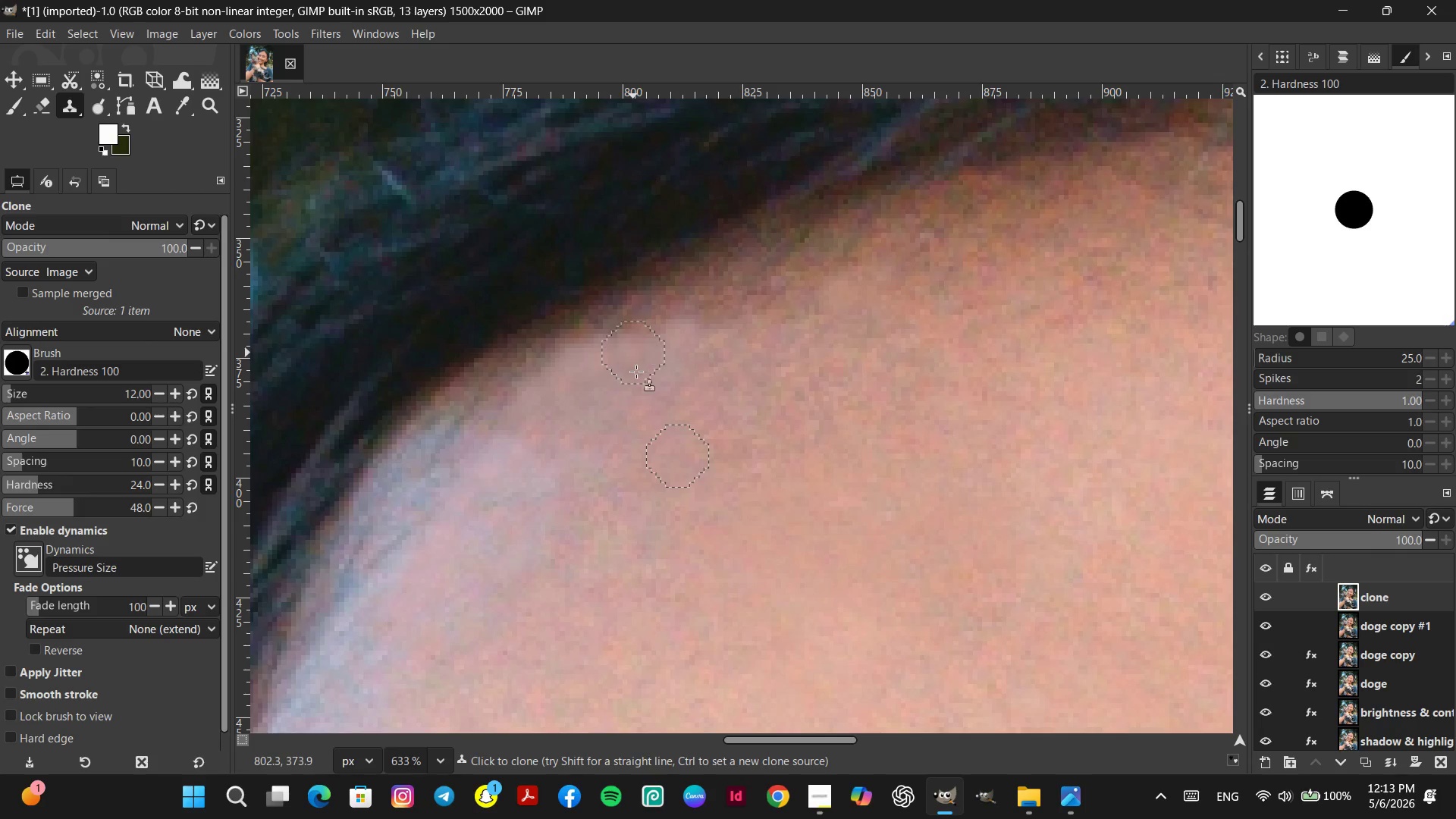 
hold_key(key=ControlLeft, duration=2.09)
scroll: coordinate [682, 592], scroll_direction: down, amount: 2.0
 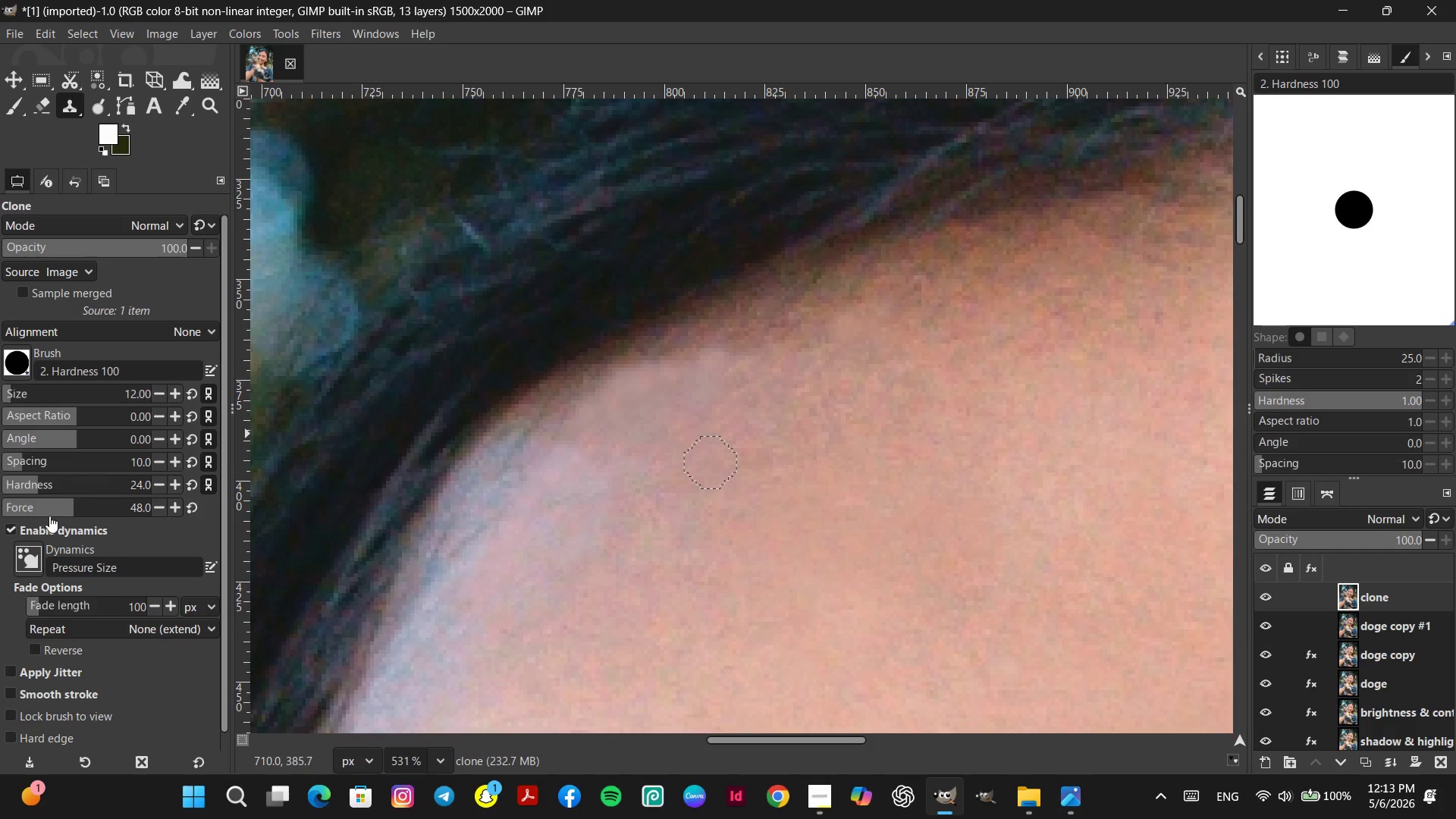 
left_click([28, 513])
 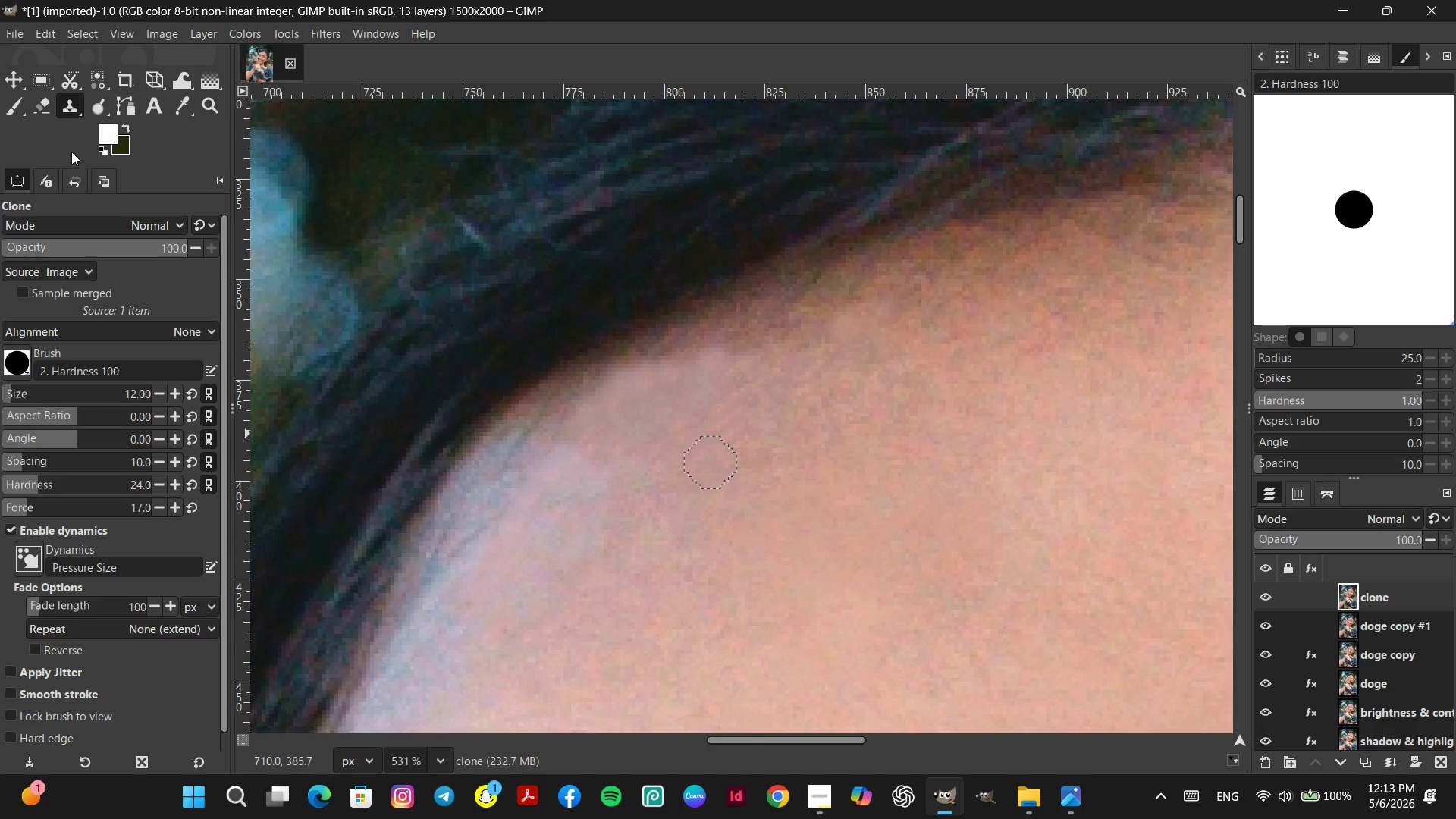 
right_click([64, 71])
 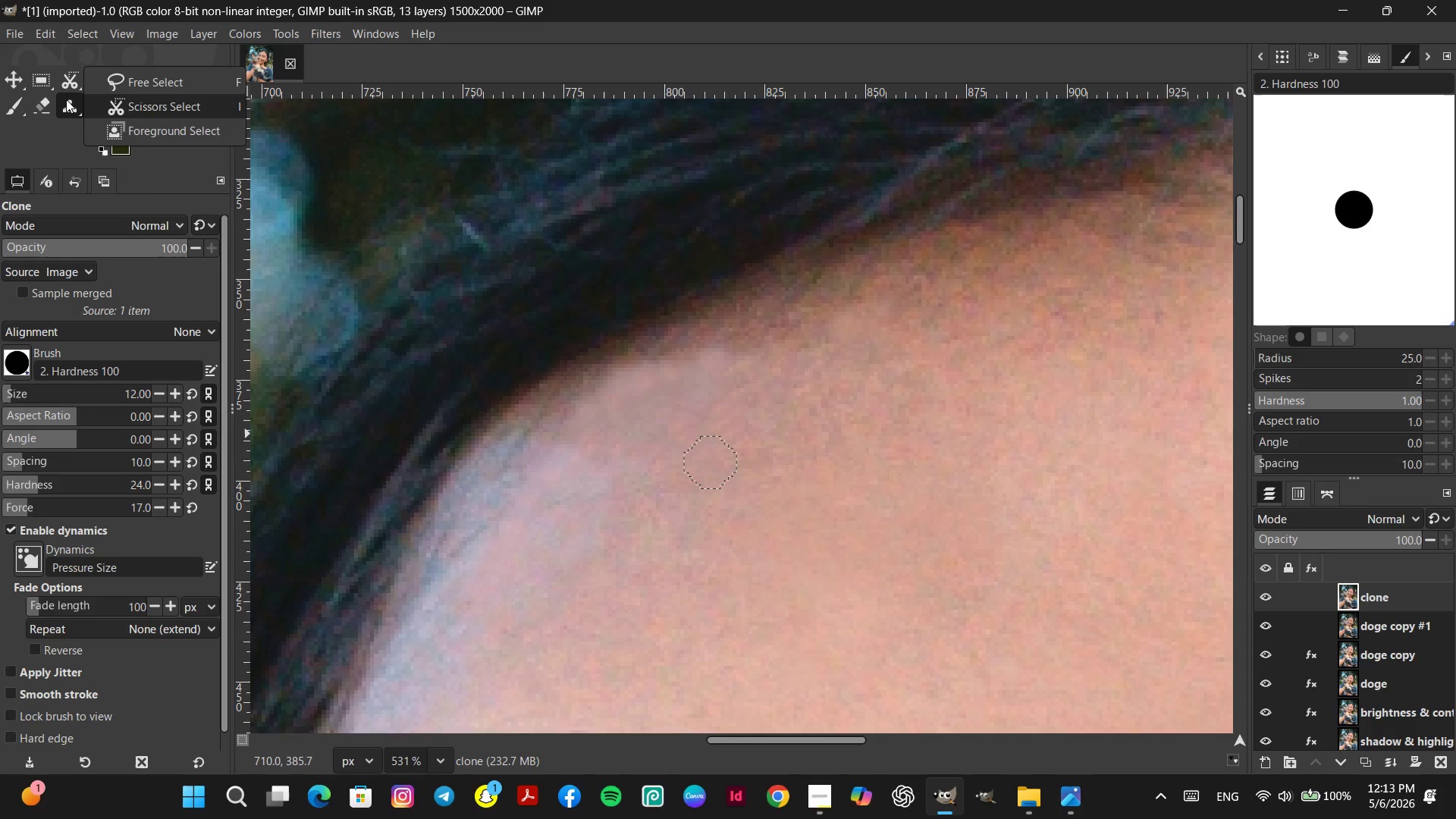 
right_click([66, 99])
 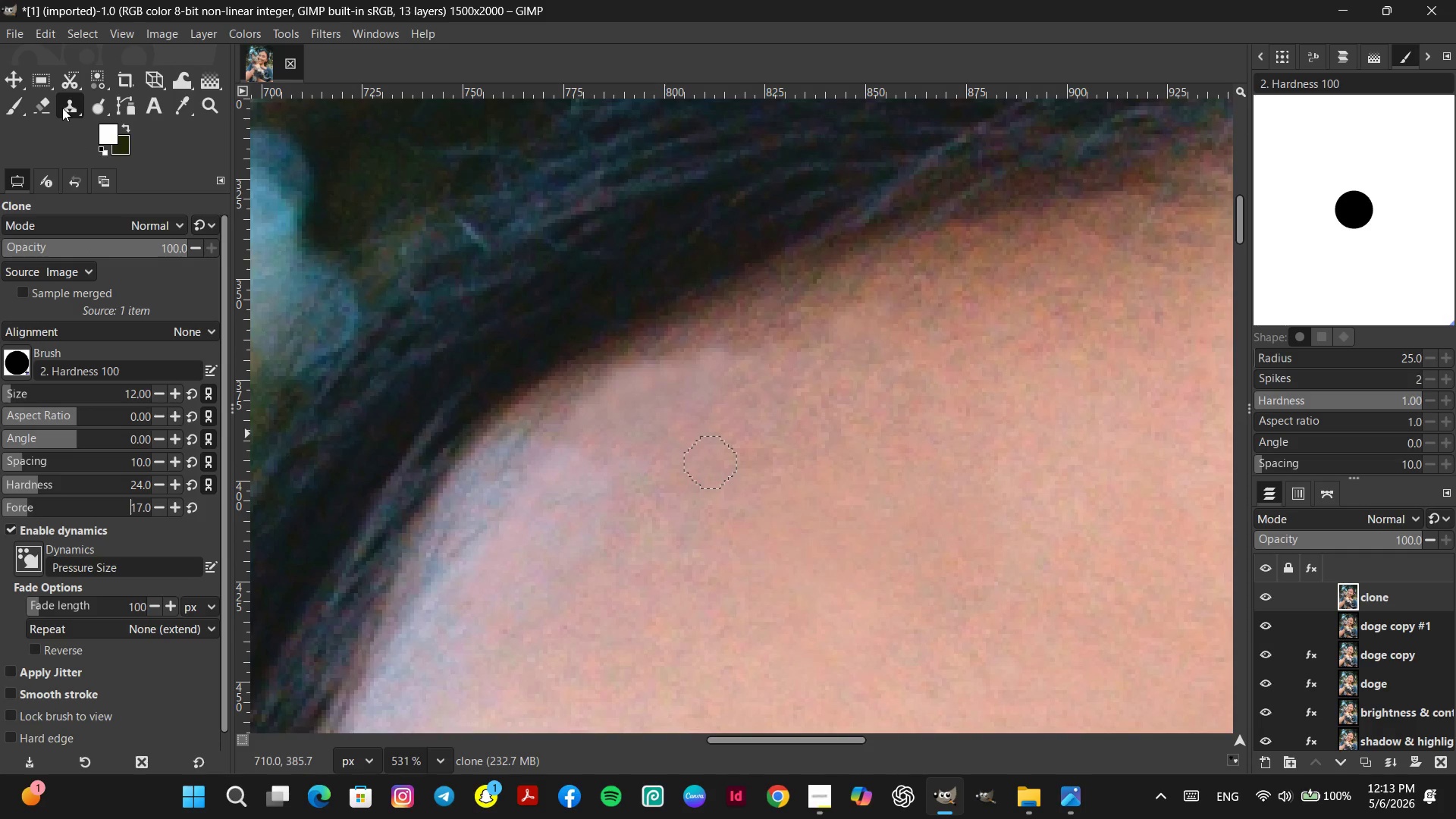 
right_click([62, 108])
 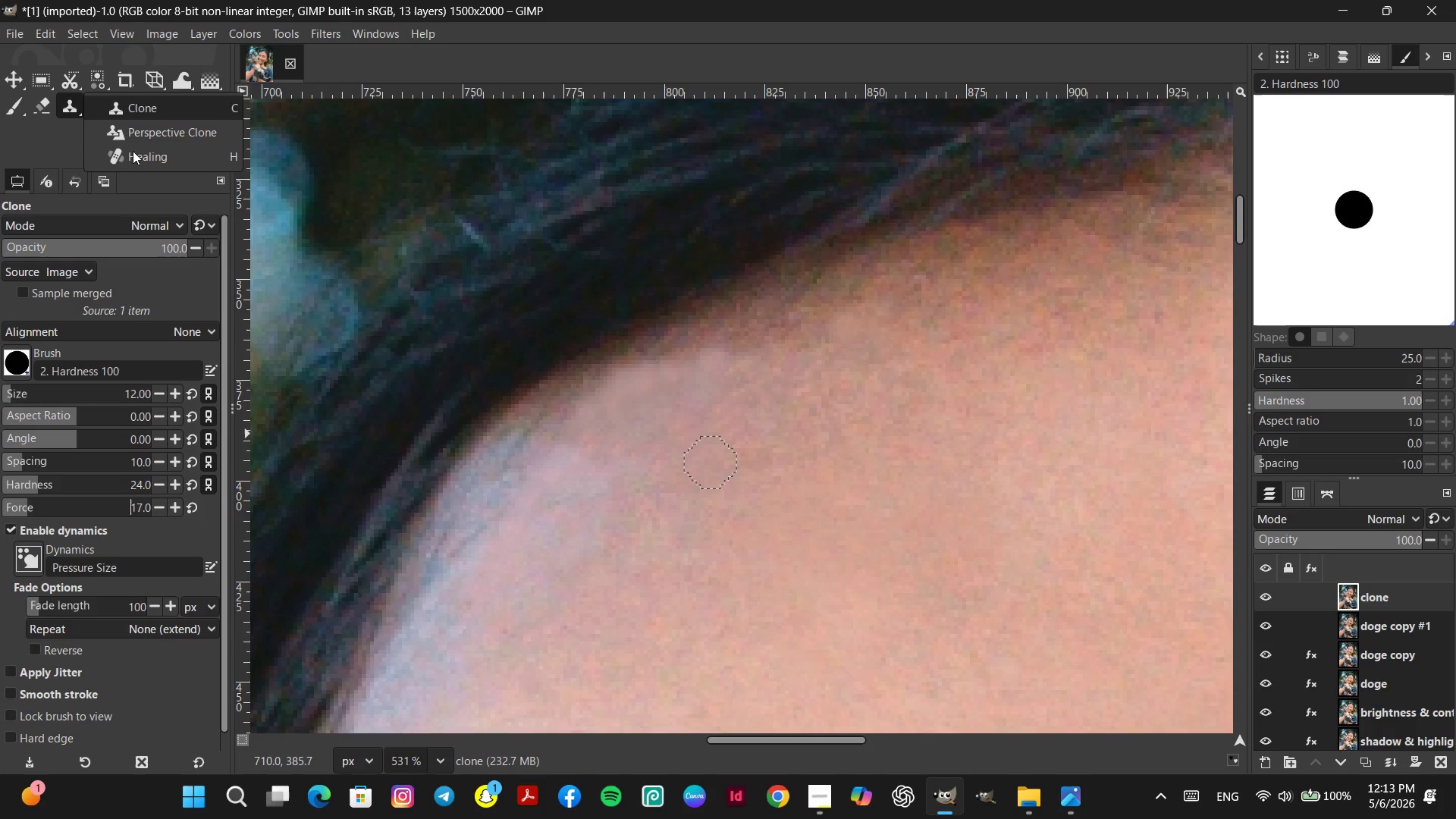 
left_click([133, 151])
 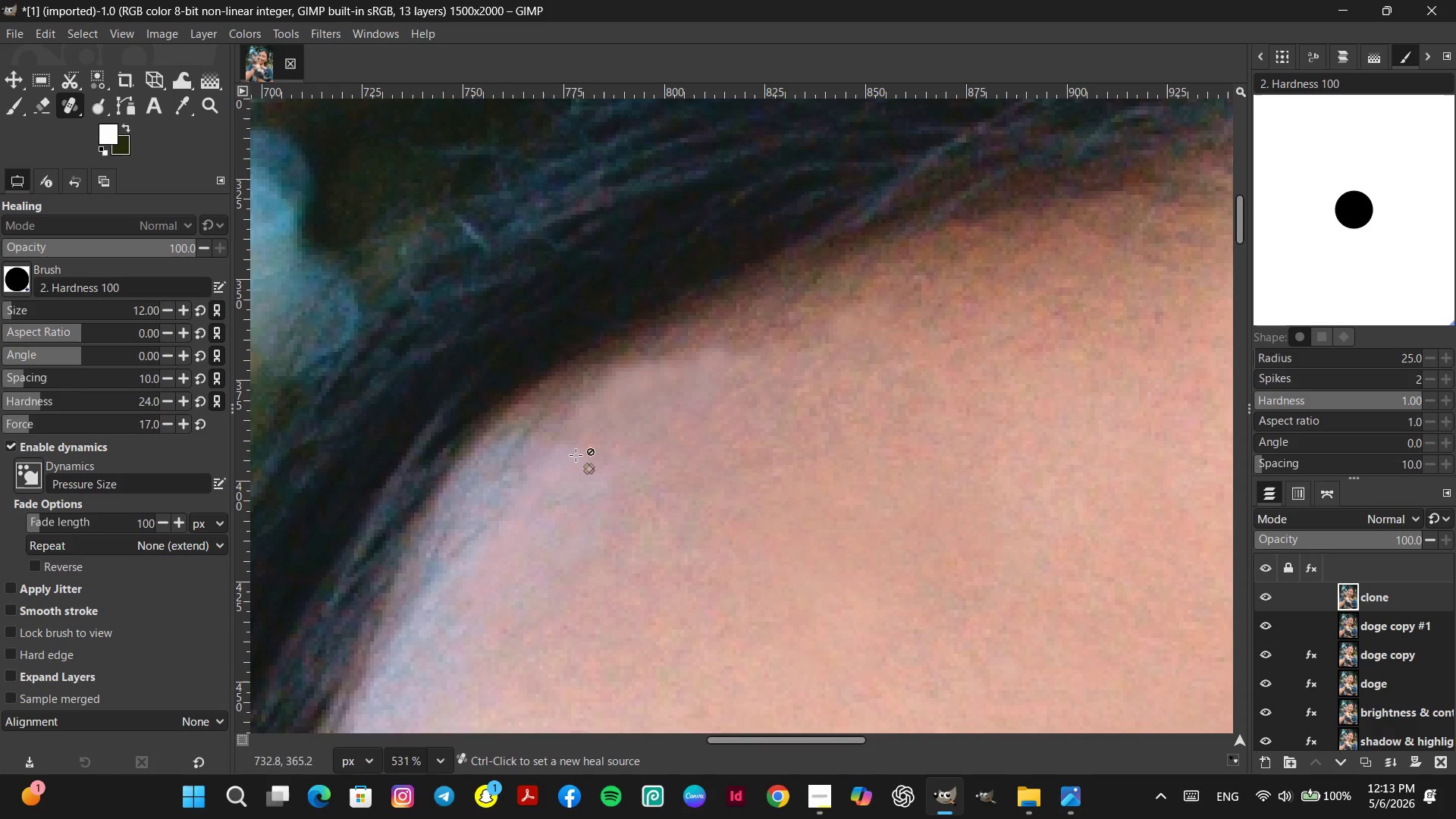 
hold_key(key=ControlLeft, duration=0.86)
left_click([686, 568])
 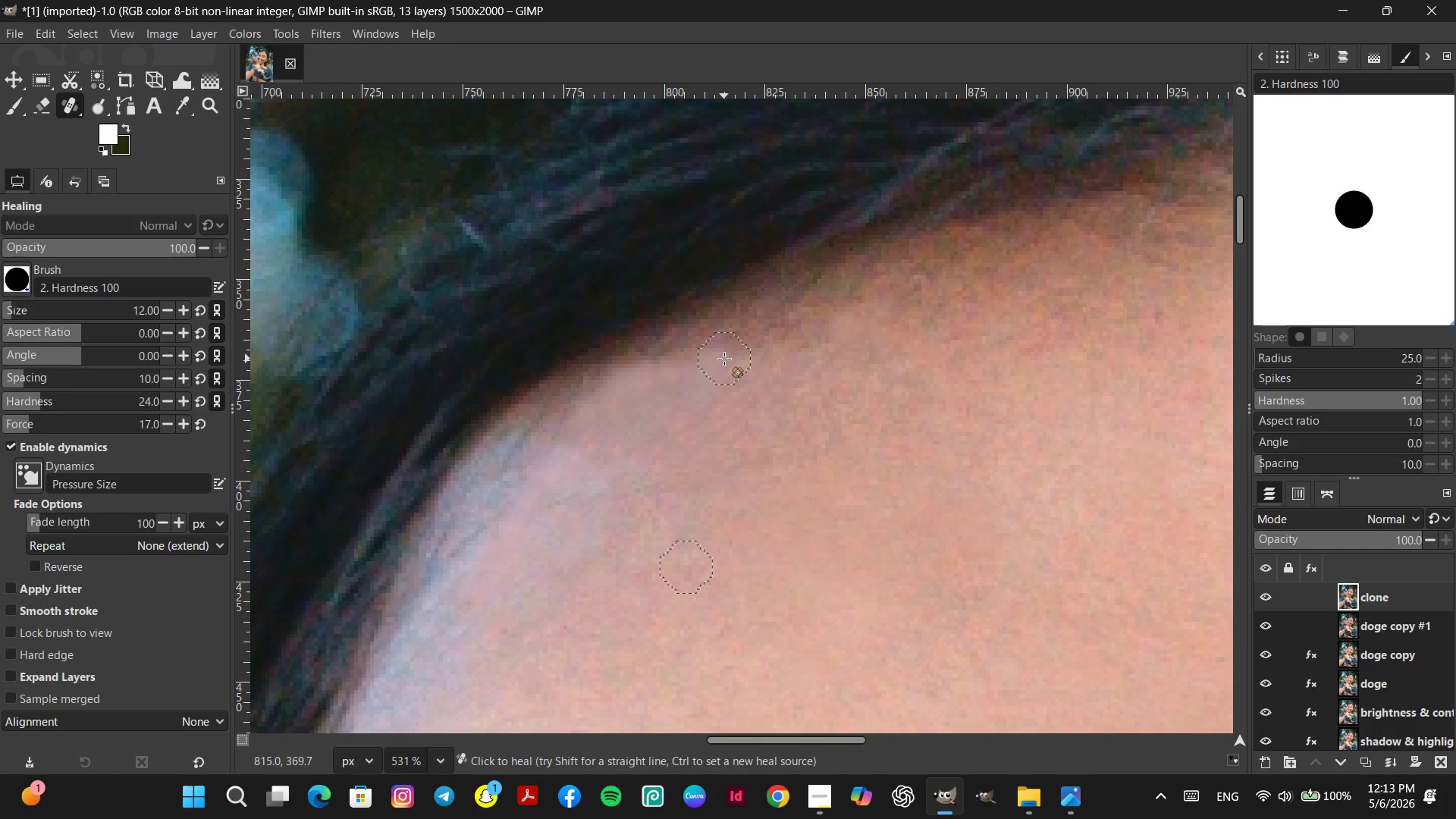 
left_click_drag(start_coordinate=[658, 382], to_coordinate=[679, 376])
 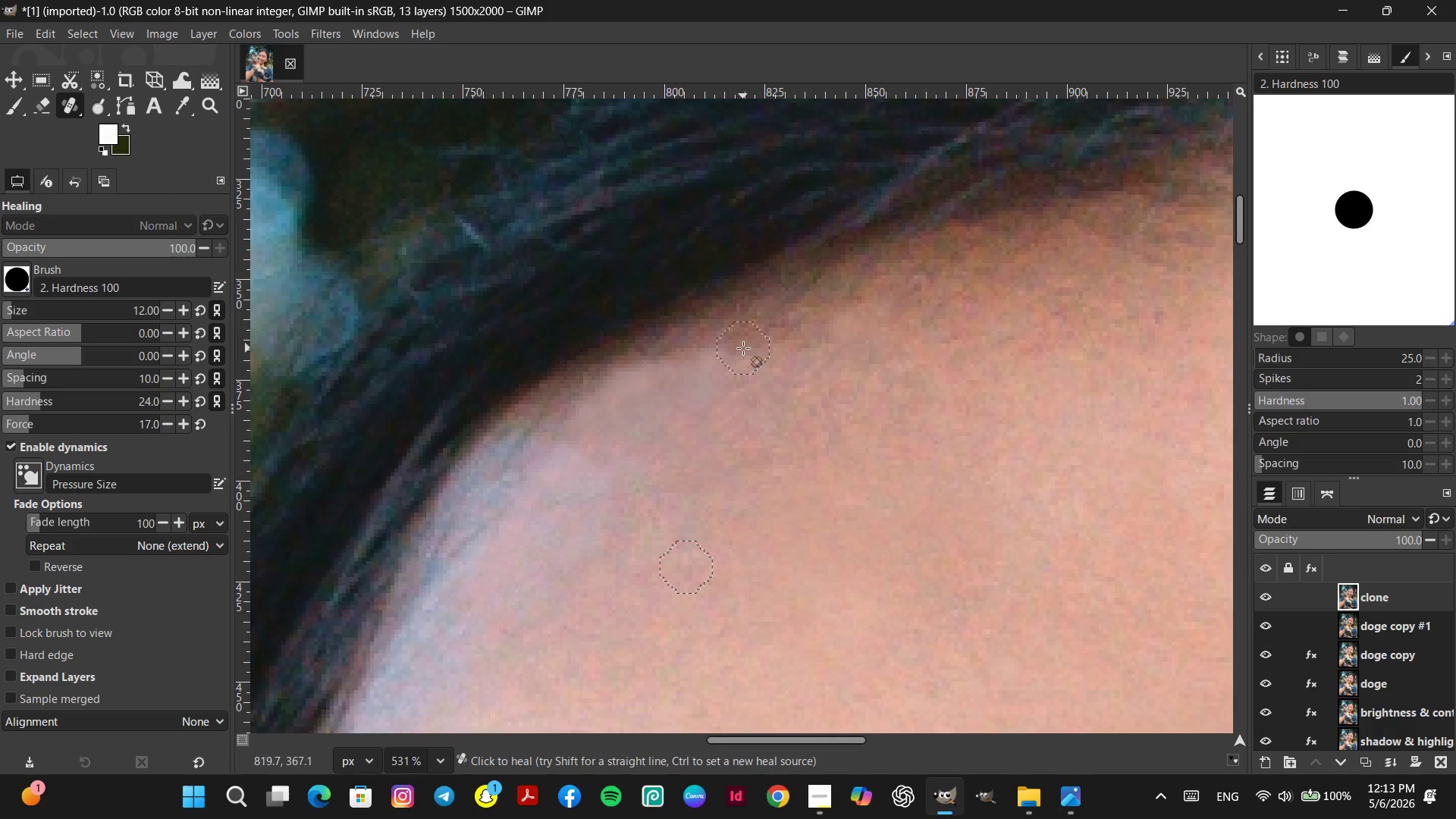 
hold_key(key=ControlLeft, duration=0.5)
left_click([743, 348])
 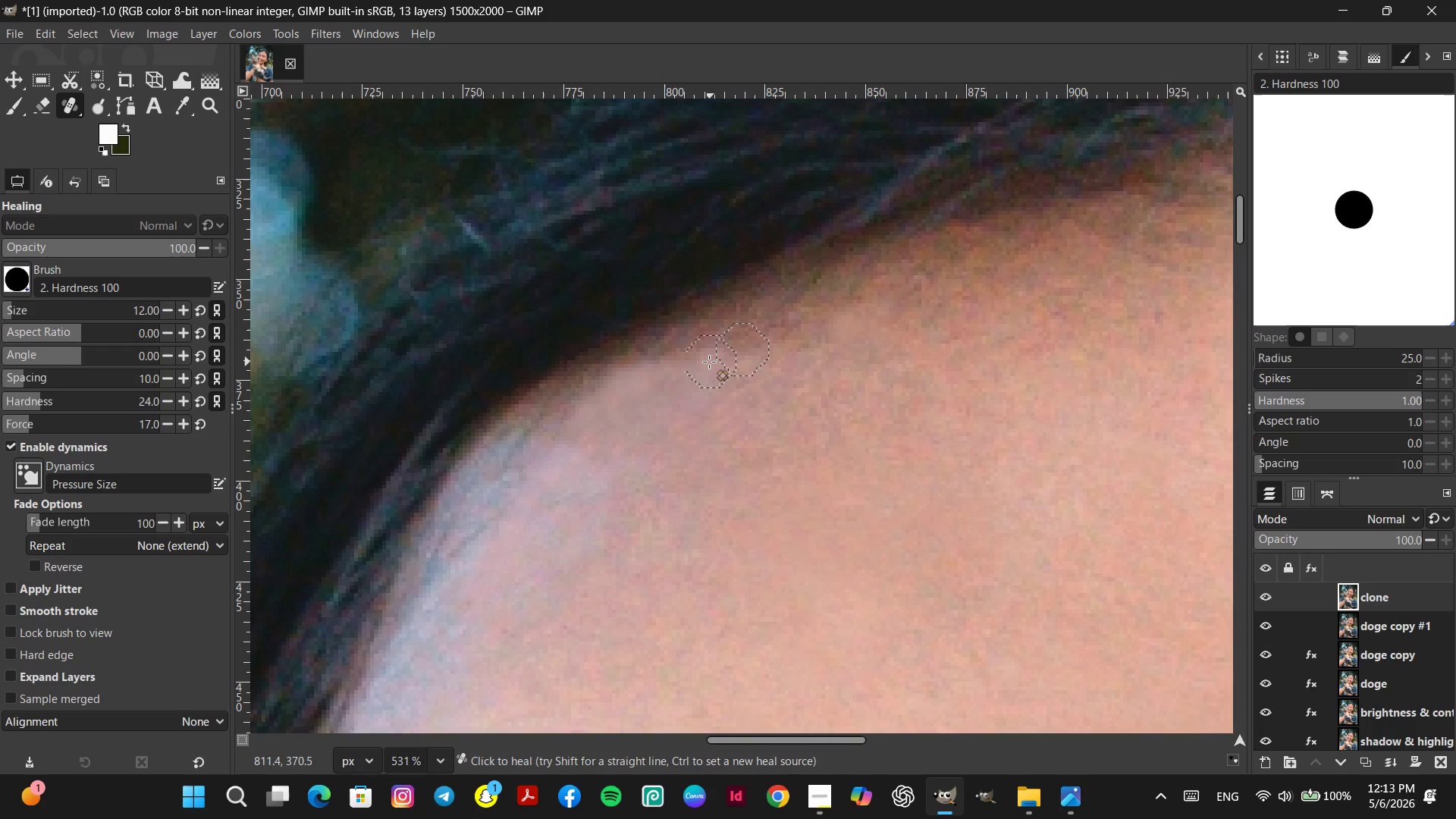 
double_click([709, 362])
 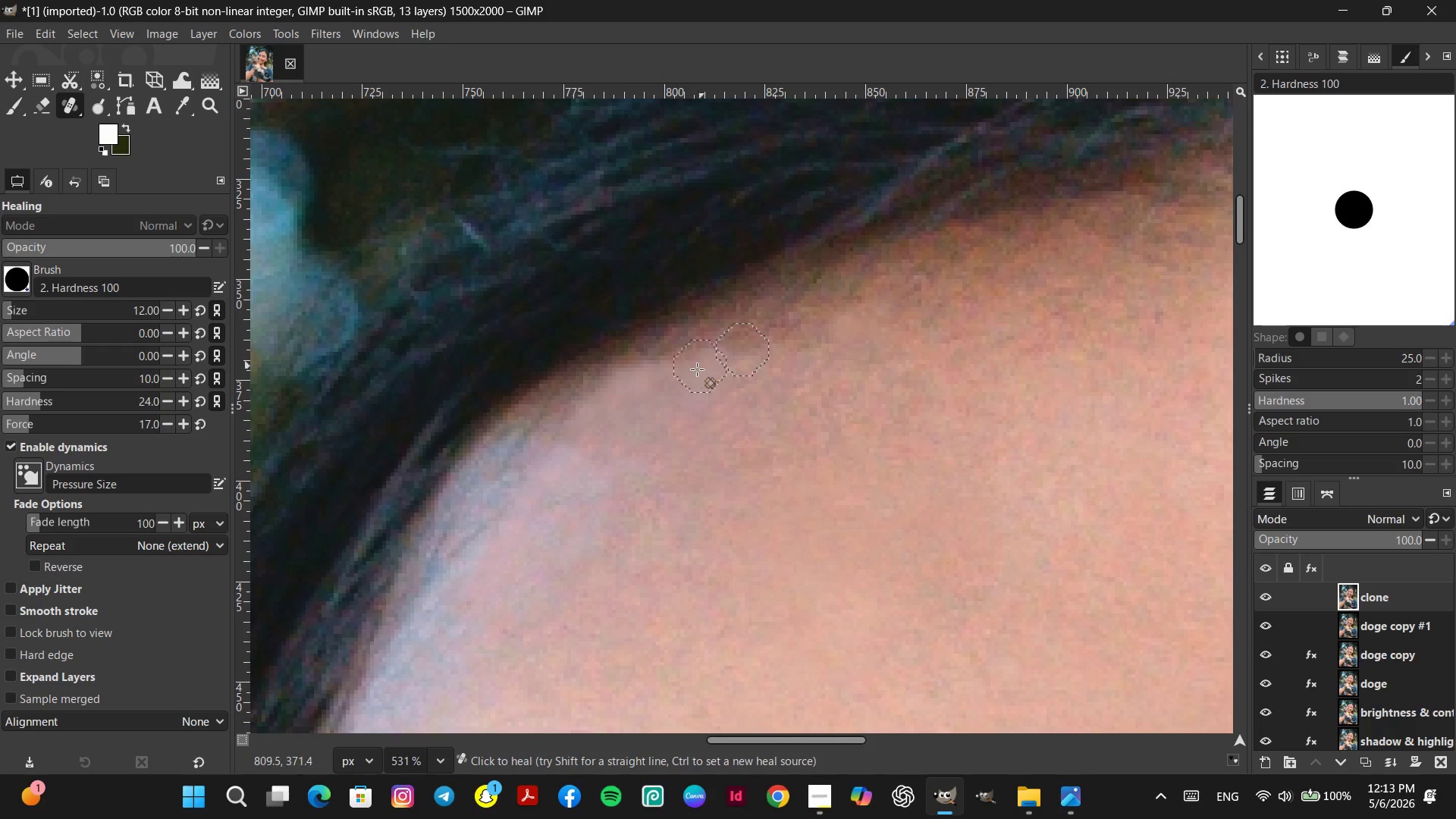 
left_click_drag(start_coordinate=[693, 372], to_coordinate=[689, 375])
 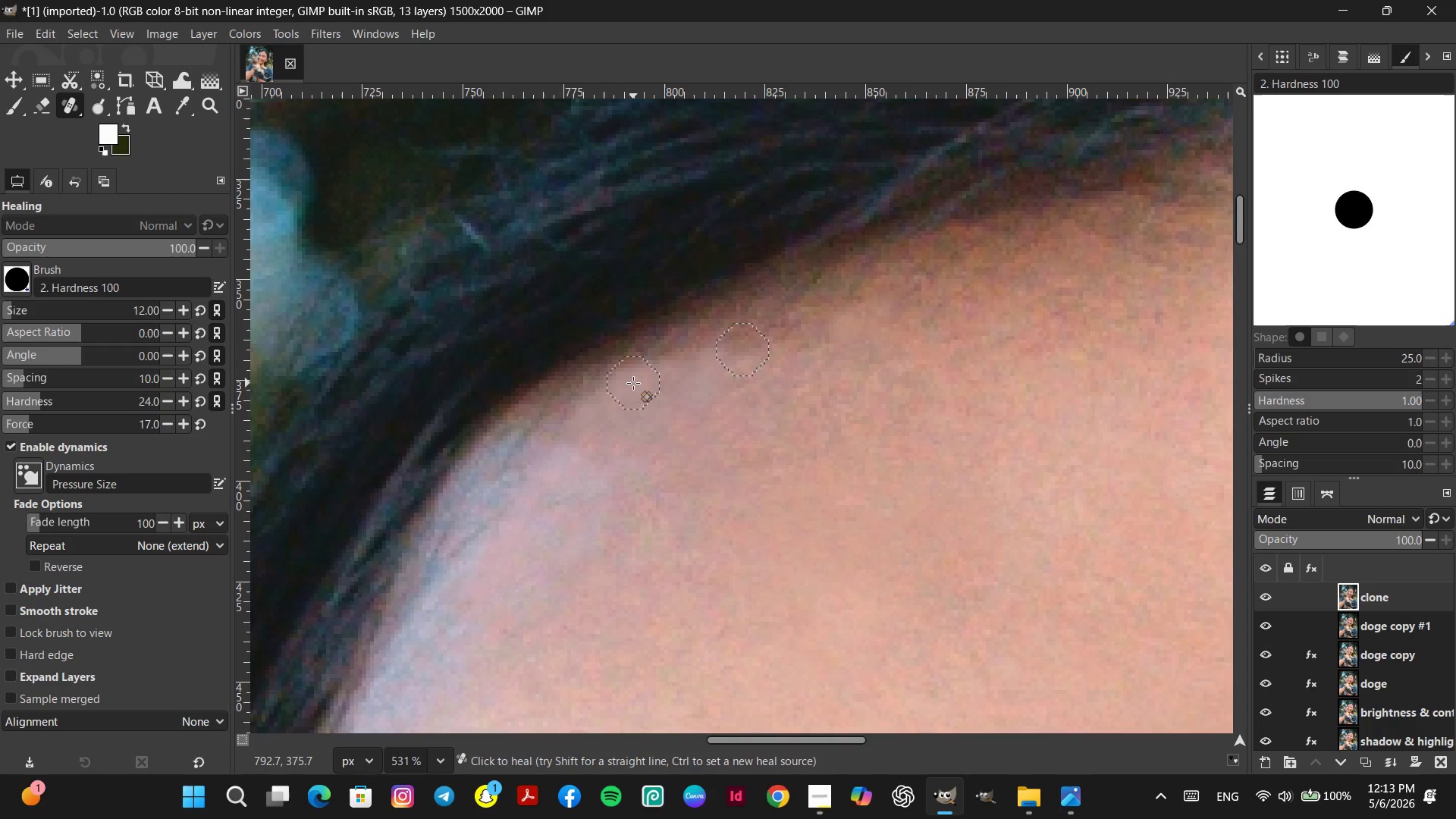 
triple_click([633, 383])
 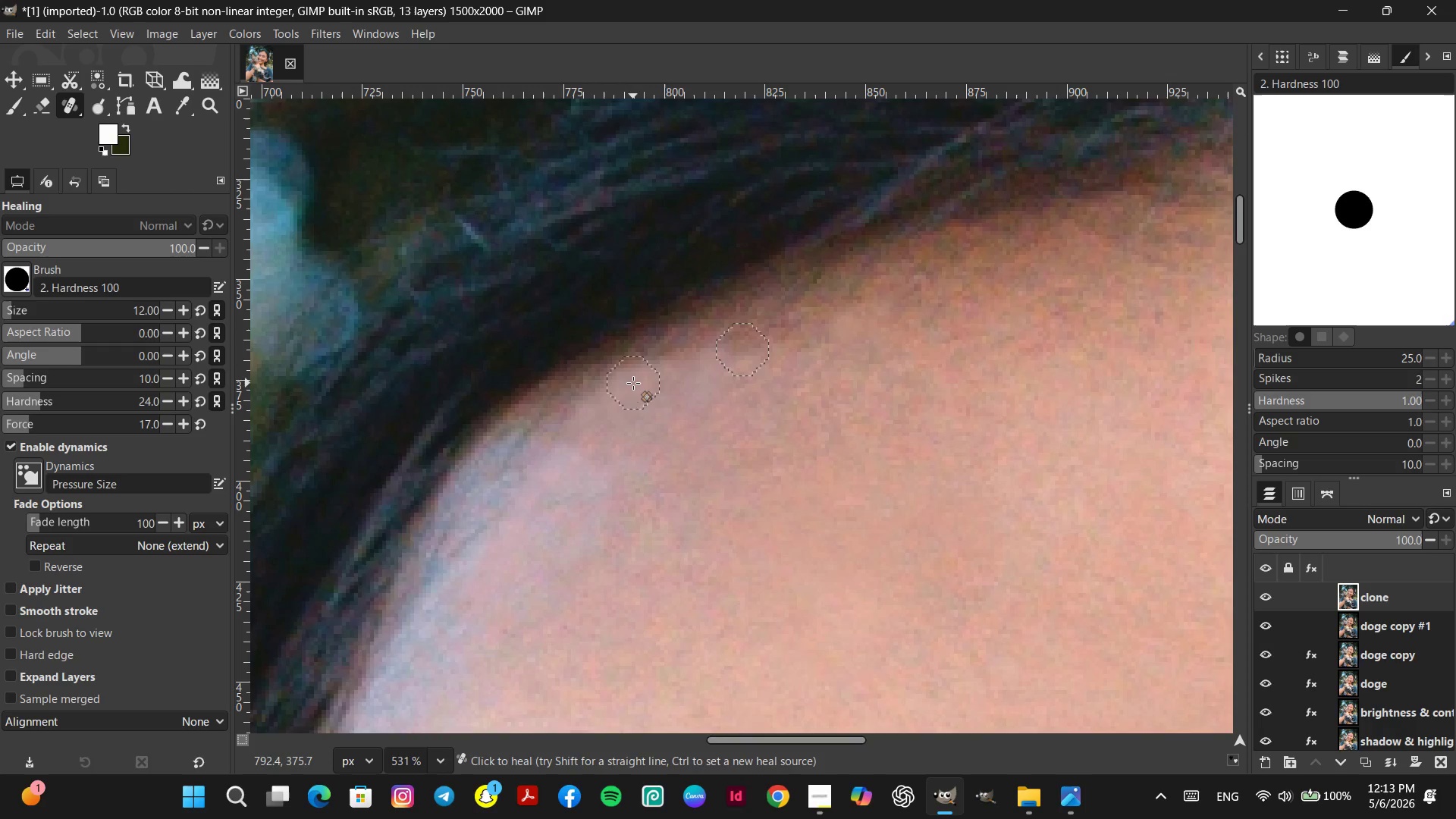 
left_click_drag(start_coordinate=[633, 384], to_coordinate=[627, 402])
 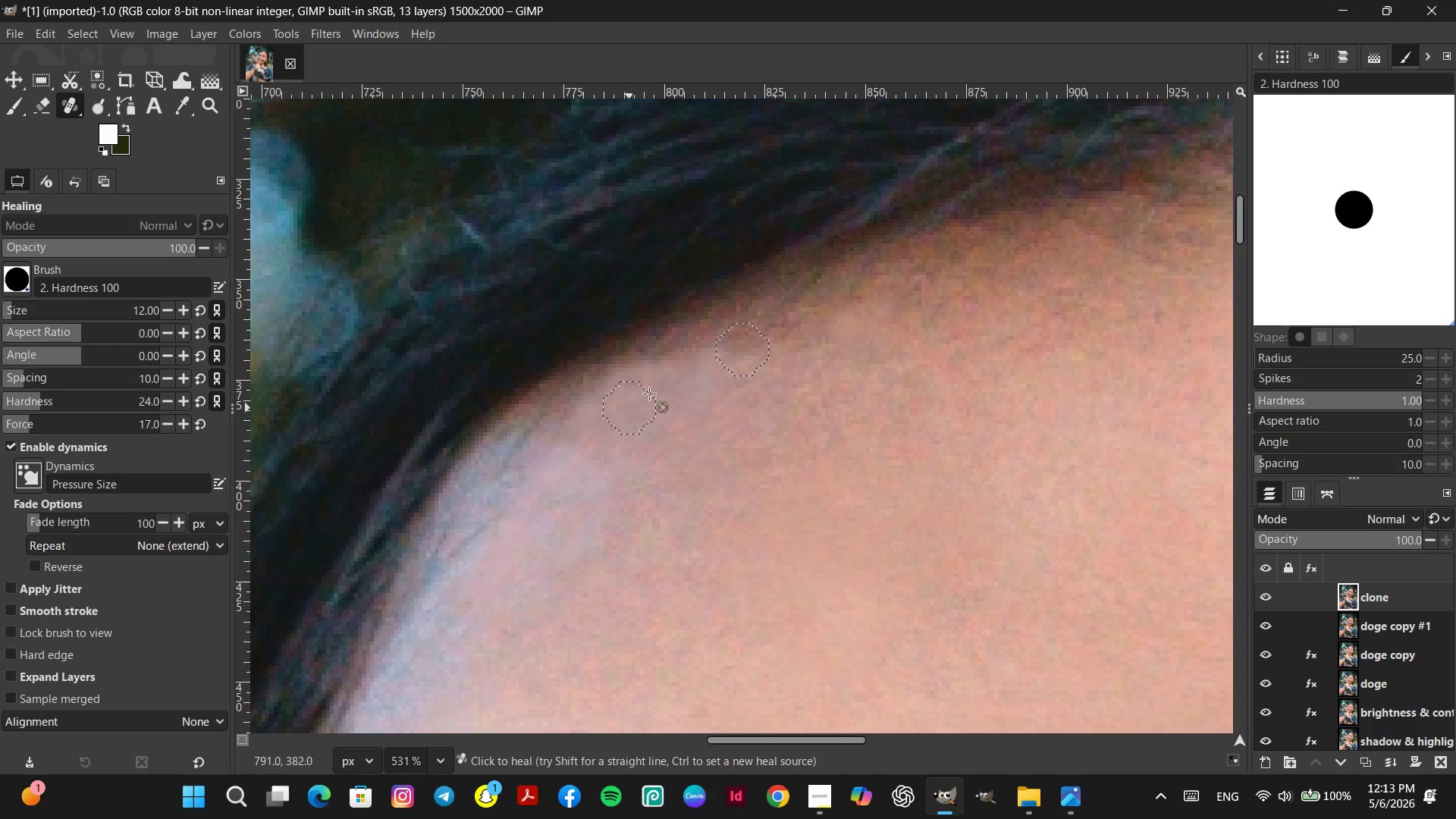 
left_click_drag(start_coordinate=[722, 369], to_coordinate=[656, 409])
 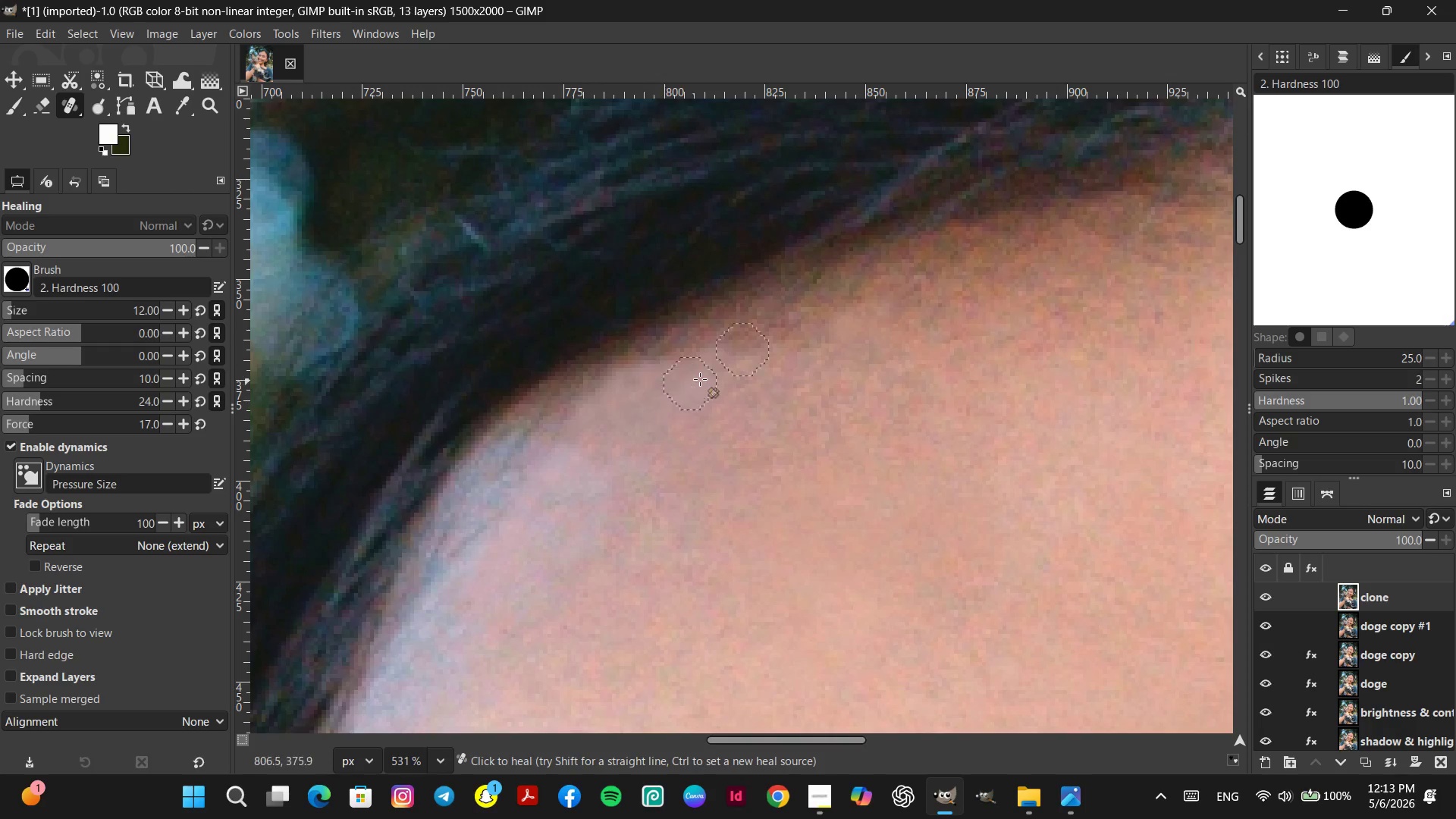 
left_click_drag(start_coordinate=[679, 390], to_coordinate=[633, 413])
 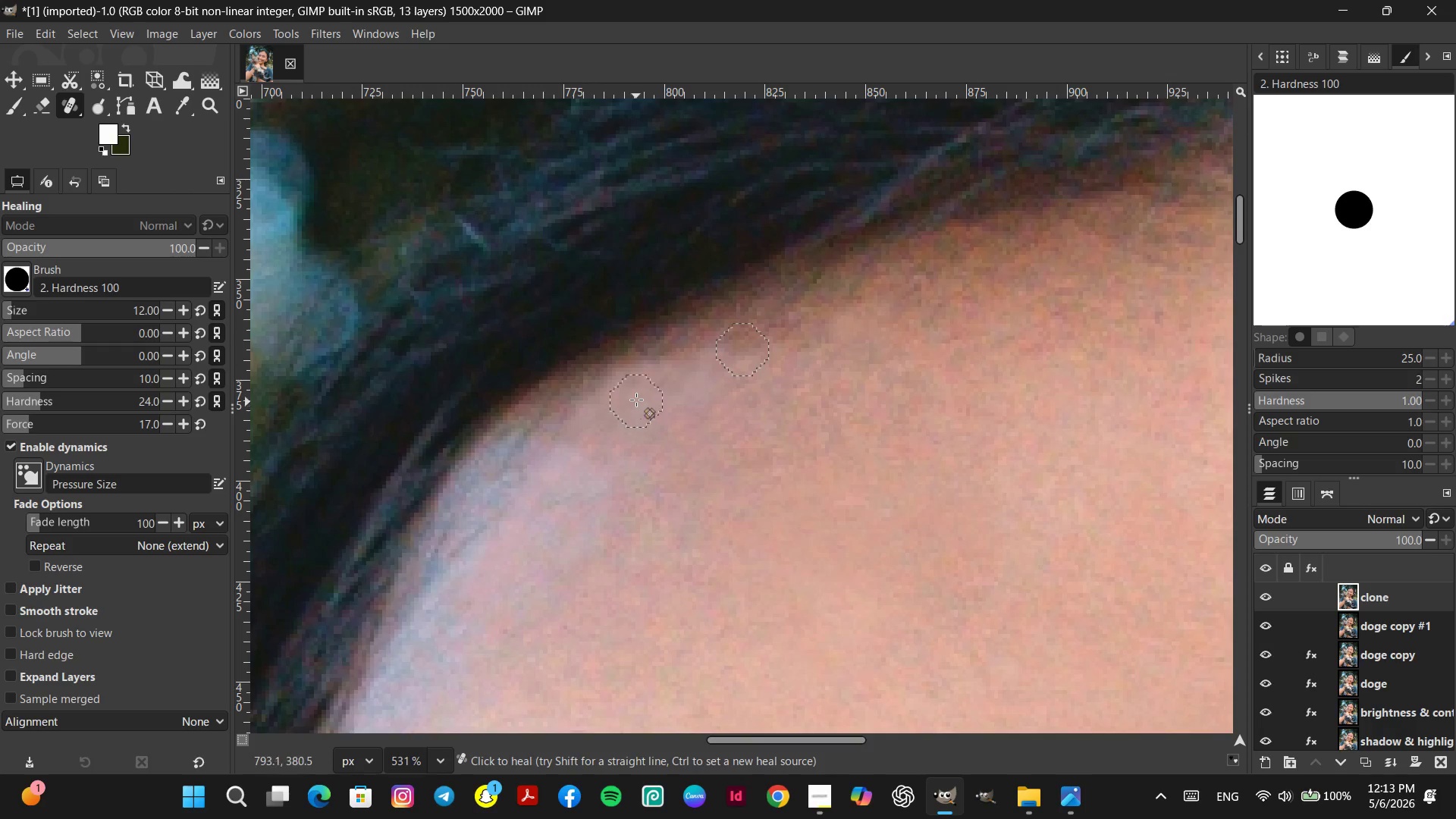 
left_click_drag(start_coordinate=[604, 408], to_coordinate=[611, 399])
 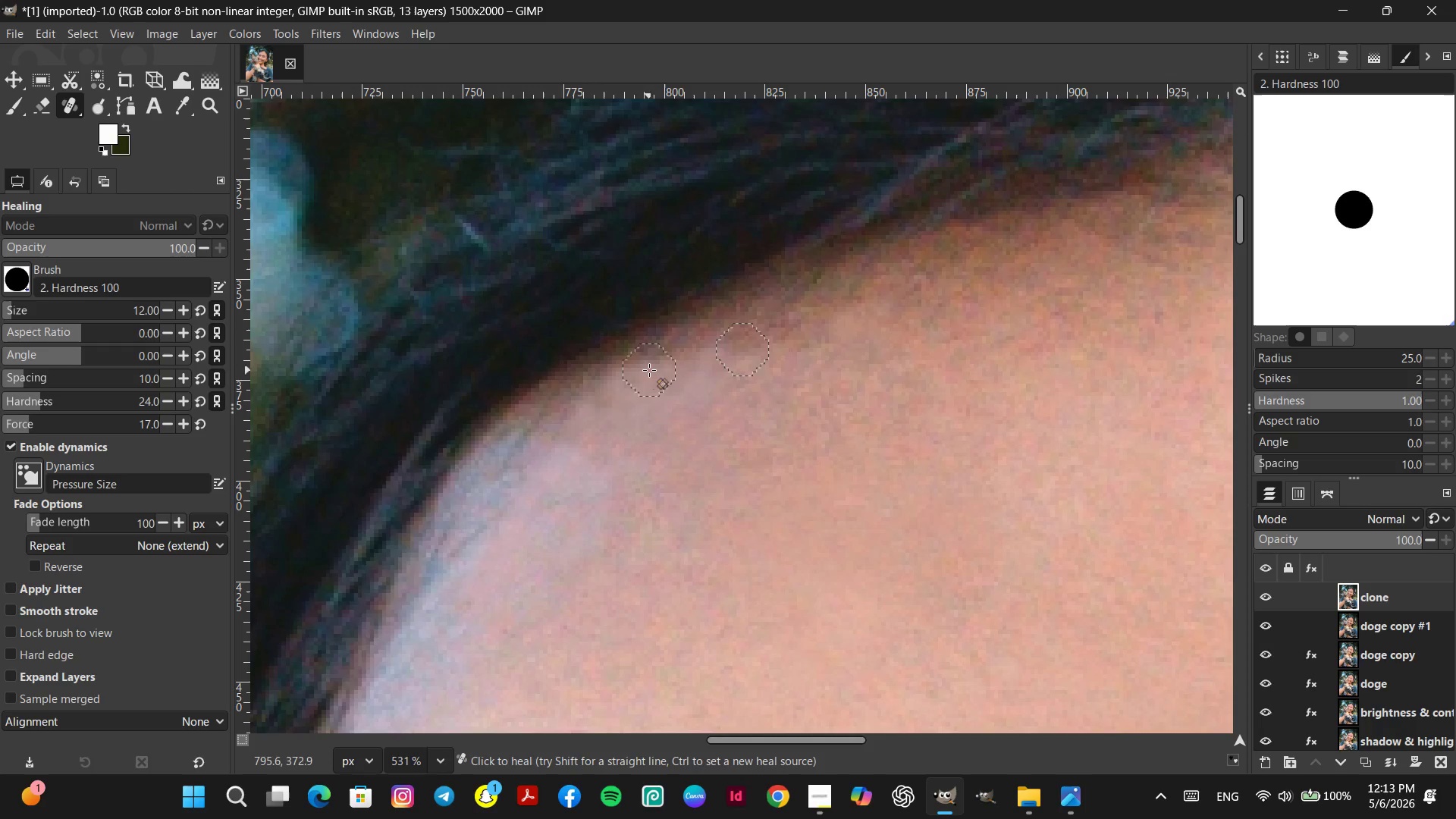 
left_click_drag(start_coordinate=[642, 374], to_coordinate=[623, 400])
 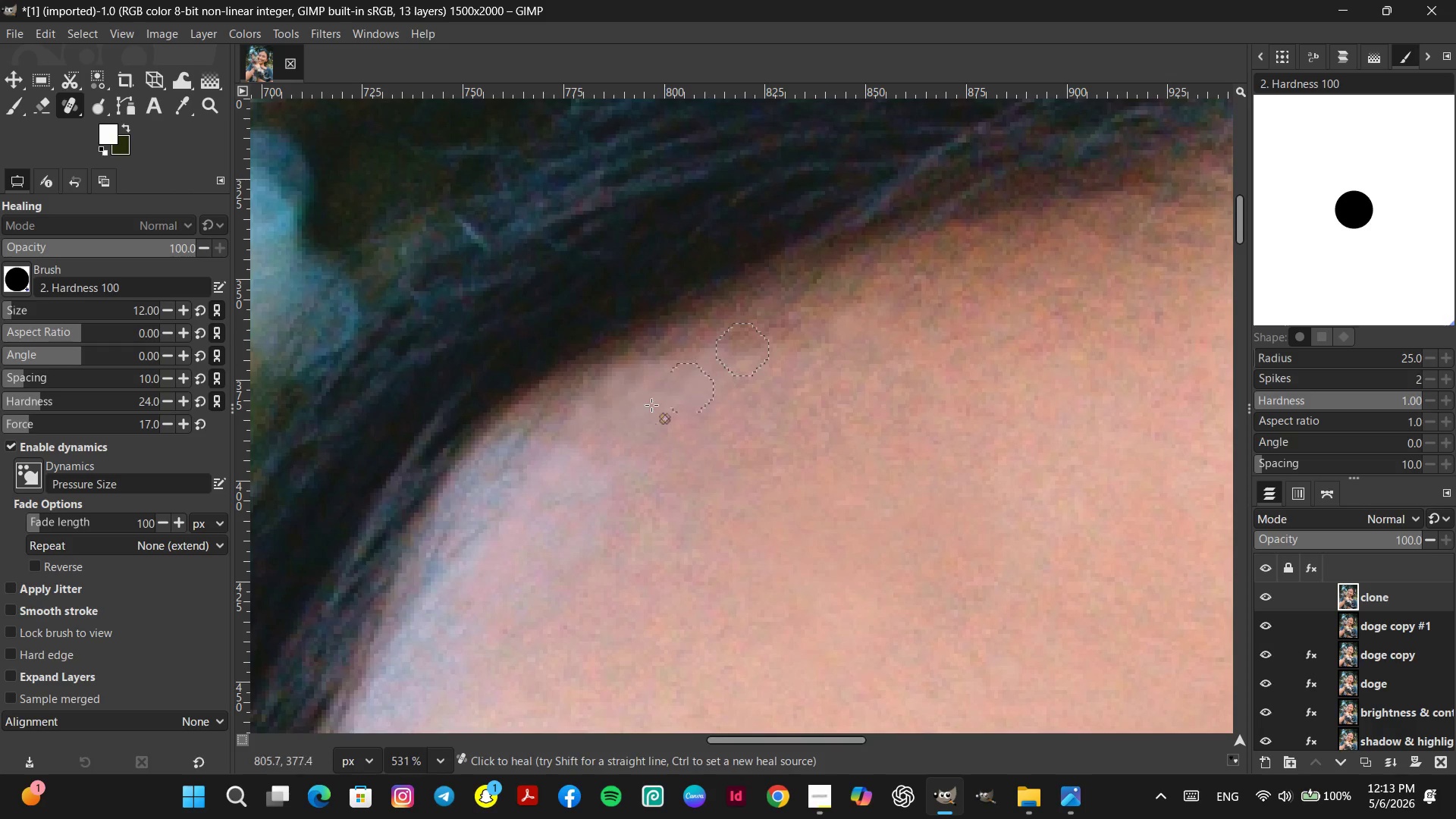 
left_click_drag(start_coordinate=[647, 413], to_coordinate=[637, 415])
 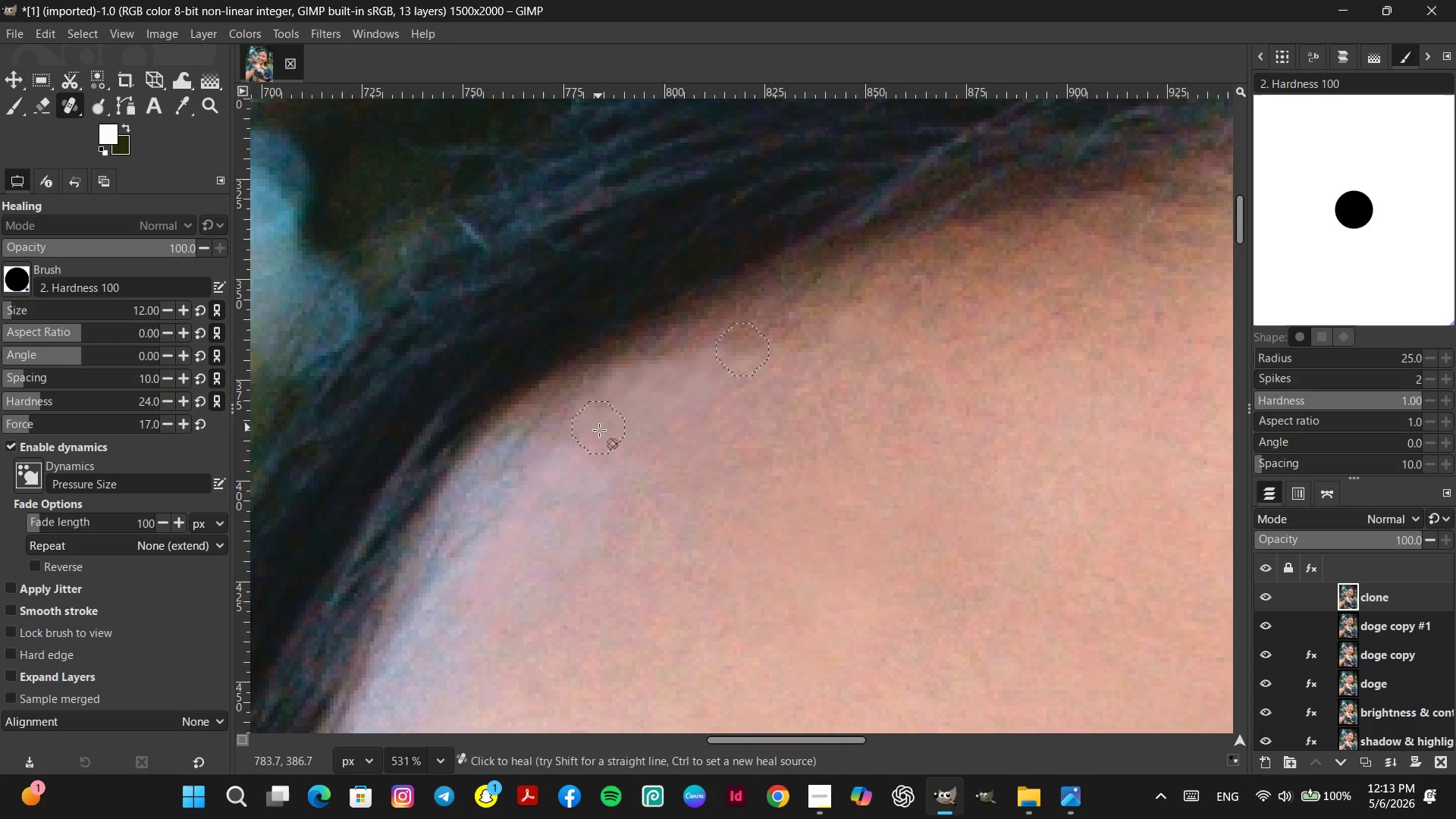 
left_click_drag(start_coordinate=[599, 429], to_coordinate=[582, 469])
 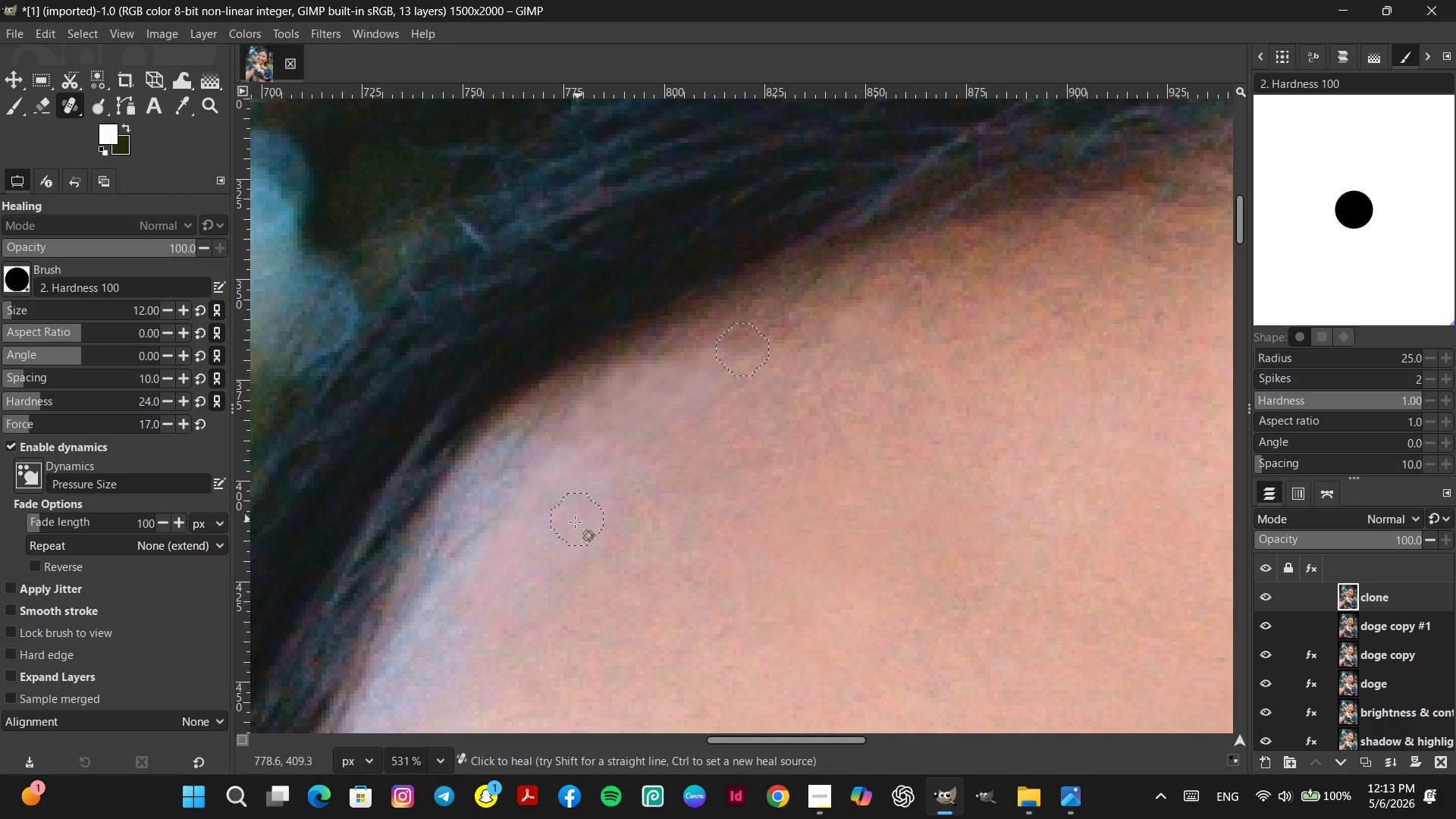 
hold_key(key=ControlLeft, duration=0.88)
 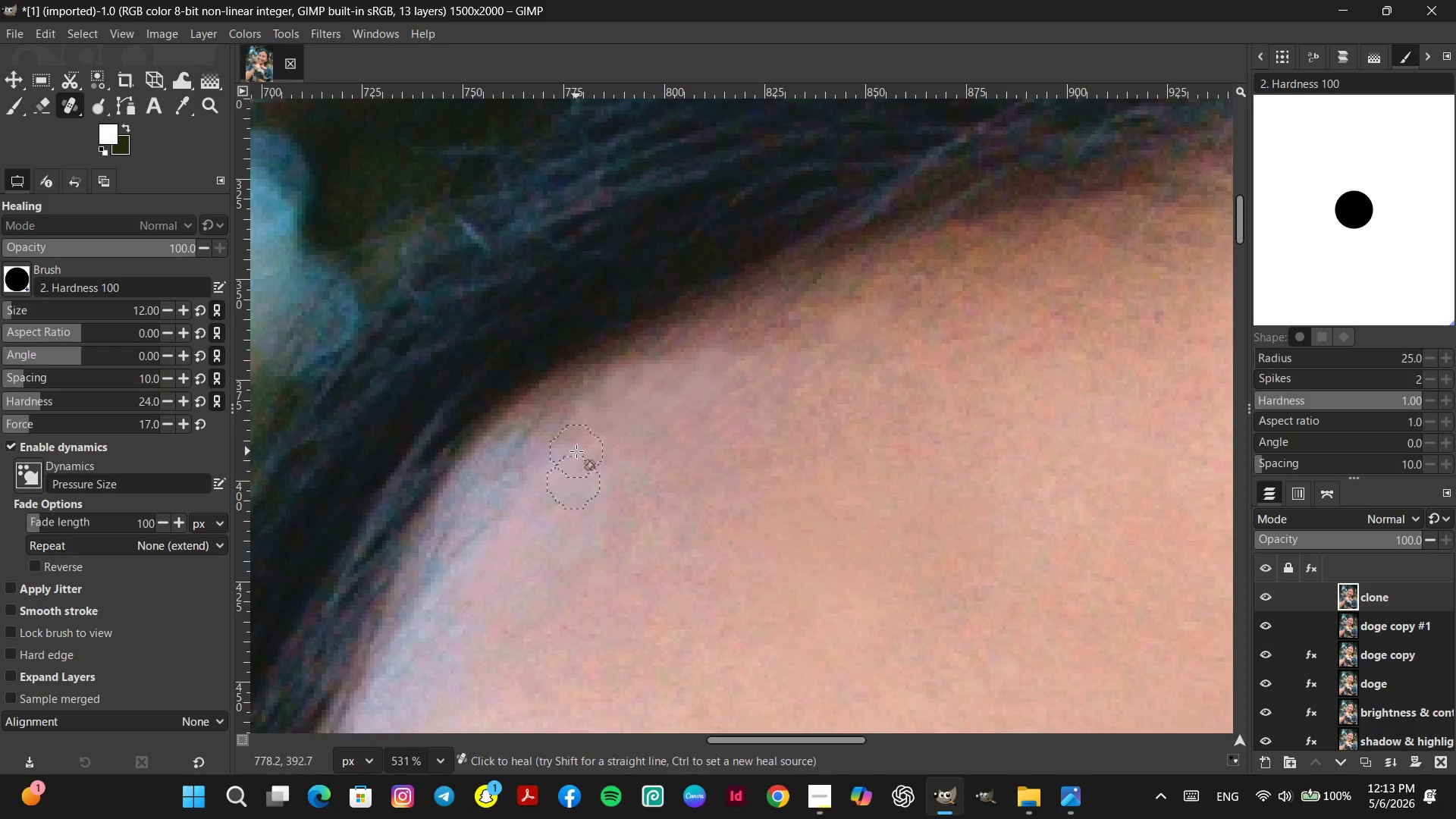 
left_click_drag(start_coordinate=[576, 451], to_coordinate=[620, 416])
 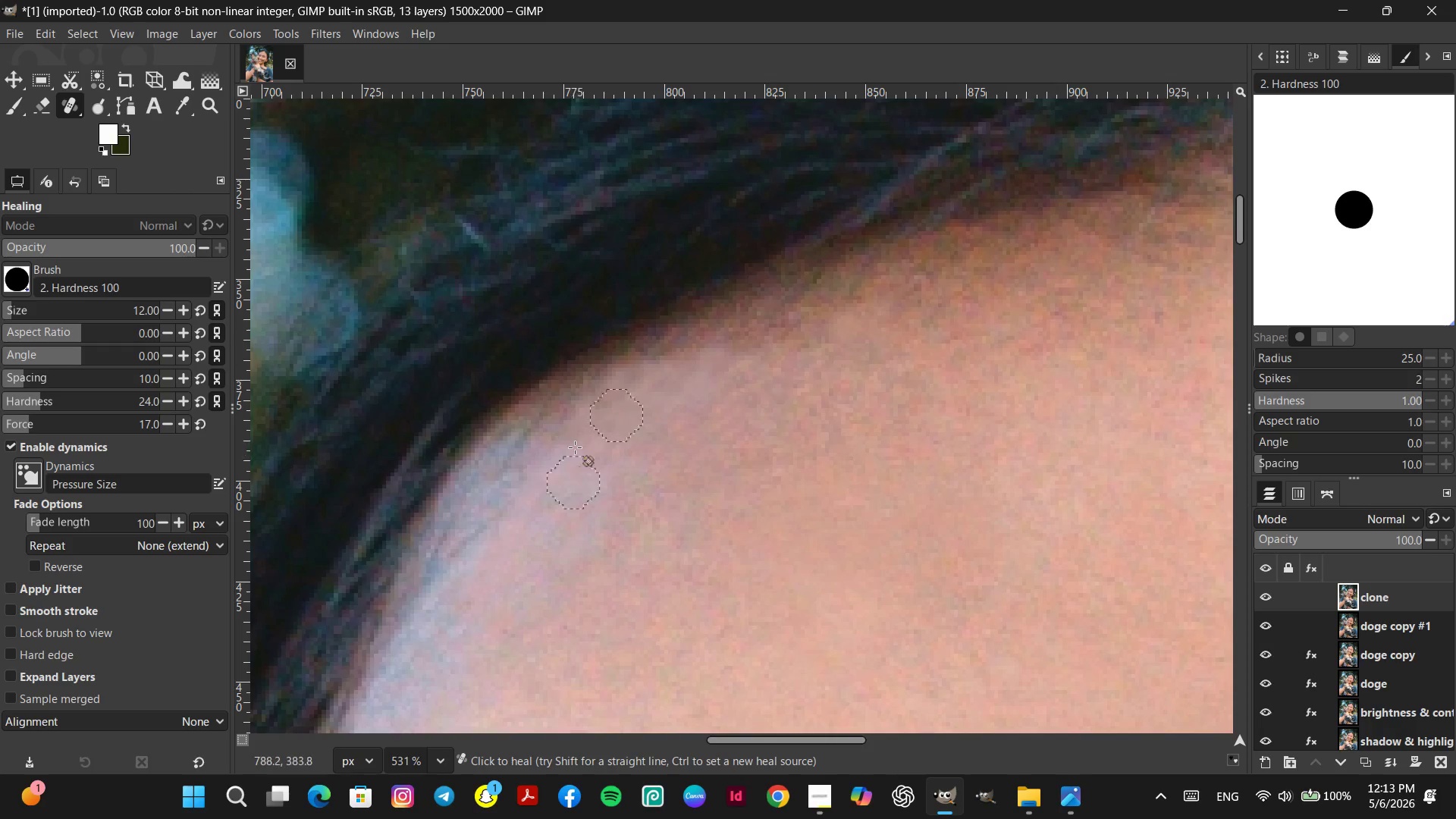 
left_click_drag(start_coordinate=[588, 436], to_coordinate=[550, 459])
 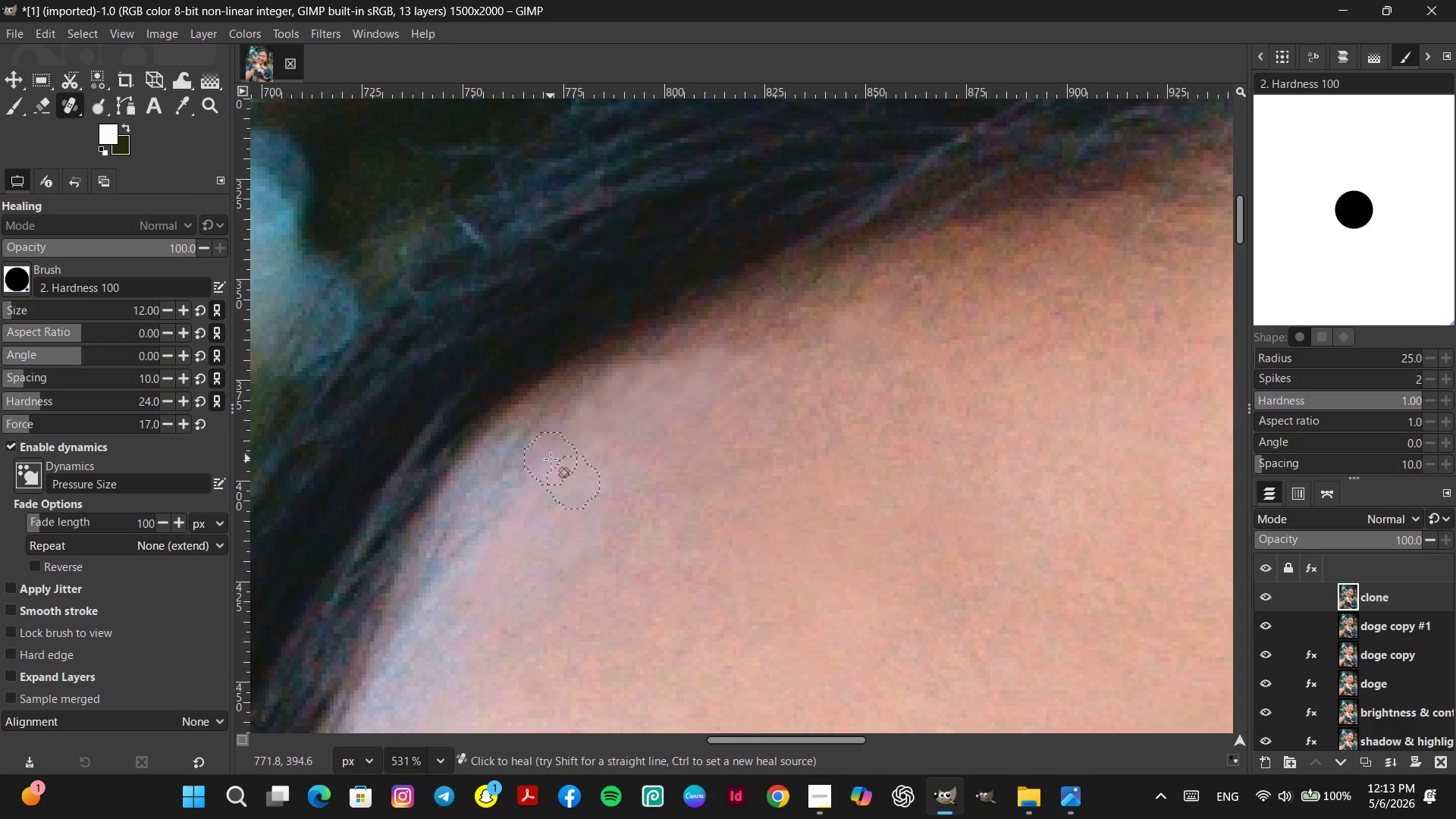 
left_click_drag(start_coordinate=[551, 459], to_coordinate=[558, 455])
 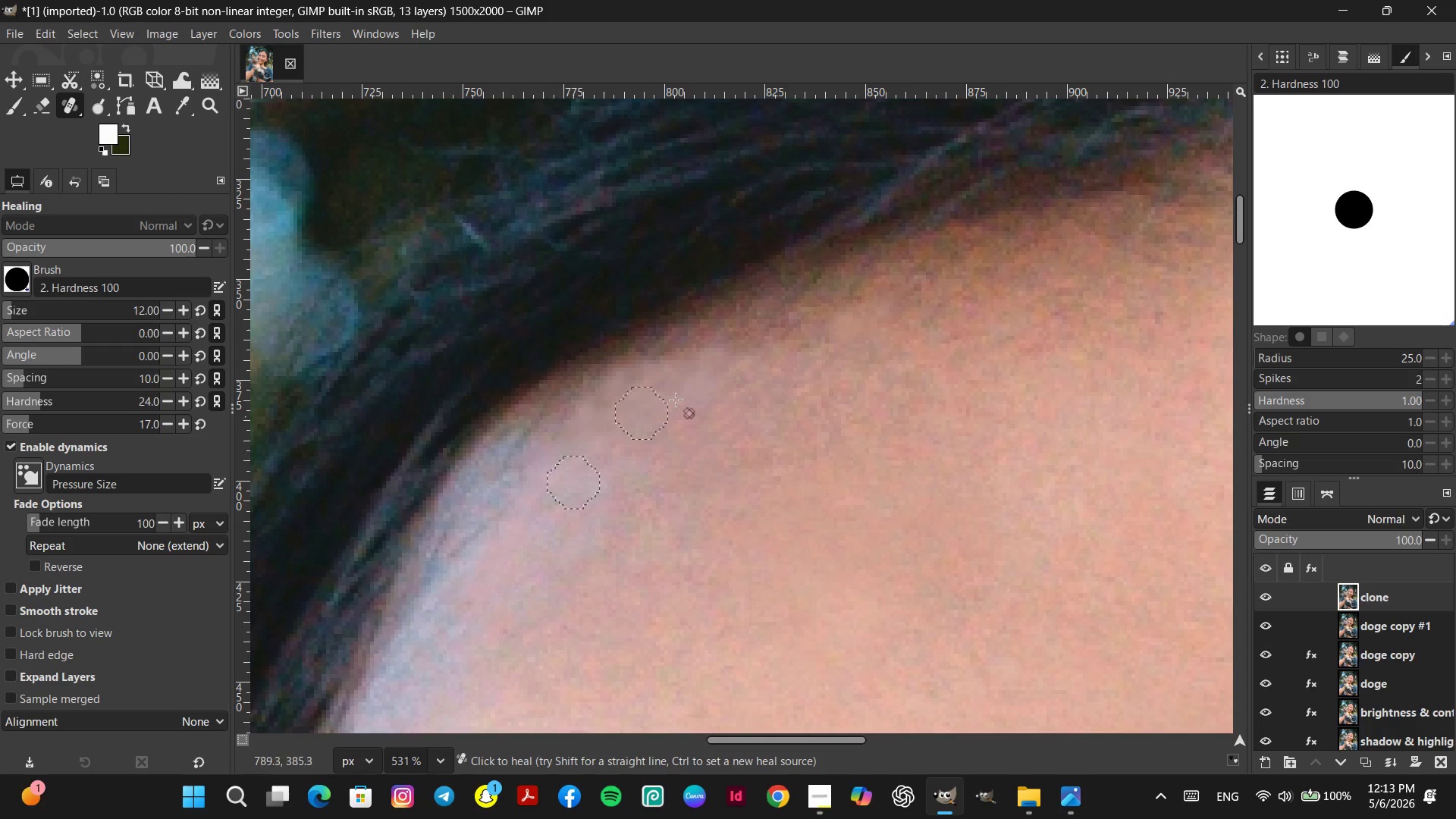 
hold_key(key=ControlLeft, duration=0.95)
left_click([757, 366])
 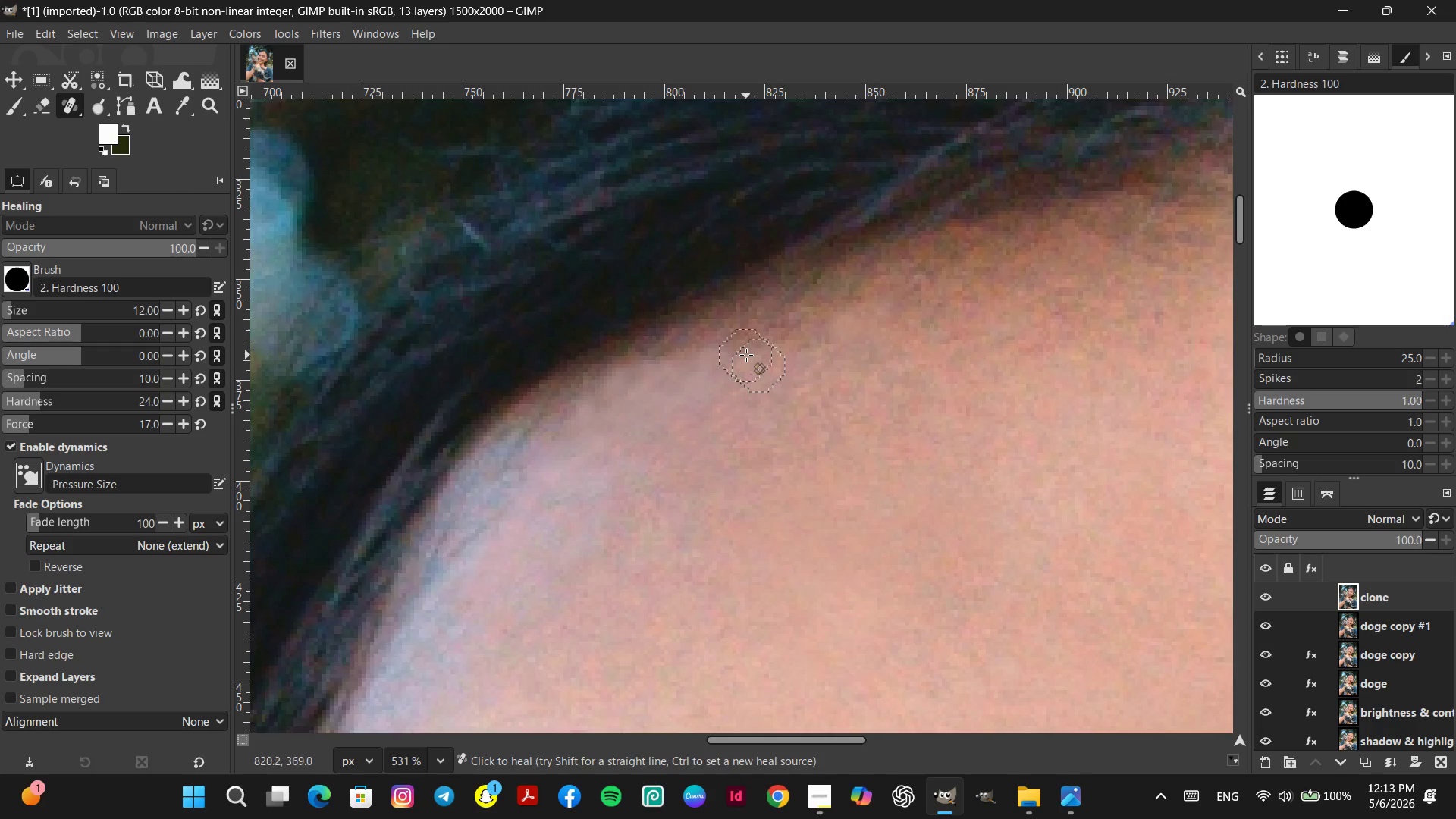 
left_click_drag(start_coordinate=[746, 355], to_coordinate=[771, 339])
 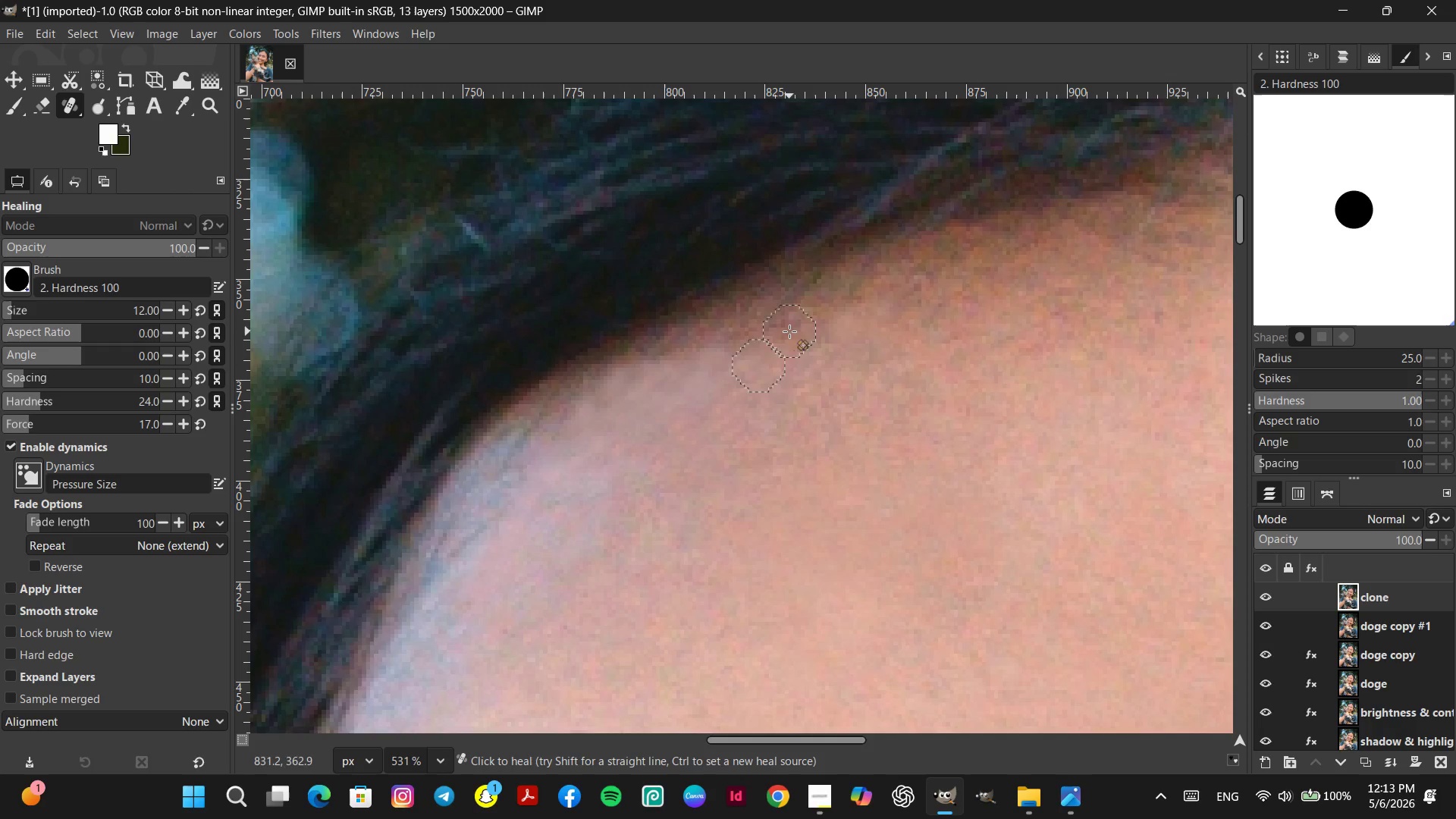 
left_click_drag(start_coordinate=[789, 331], to_coordinate=[721, 352])
 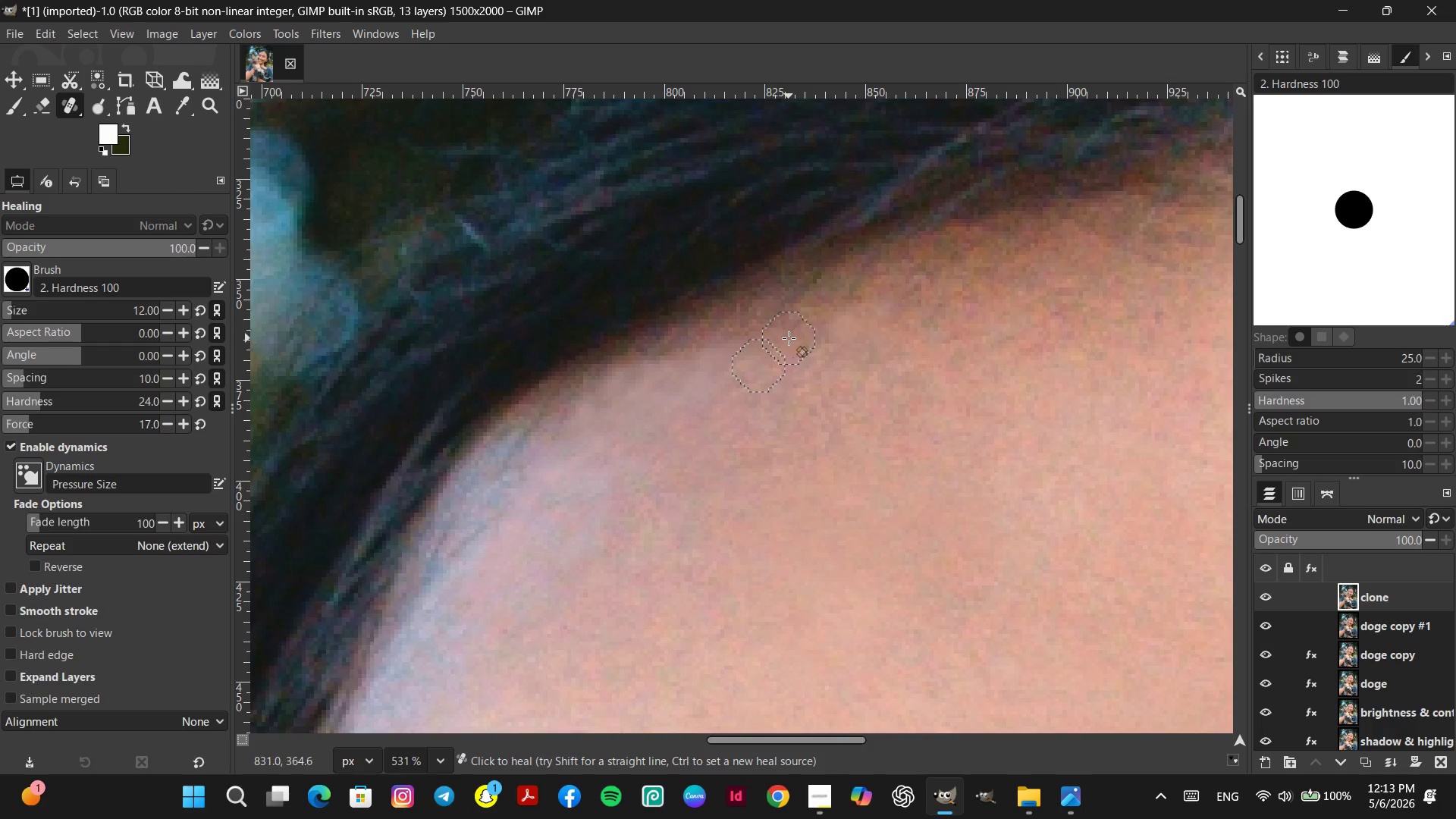 
left_click_drag(start_coordinate=[811, 334], to_coordinate=[806, 340])
 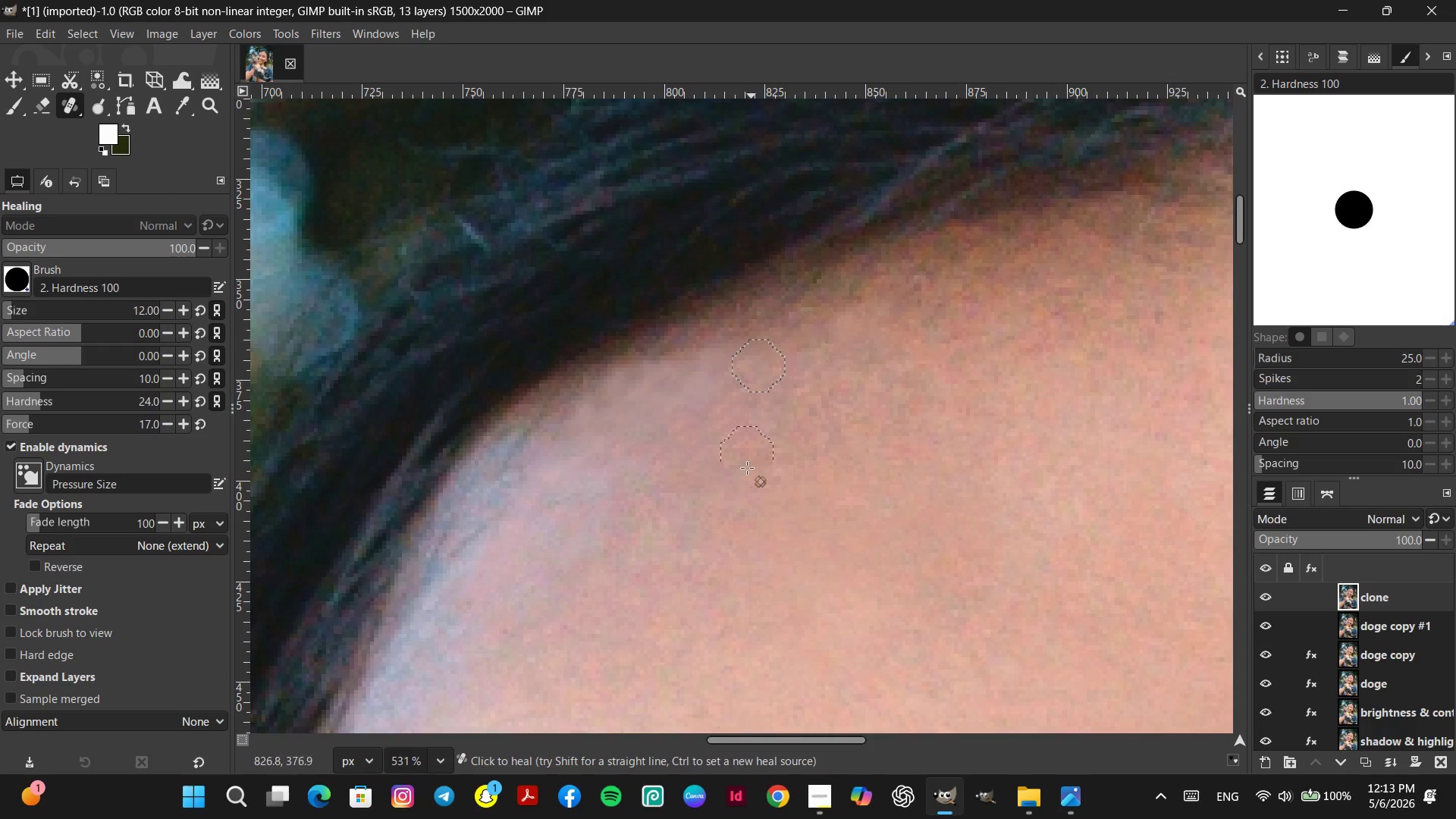 
hold_key(key=ControlLeft, duration=1.08)
scroll: coordinate [779, 527], scroll_direction: down, amount: 14.0
 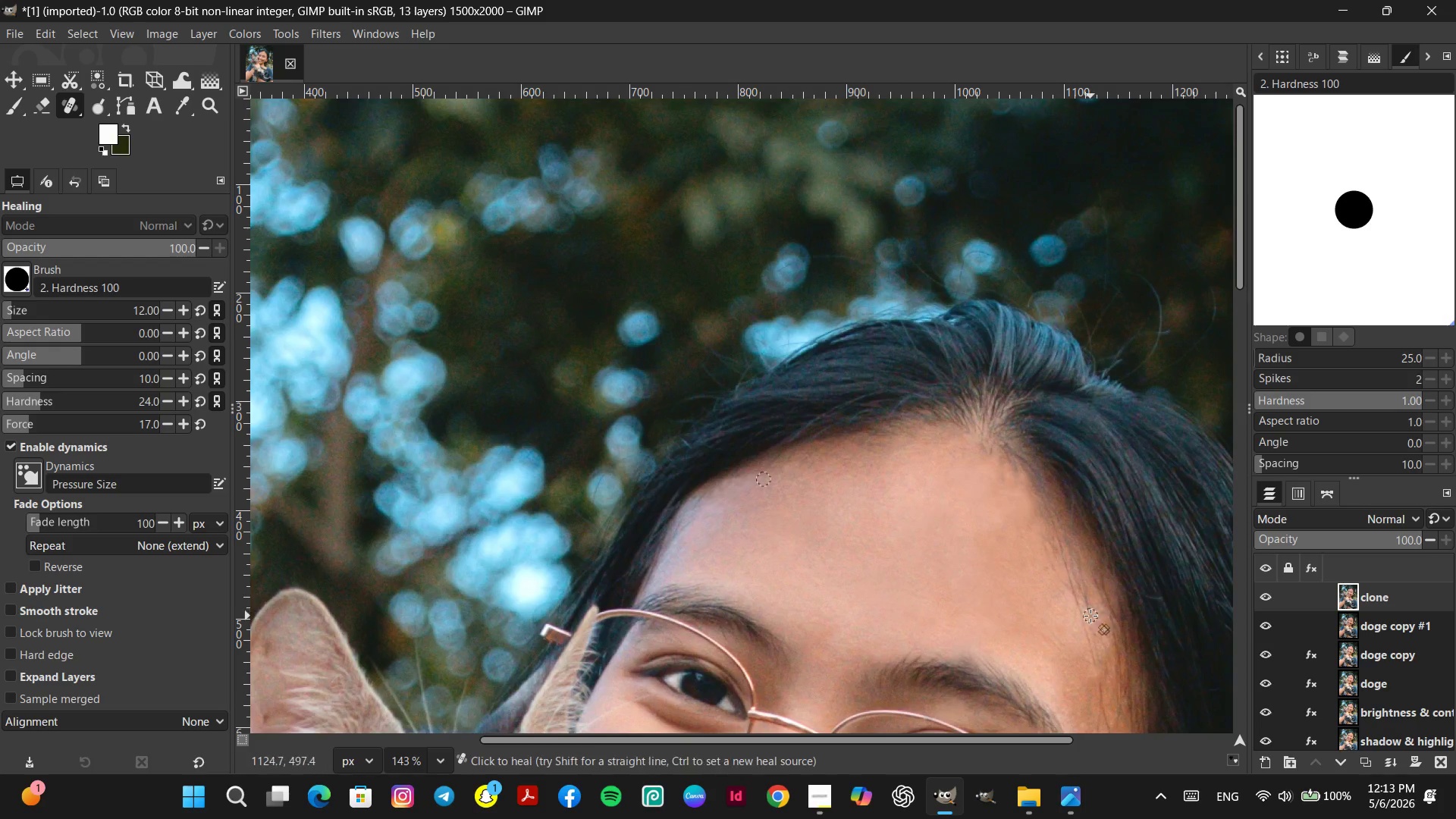 
key(Space)
 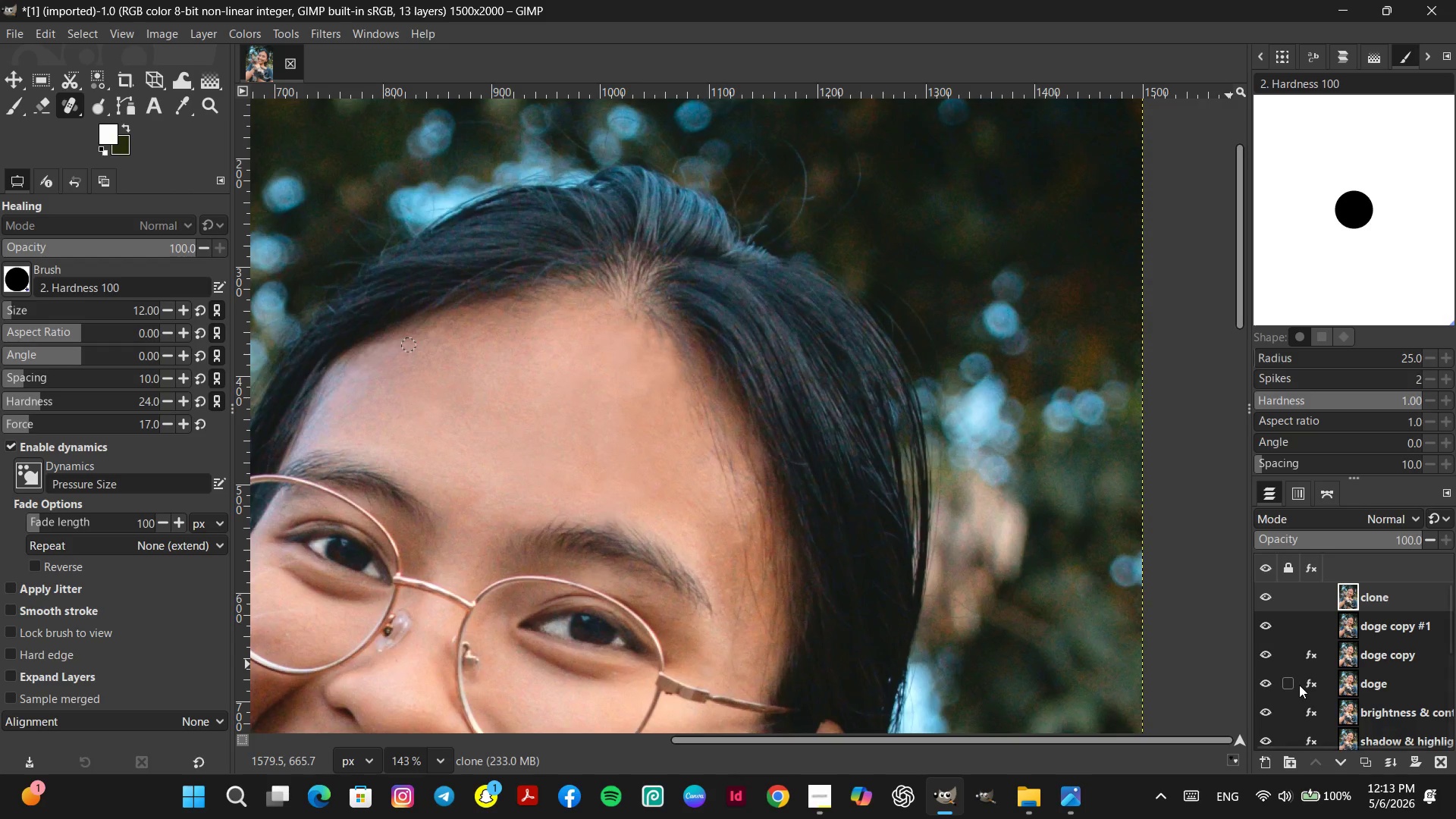 
hold_key(key=ControlLeft, duration=1.89)
scroll: coordinate [337, 405], scroll_direction: up, amount: 13.0
 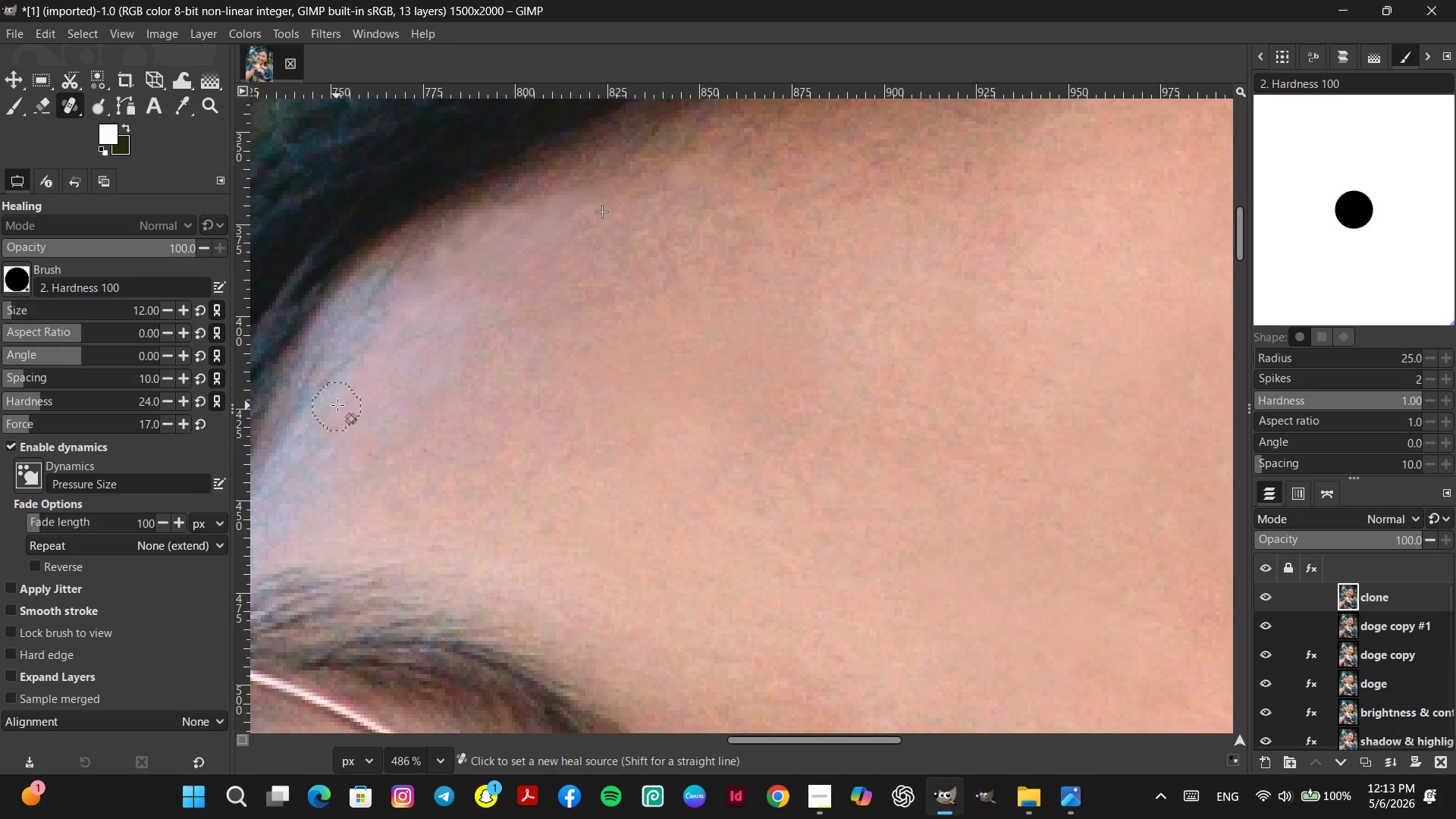 
key(Space)
 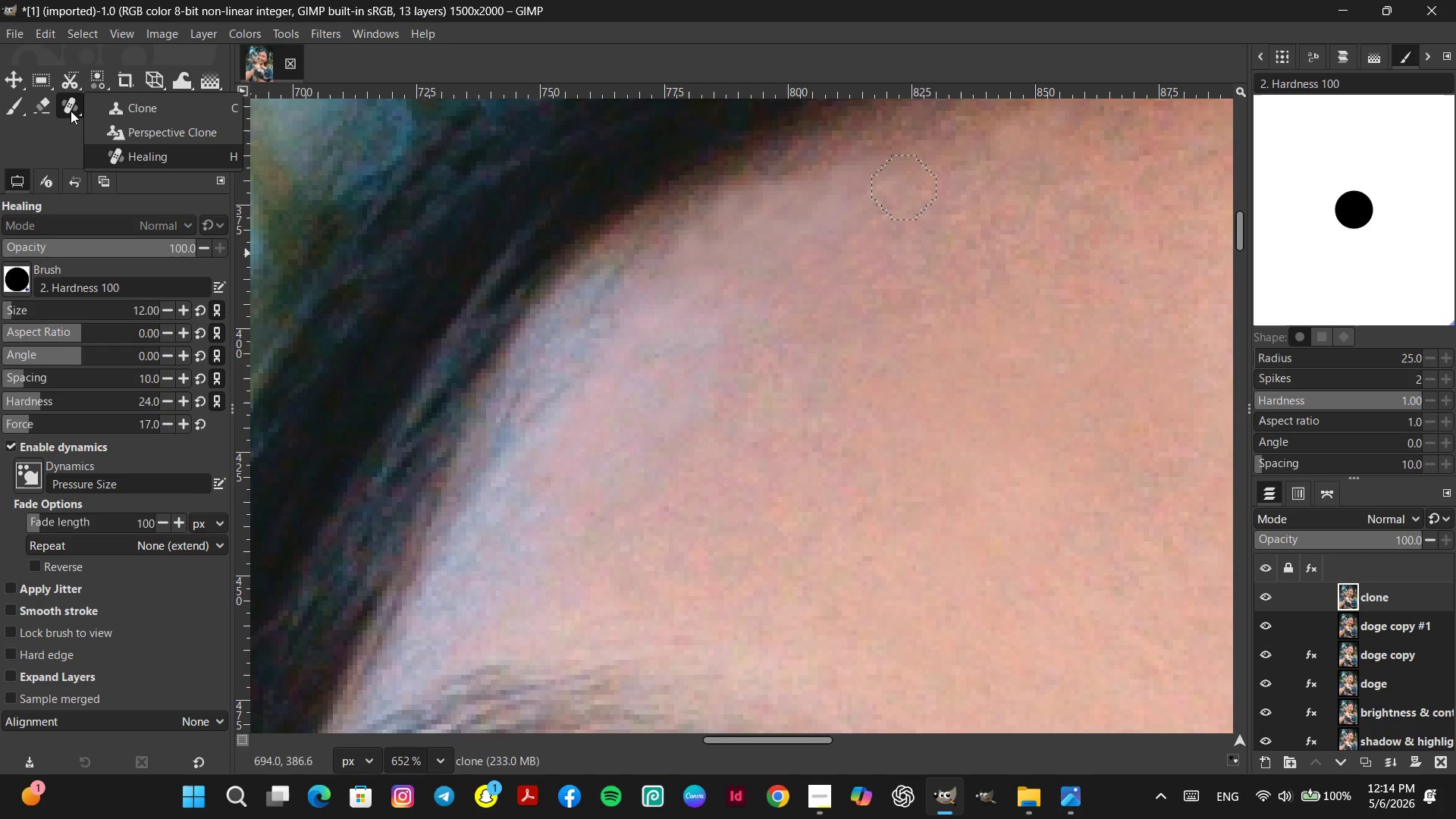 
scroll: coordinate [337, 404], scroll_direction: up, amount: 3.0
 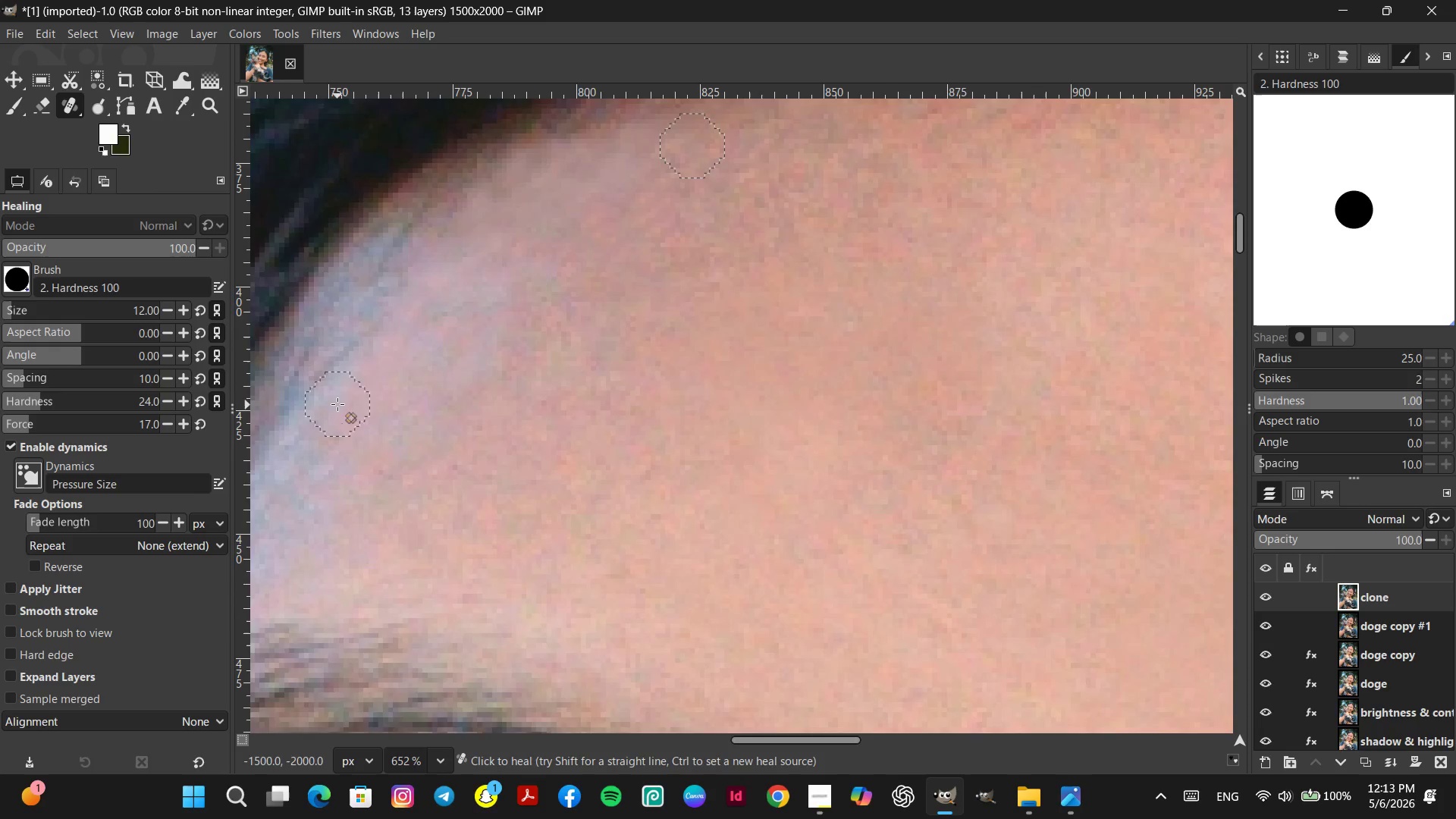 
left_click([149, 111])
 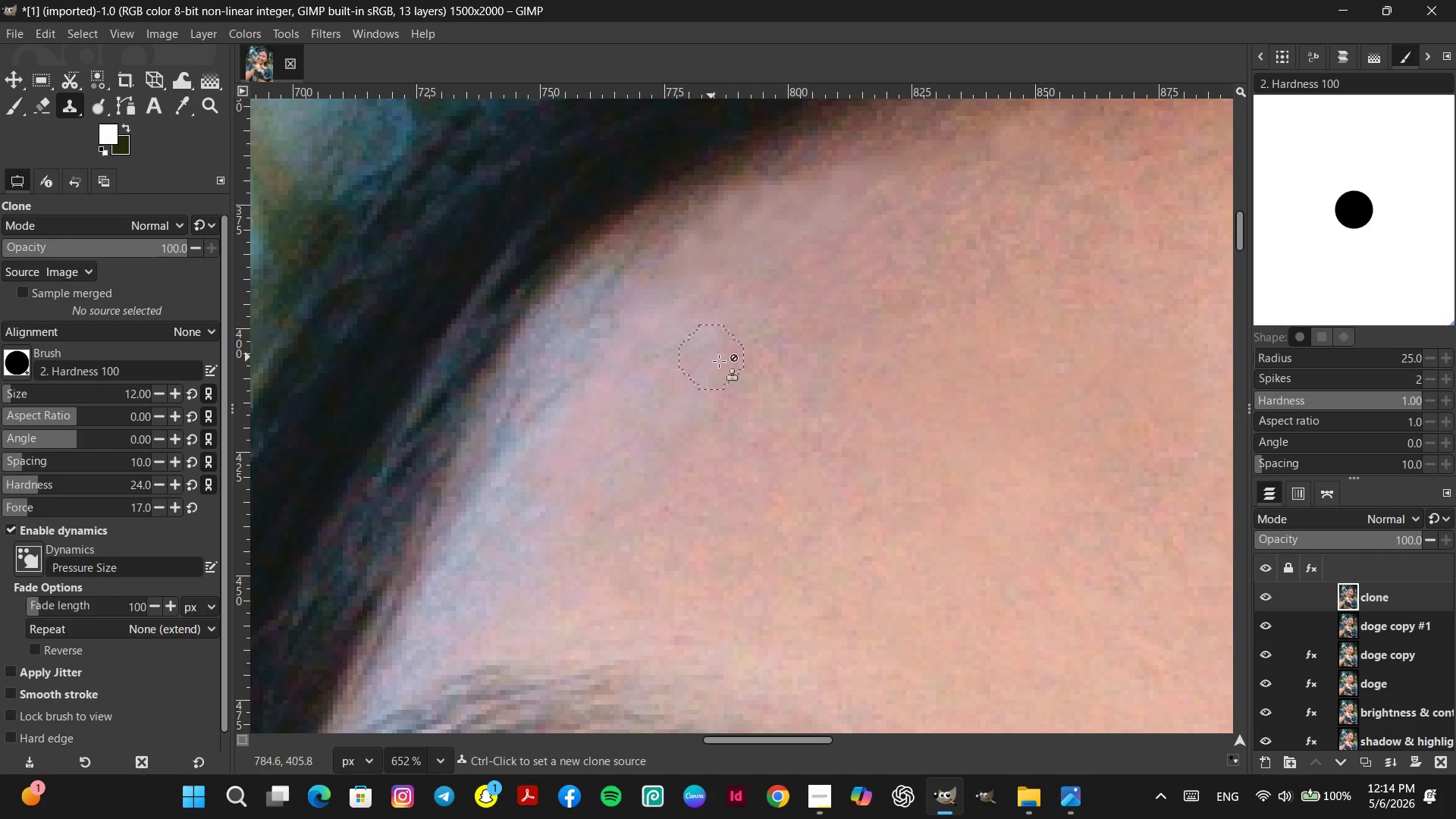 
hold_key(key=ControlLeft, duration=0.94)
 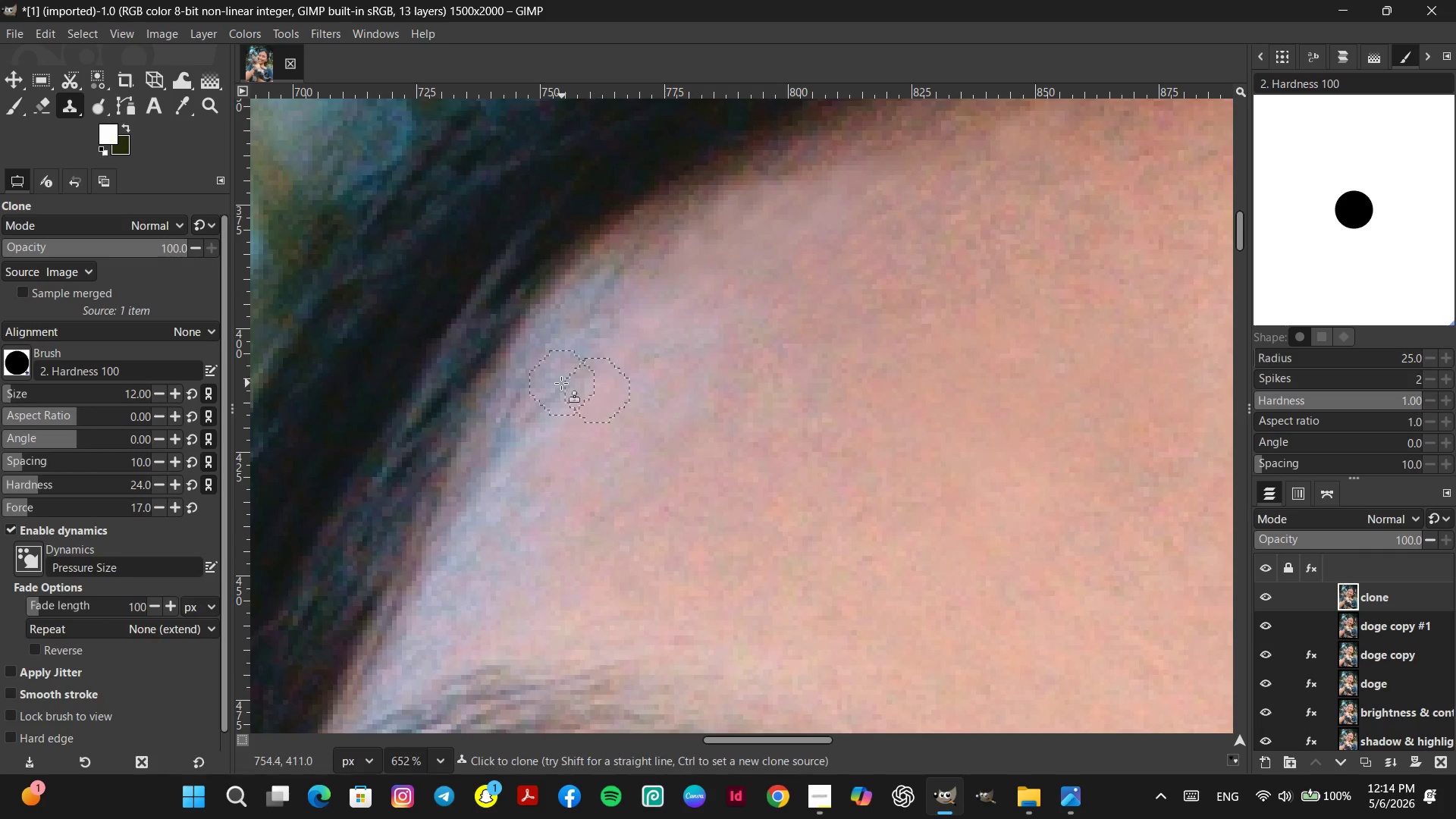 
double_click([561, 383])
 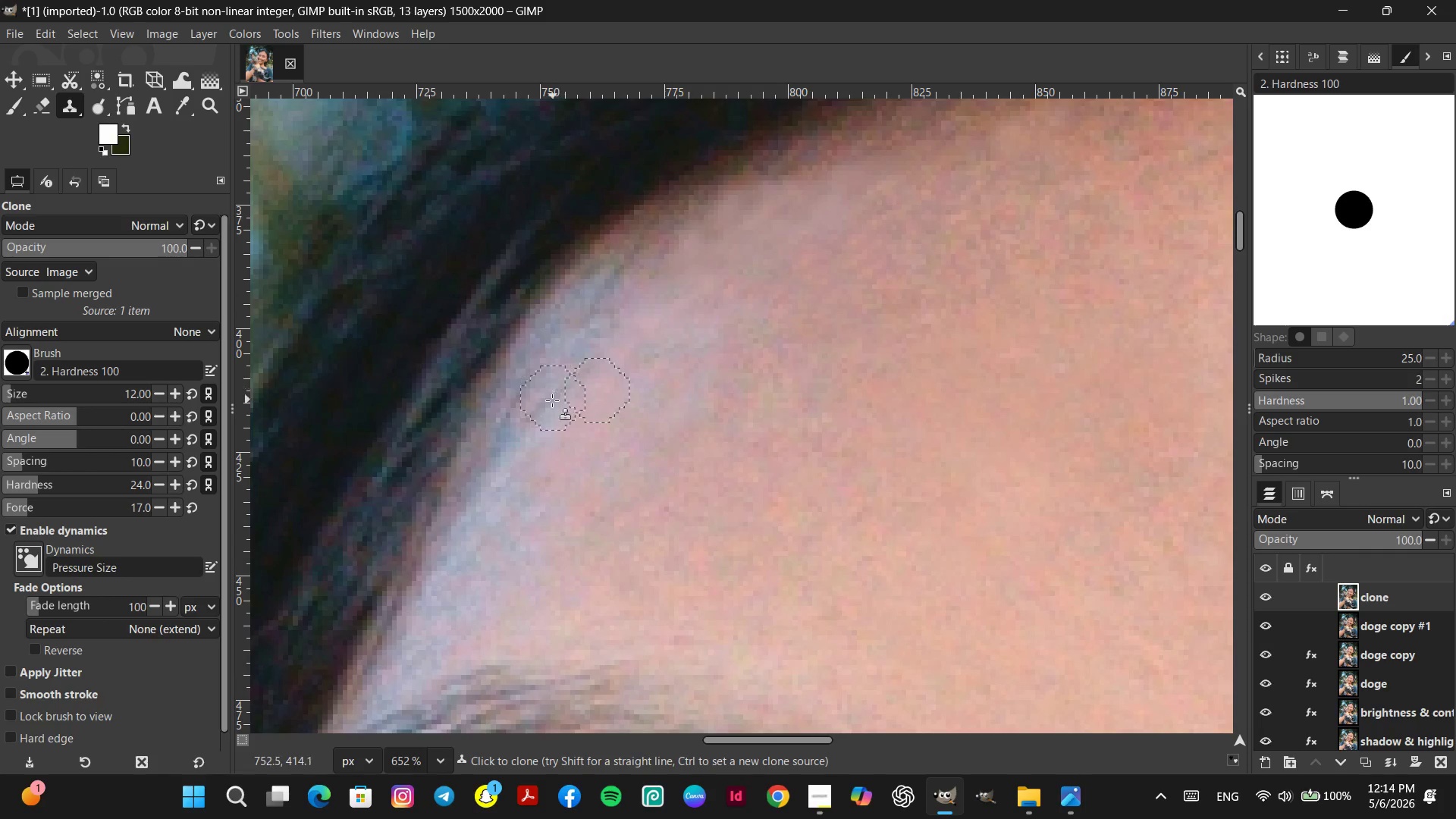 
triple_click([552, 402])
 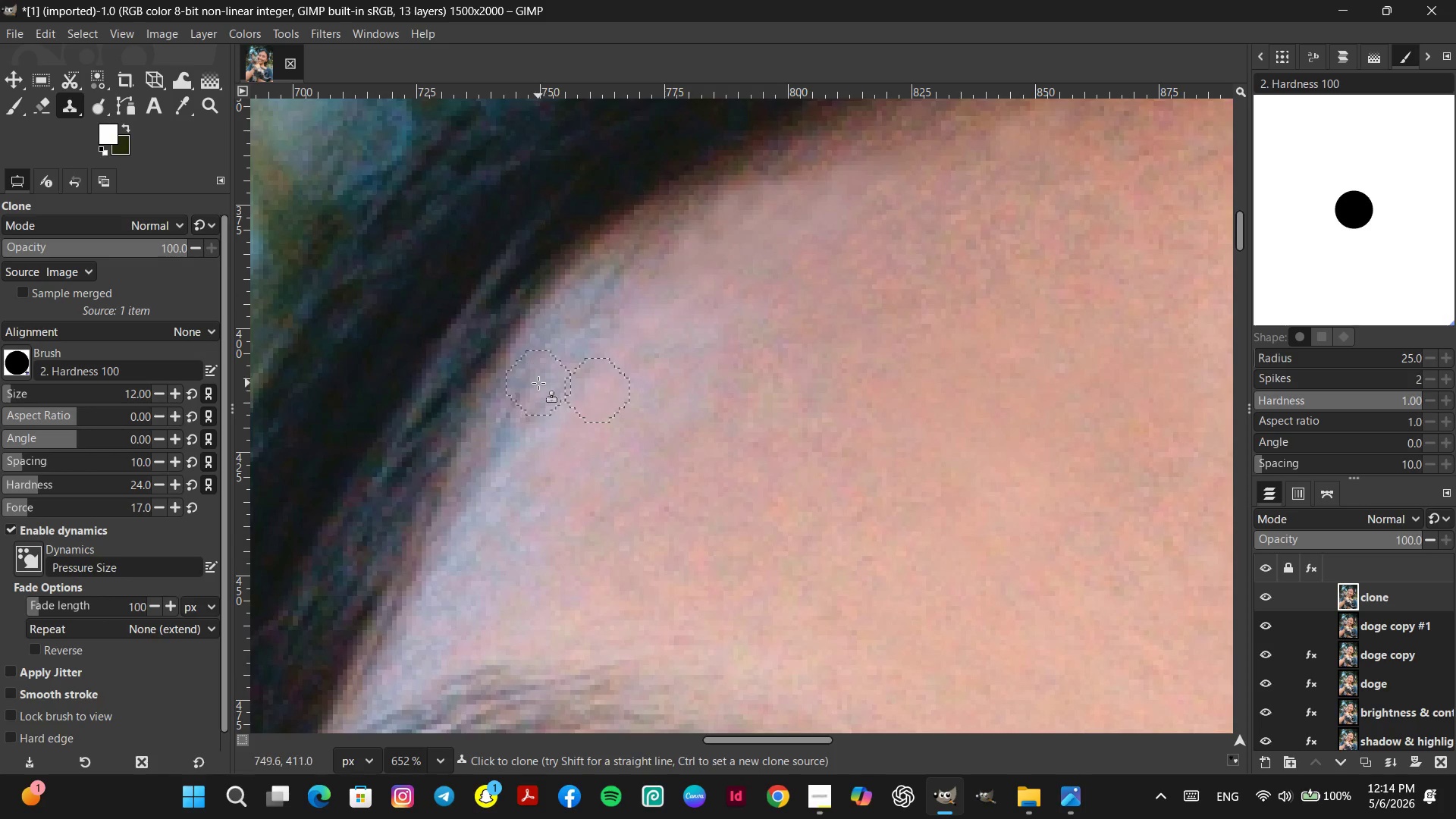 
left_click_drag(start_coordinate=[538, 384], to_coordinate=[538, 391])
 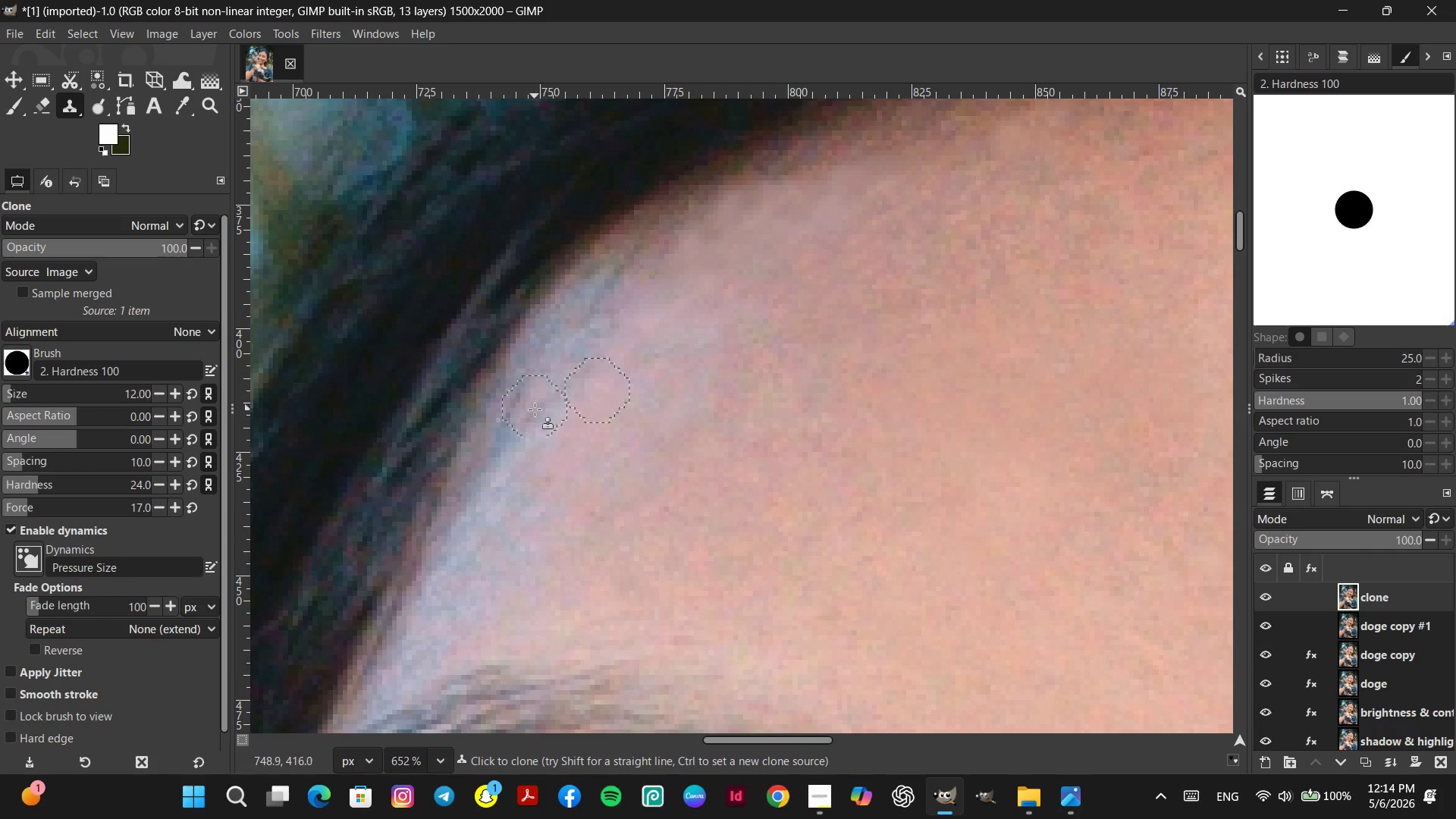 
triple_click([535, 410])
 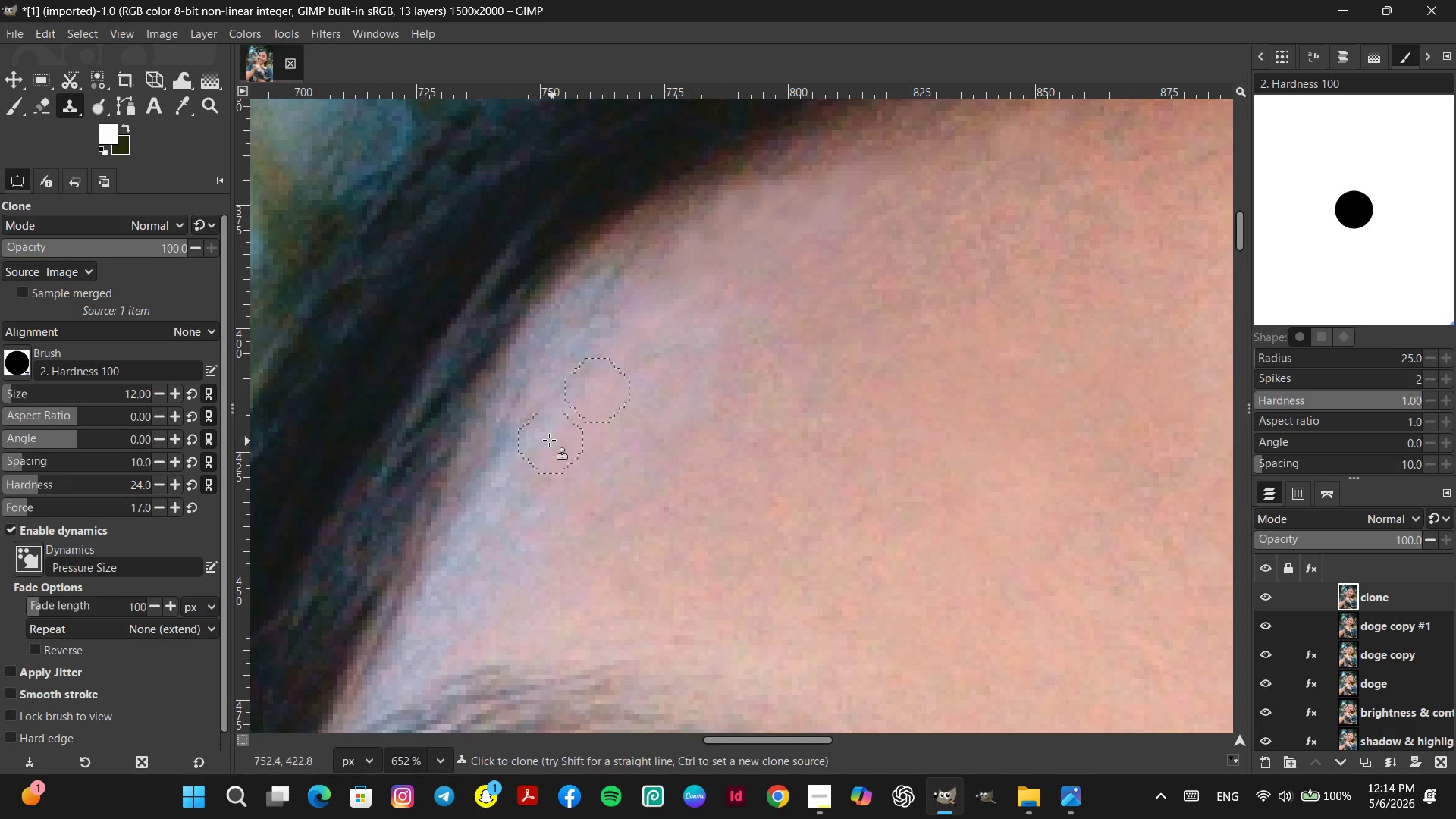 
left_click_drag(start_coordinate=[506, 431], to_coordinate=[506, 438])
 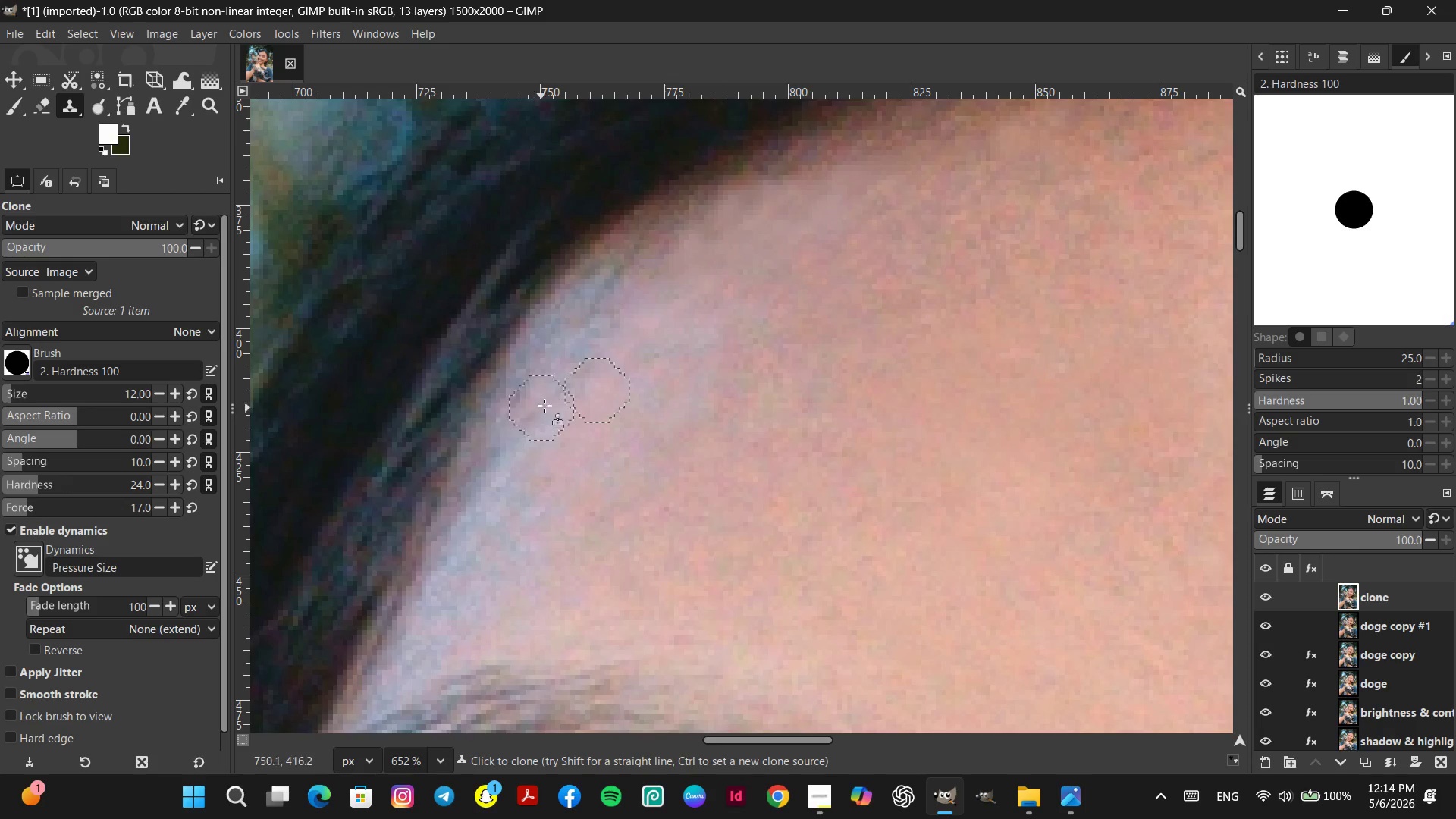 
left_click_drag(start_coordinate=[555, 397], to_coordinate=[545, 403])
 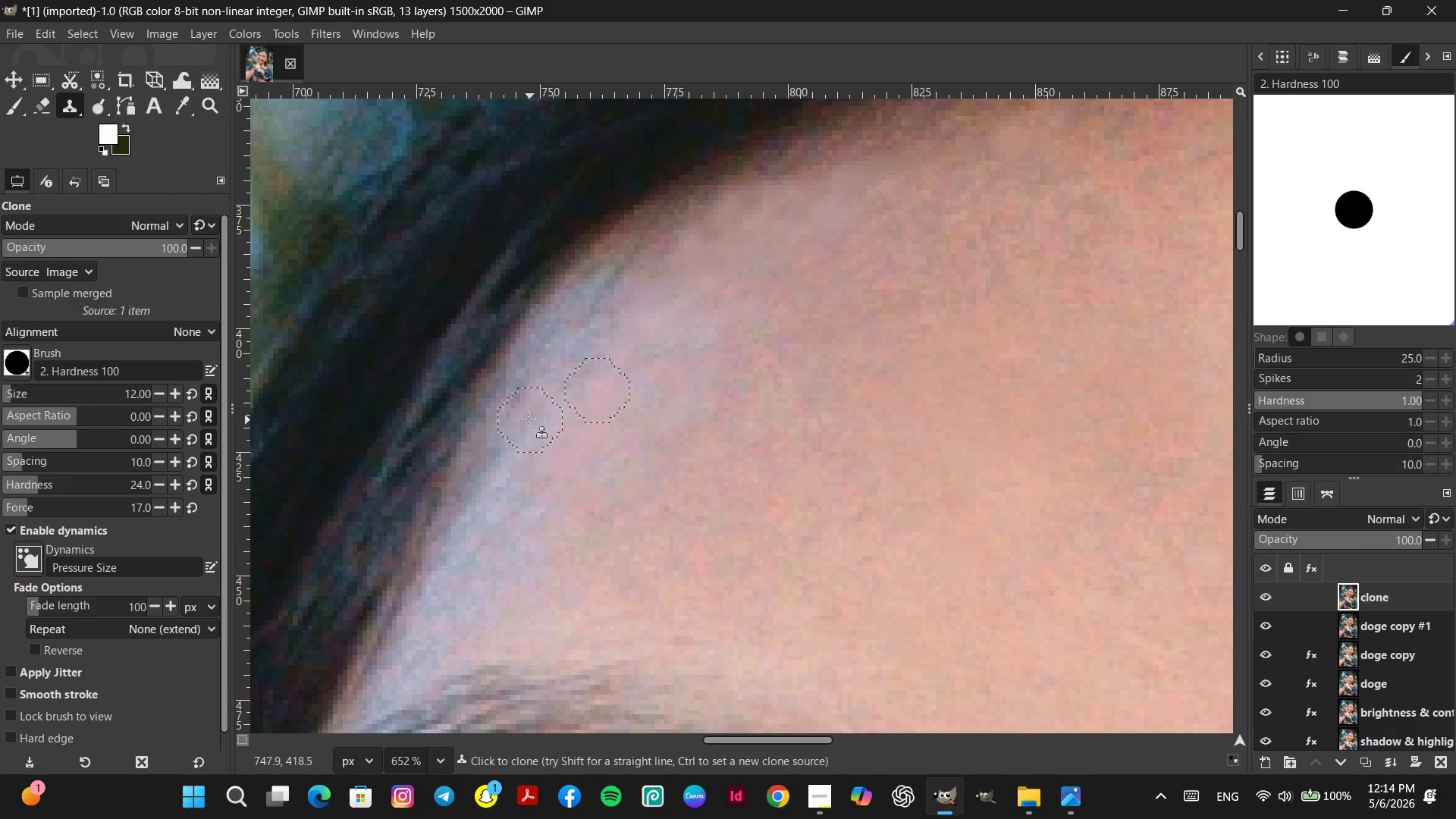 
left_click([529, 419])
 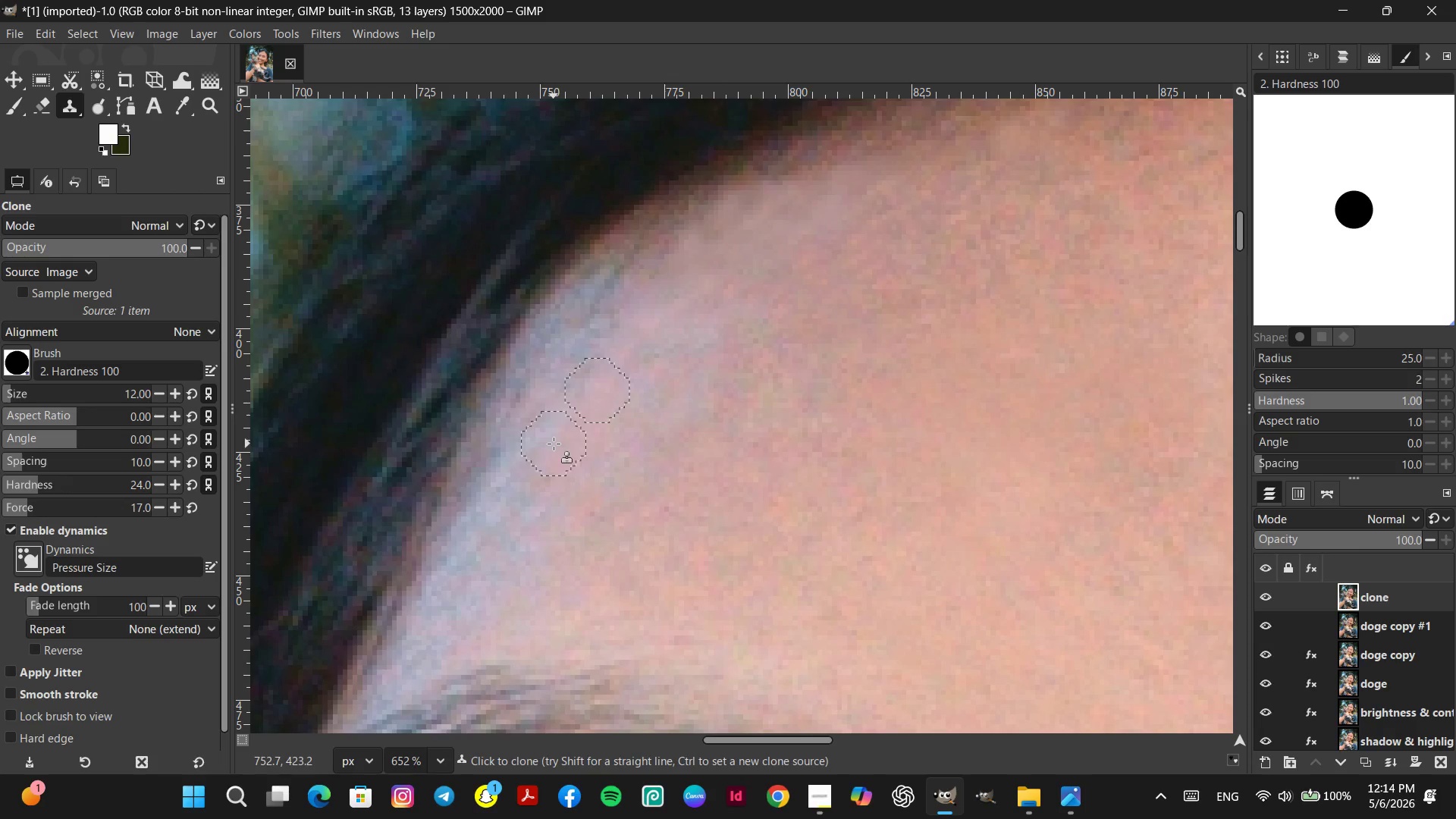 
hold_key(key=ControlLeft, duration=1.41)
left_click([567, 374])
 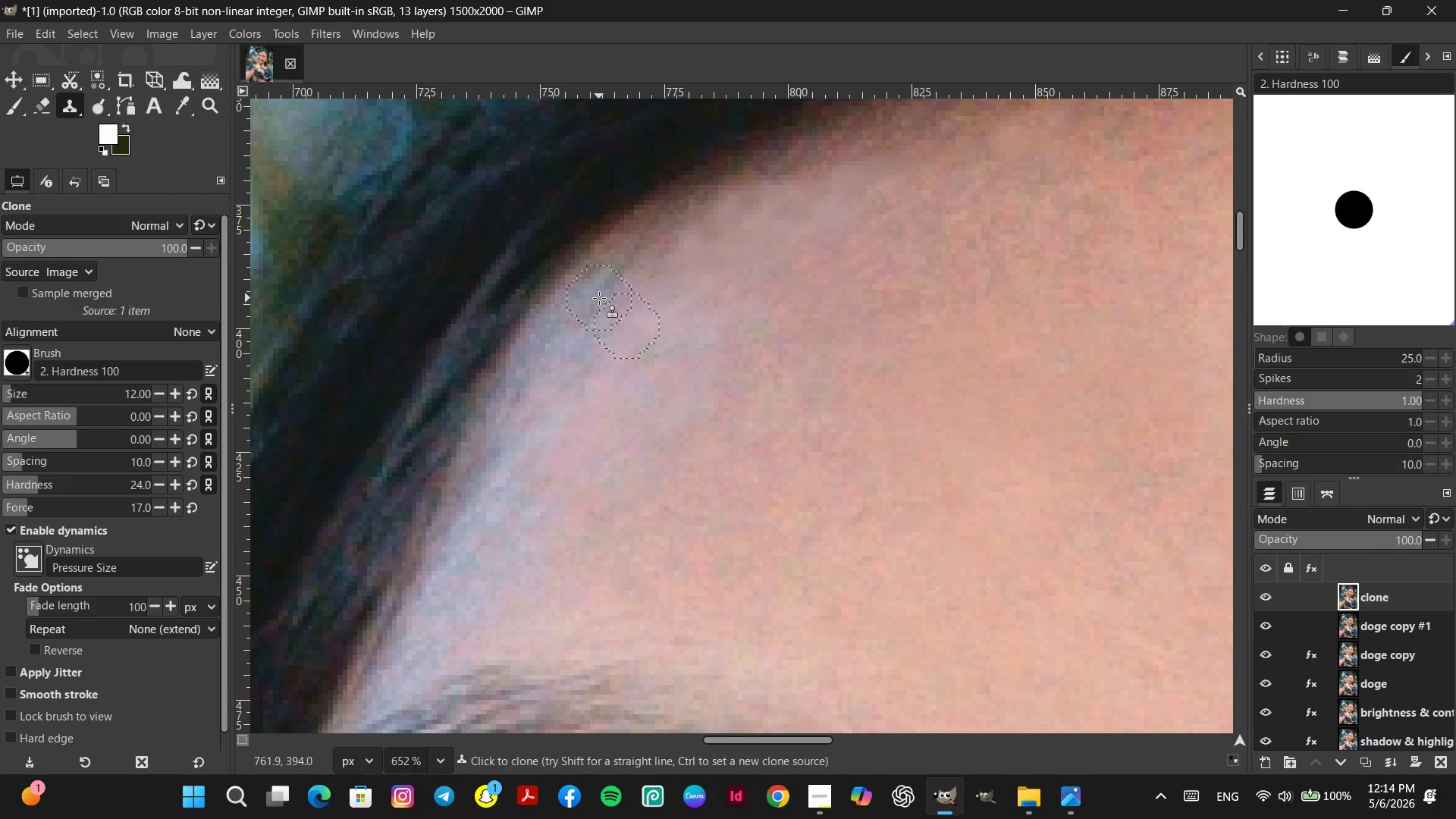 
hold_key(key=ControlLeft, duration=0.53)
triple_click([613, 305])
 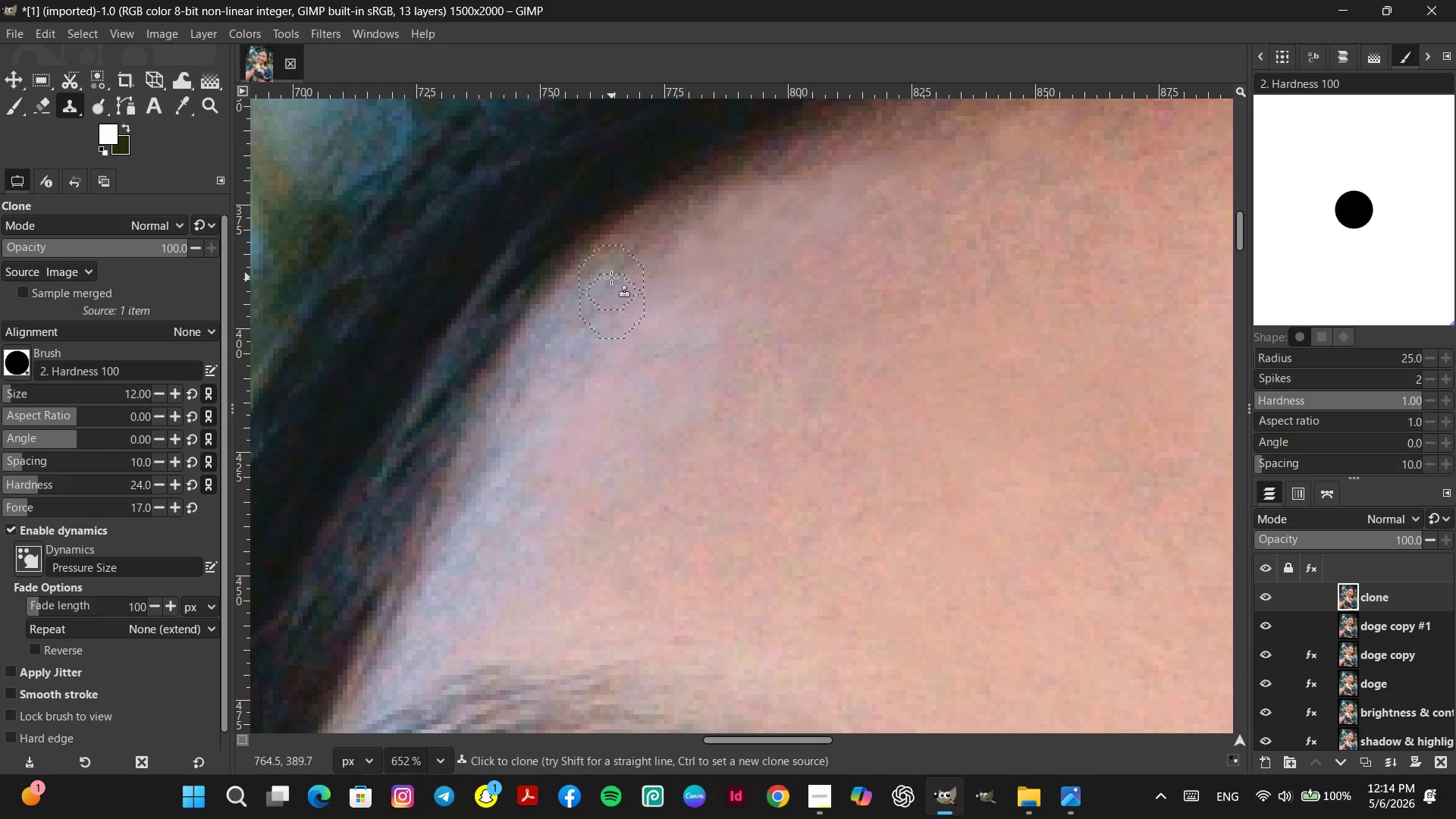 
triple_click([611, 278])
 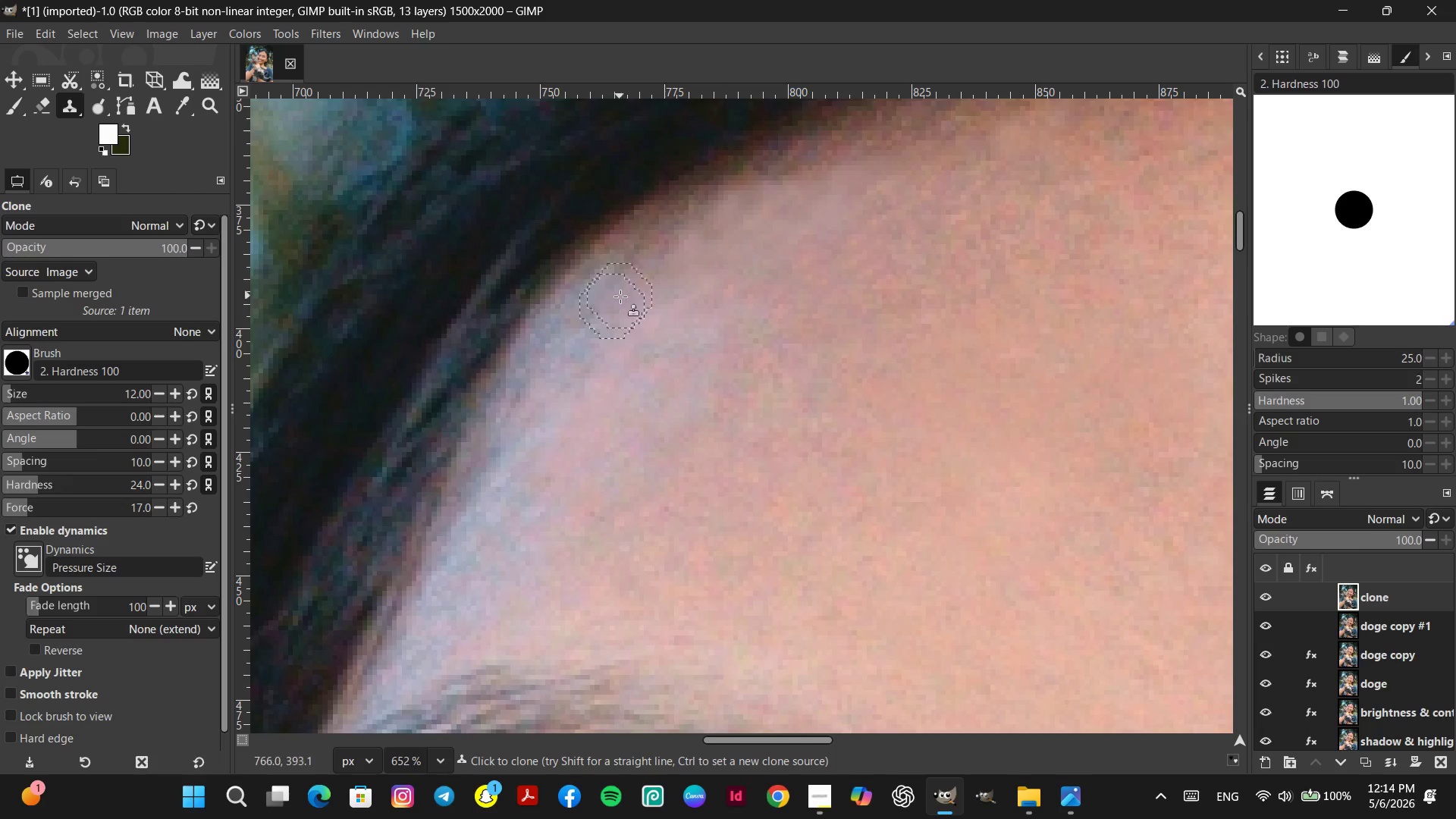 
hold_key(key=ControlLeft, duration=0.38)
 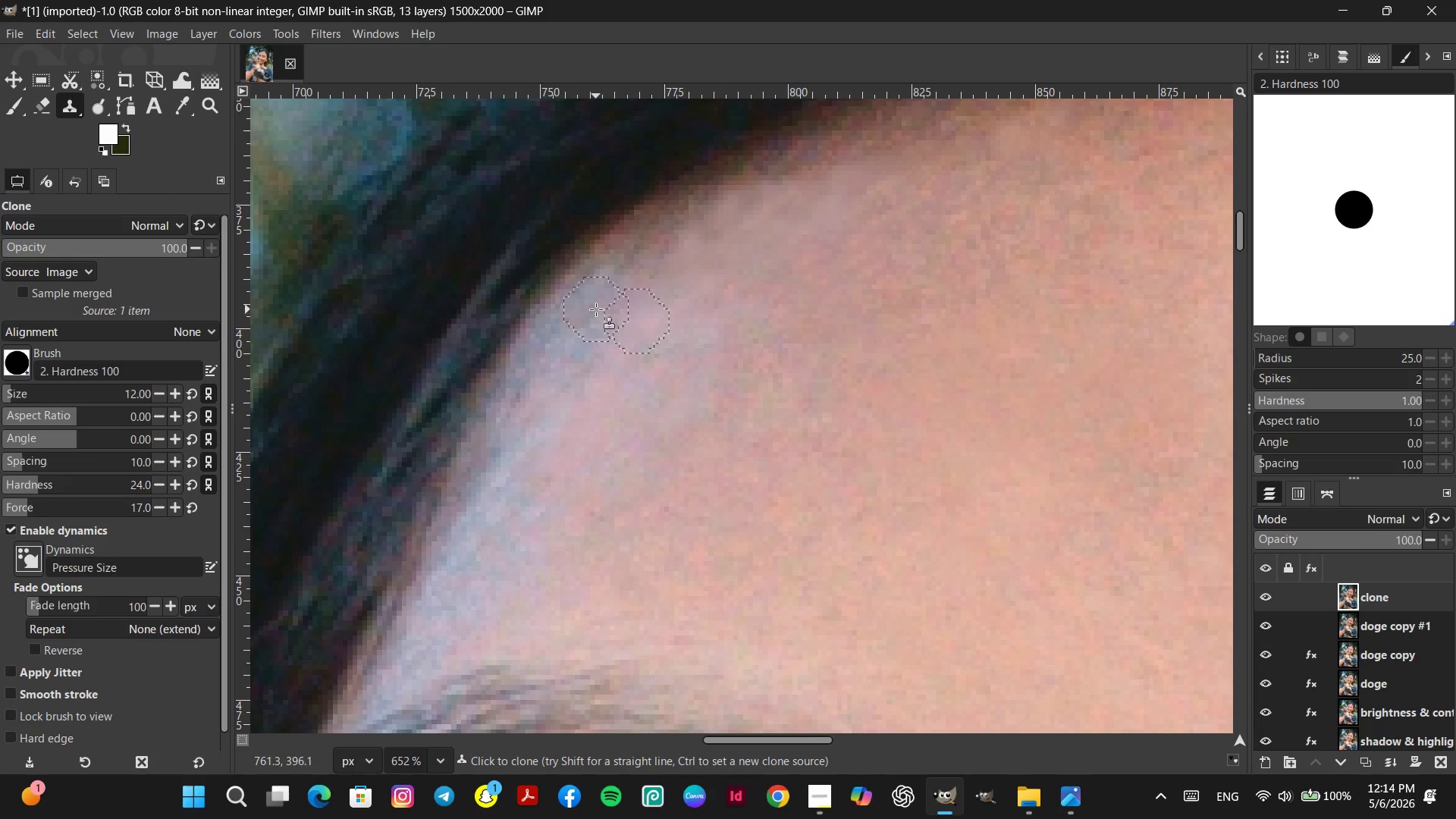 
double_click([596, 309])
 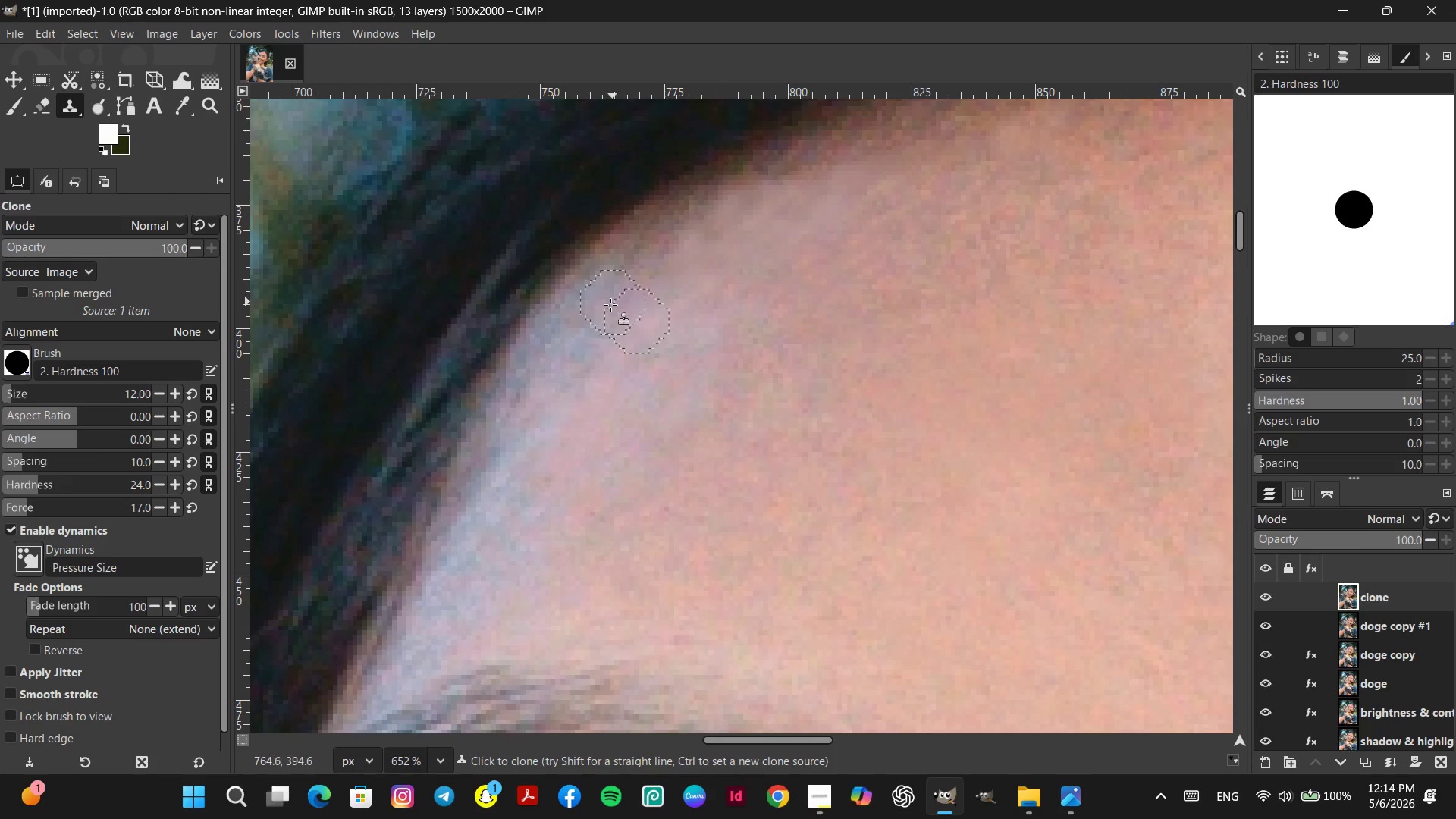 
key(Control+ControlLeft)
 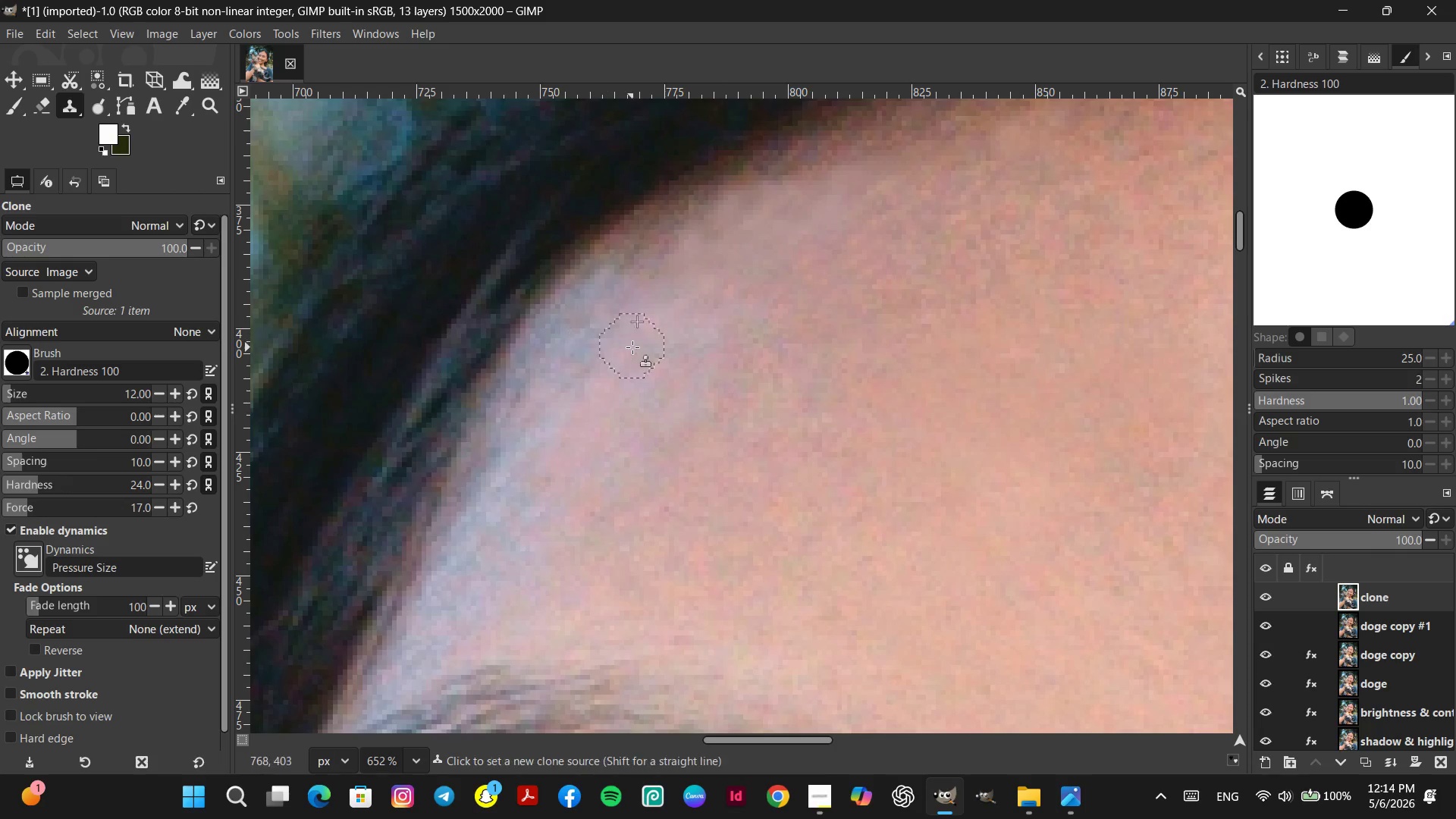 
left_click_drag(start_coordinate=[632, 347], to_coordinate=[627, 344])
 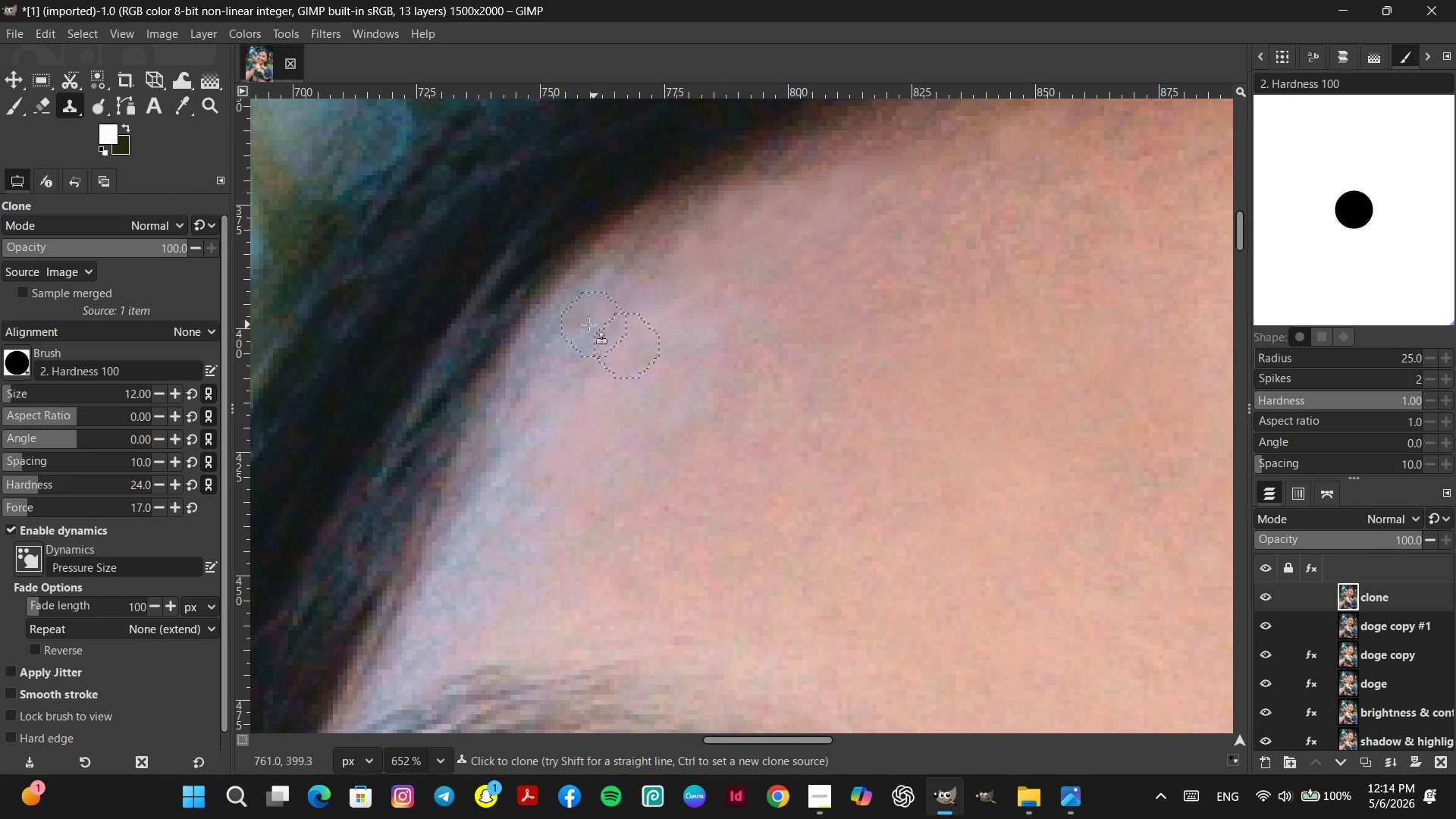 
double_click([582, 325])
 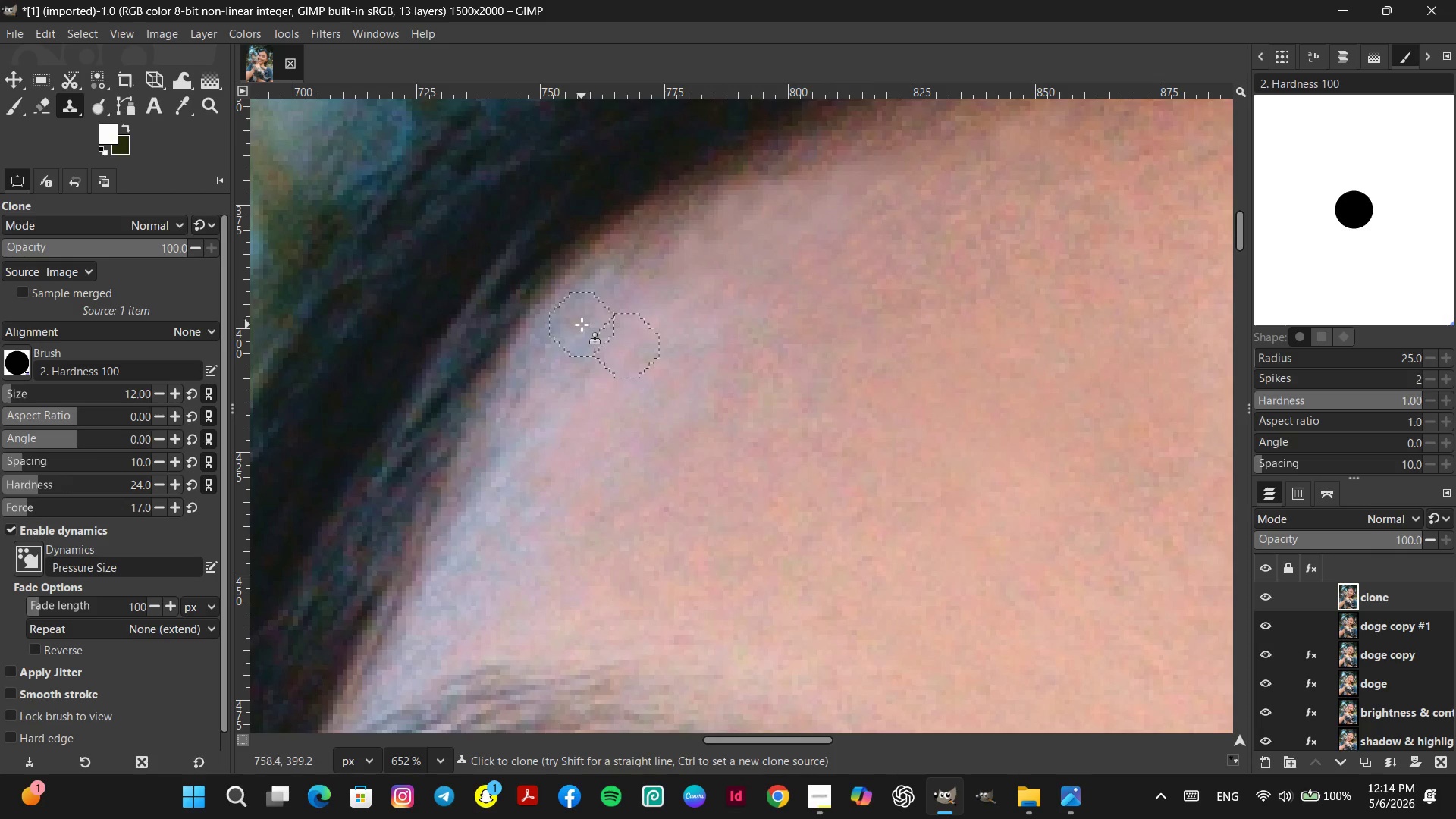 
triple_click([582, 325])
 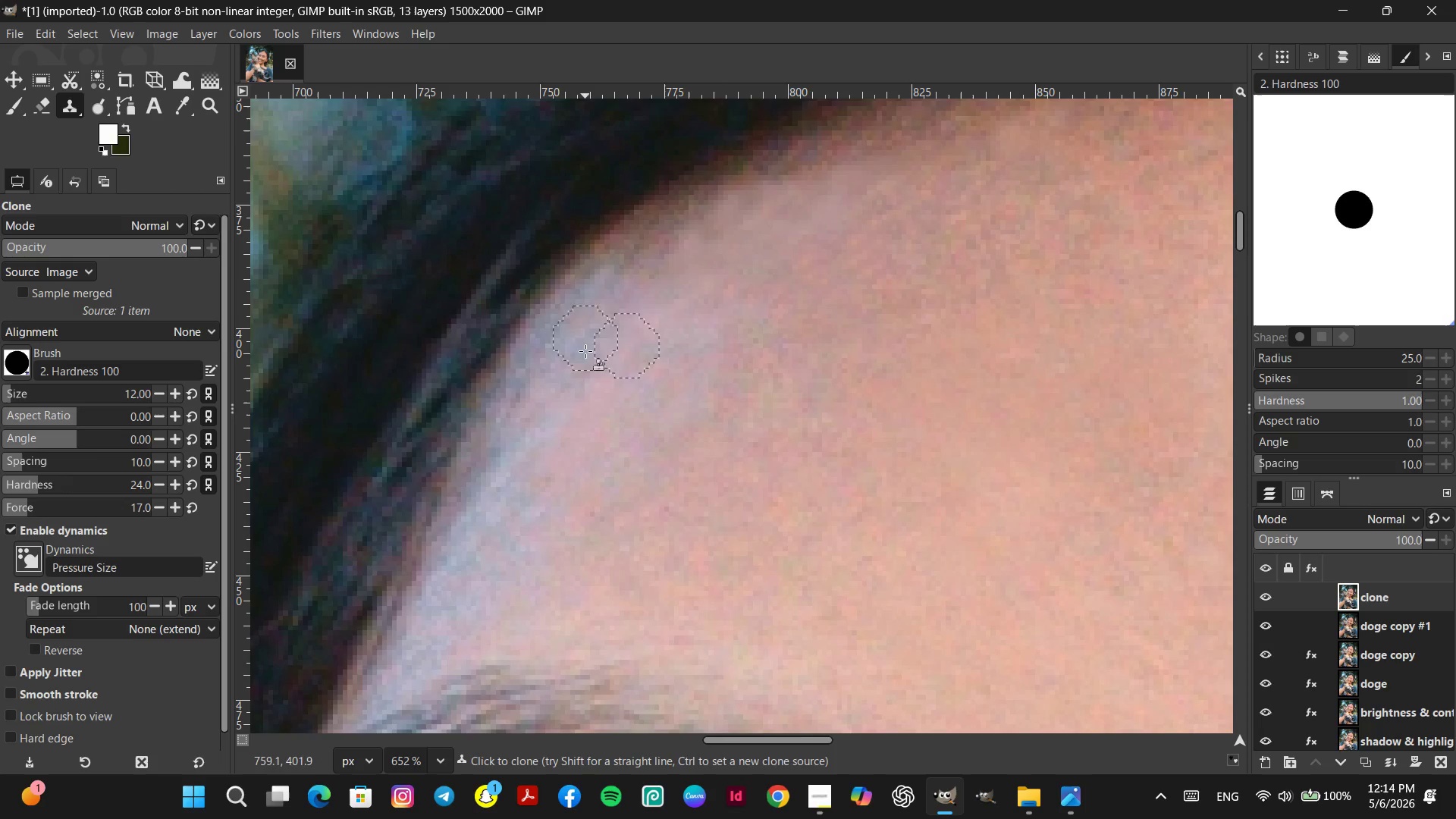 
key(Control+ControlLeft)
 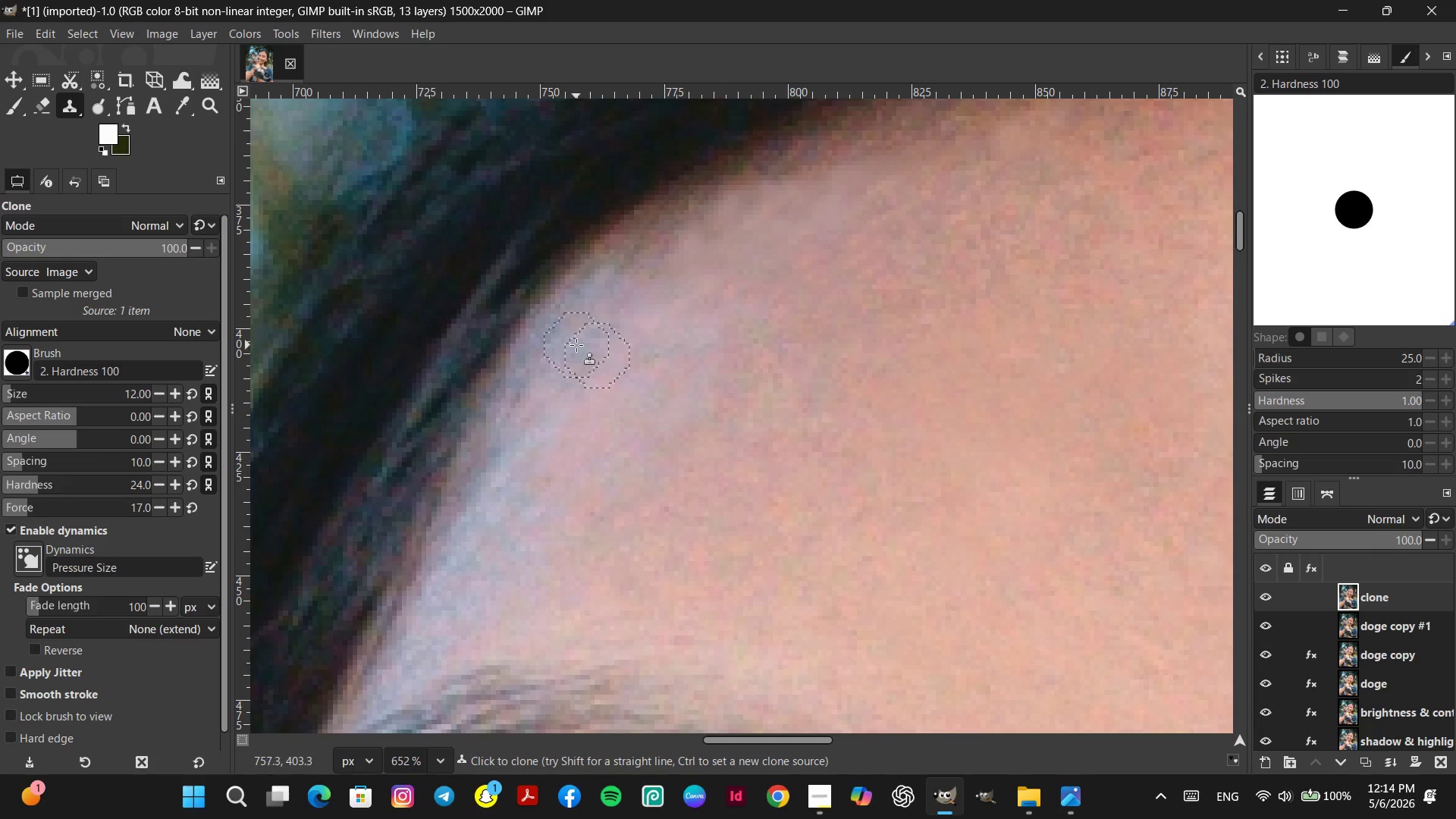 
left_click_drag(start_coordinate=[573, 342], to_coordinate=[561, 340])
 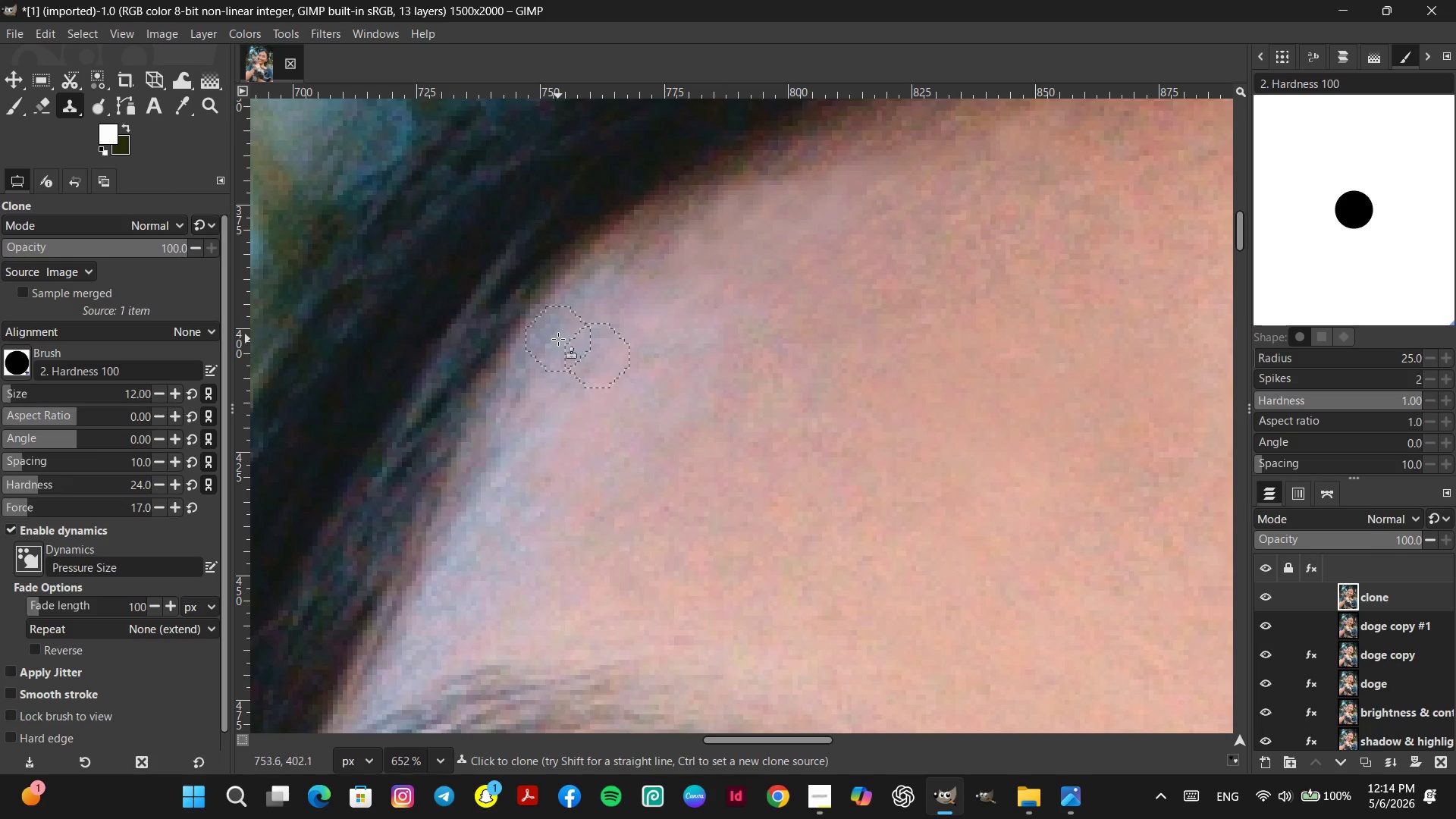 
triple_click([558, 339])
 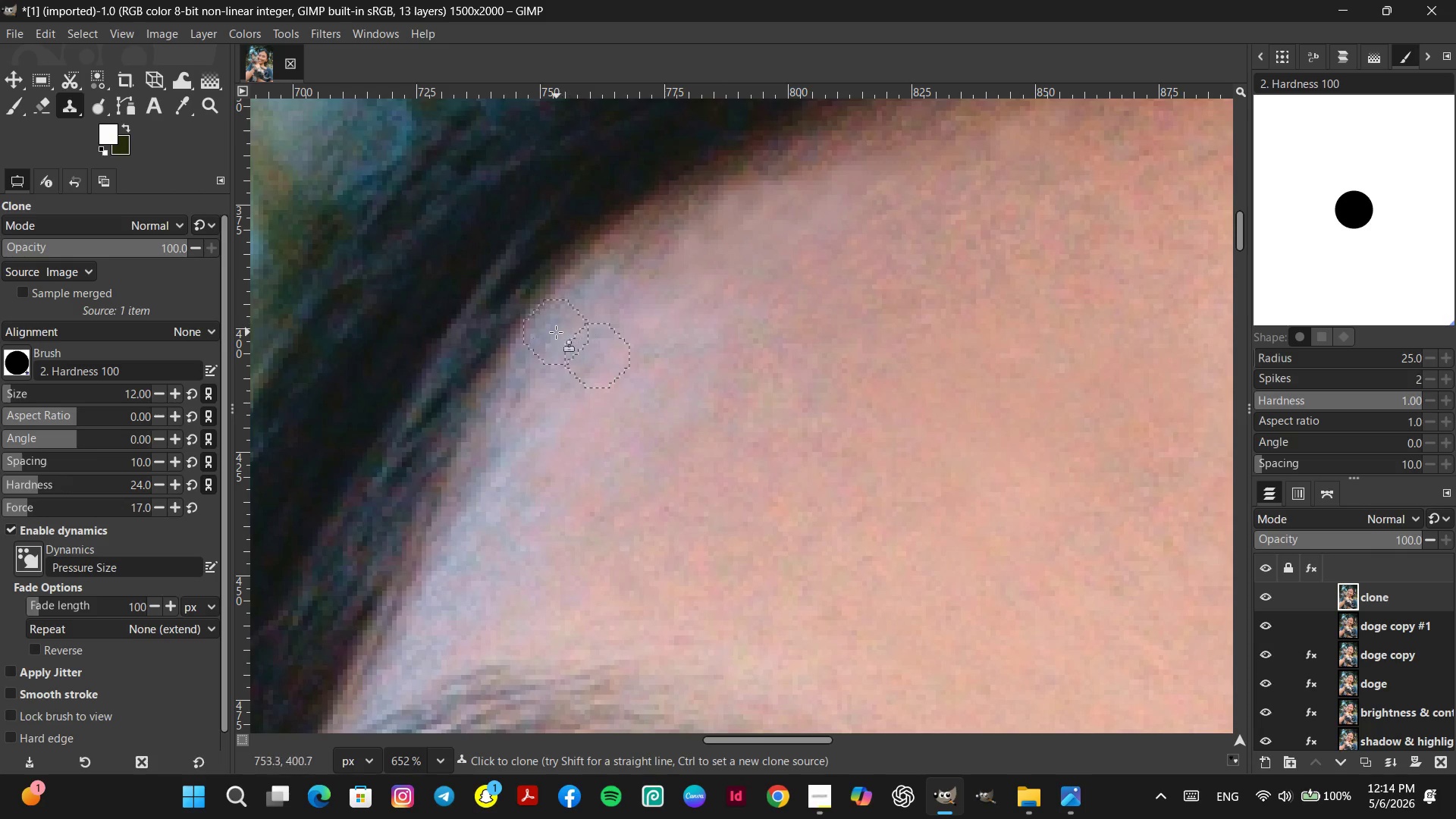 
double_click([551, 347])
 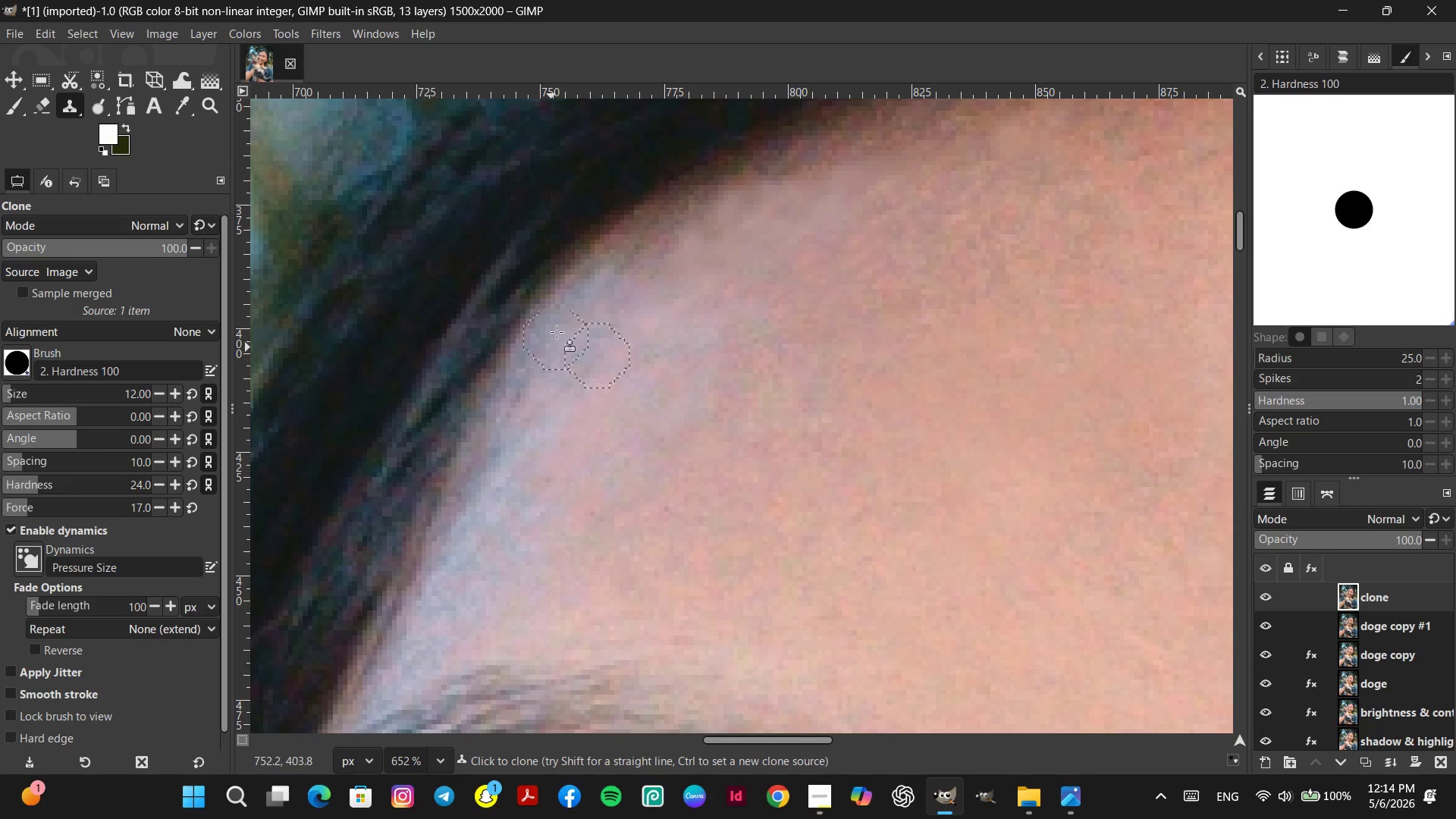 
left_click_drag(start_coordinate=[557, 327], to_coordinate=[573, 315])
 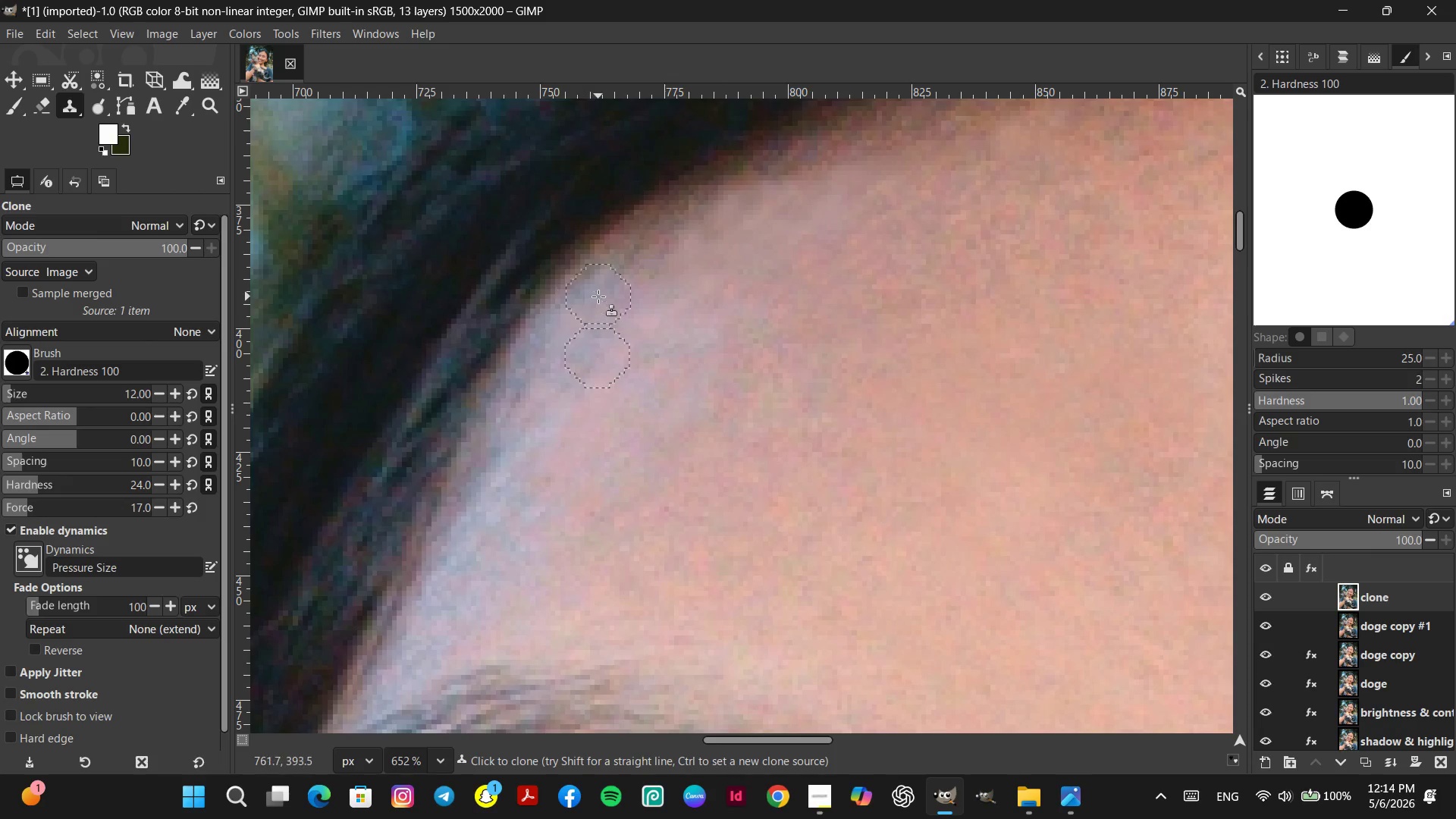 
left_click_drag(start_coordinate=[598, 297], to_coordinate=[603, 287])
 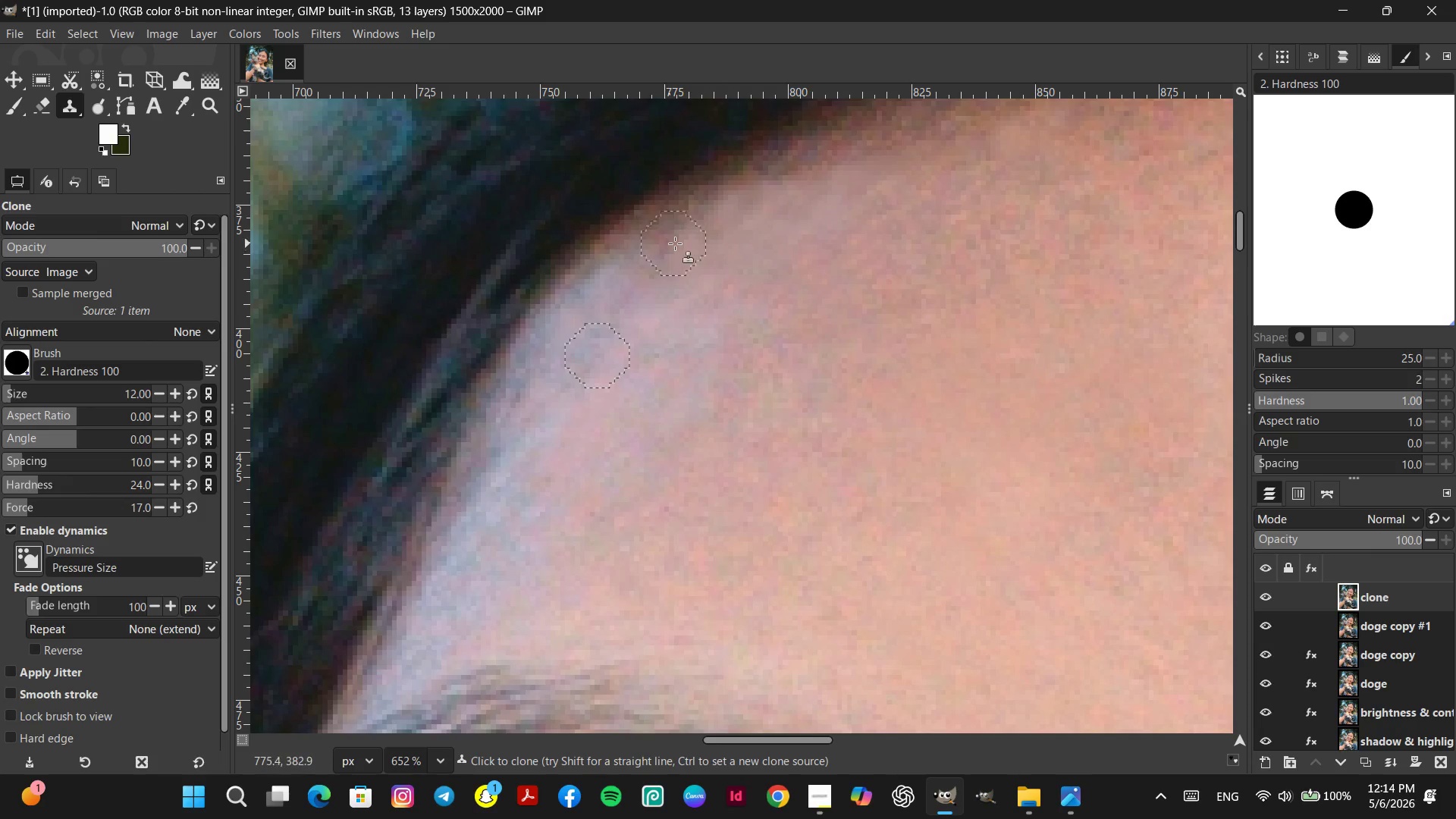 
left_click_drag(start_coordinate=[642, 275], to_coordinate=[638, 283])
 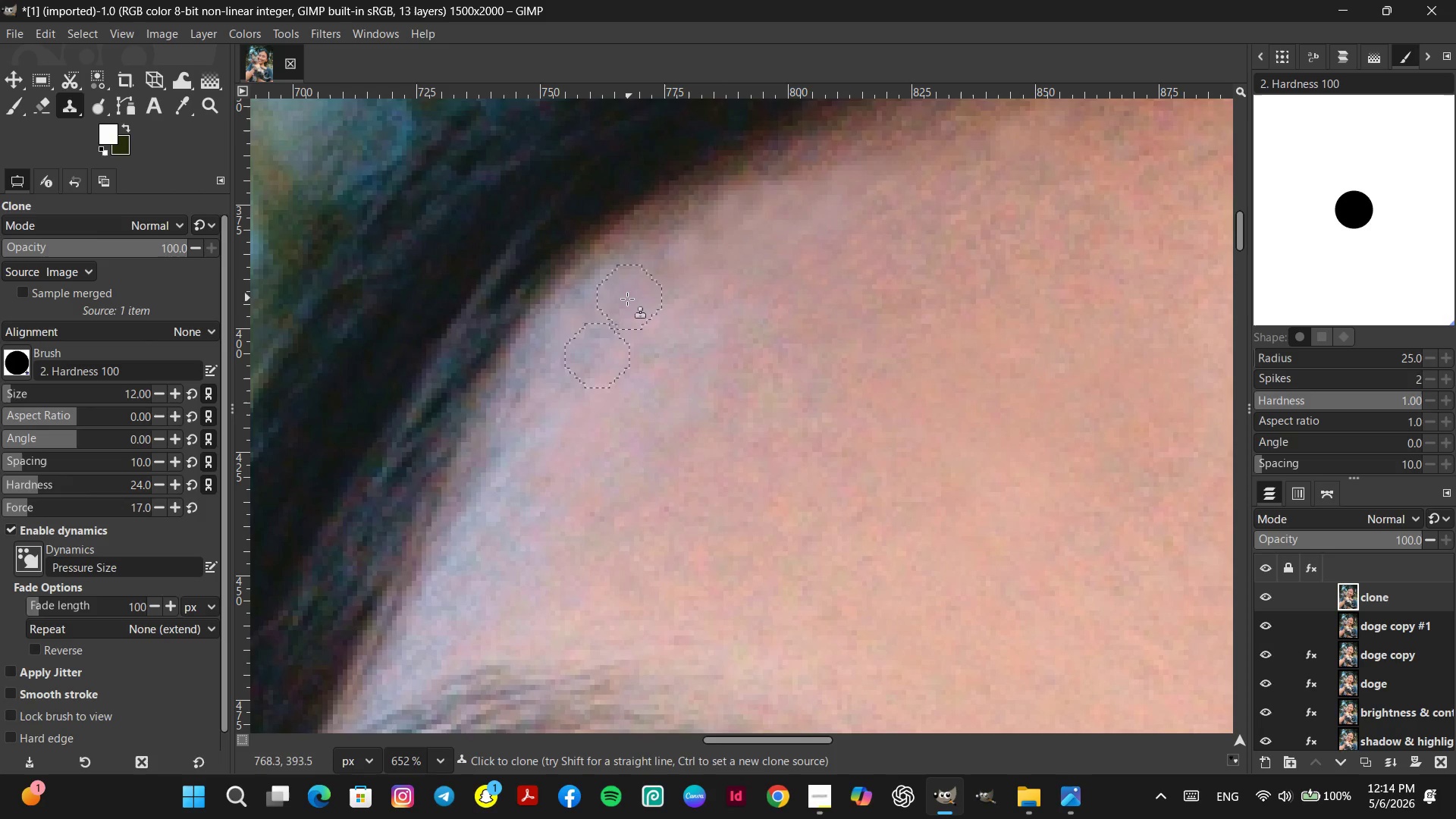 
left_click_drag(start_coordinate=[631, 297], to_coordinate=[624, 300])
 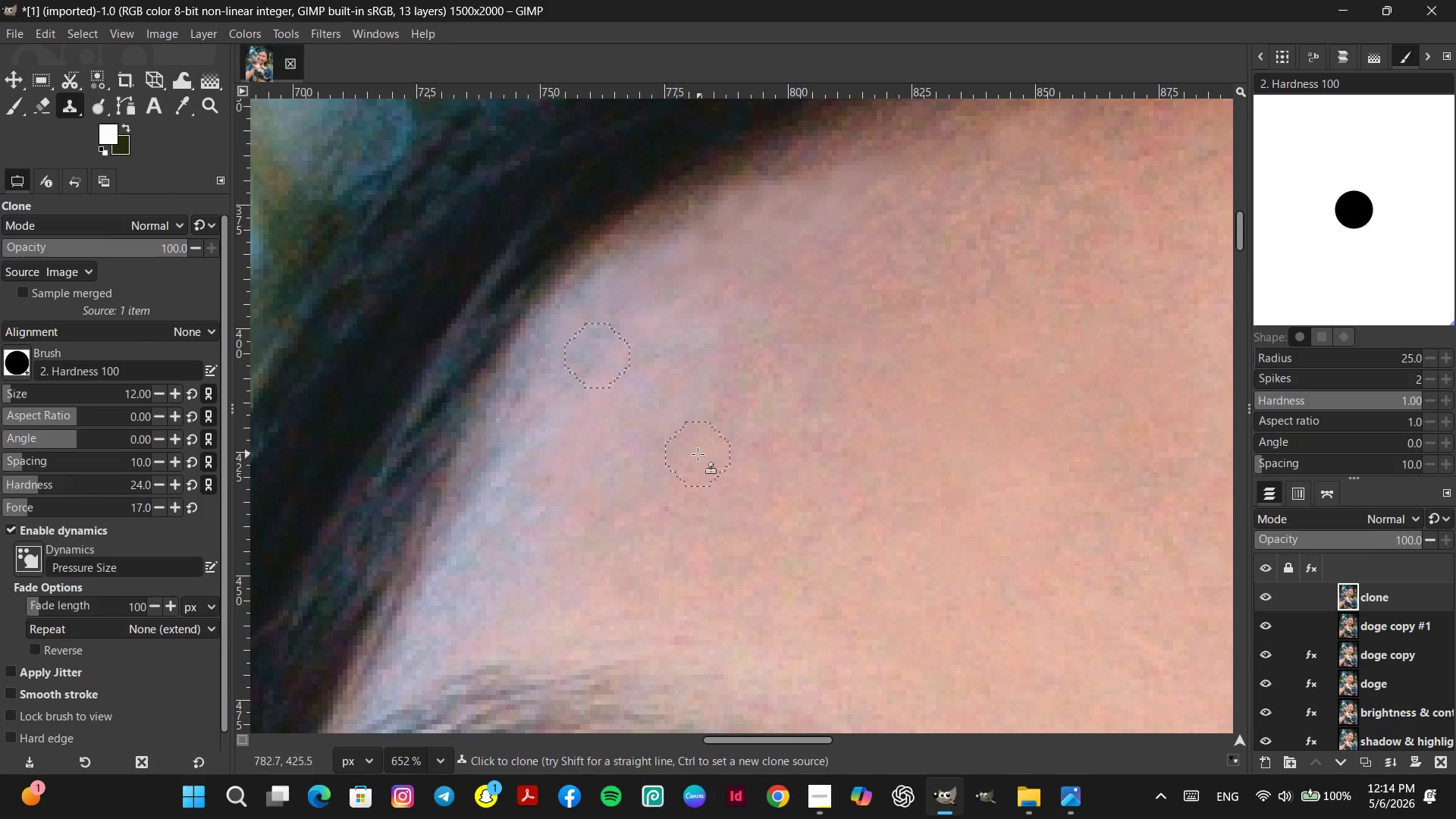 
left_click_drag(start_coordinate=[541, 408], to_coordinate=[546, 404])
 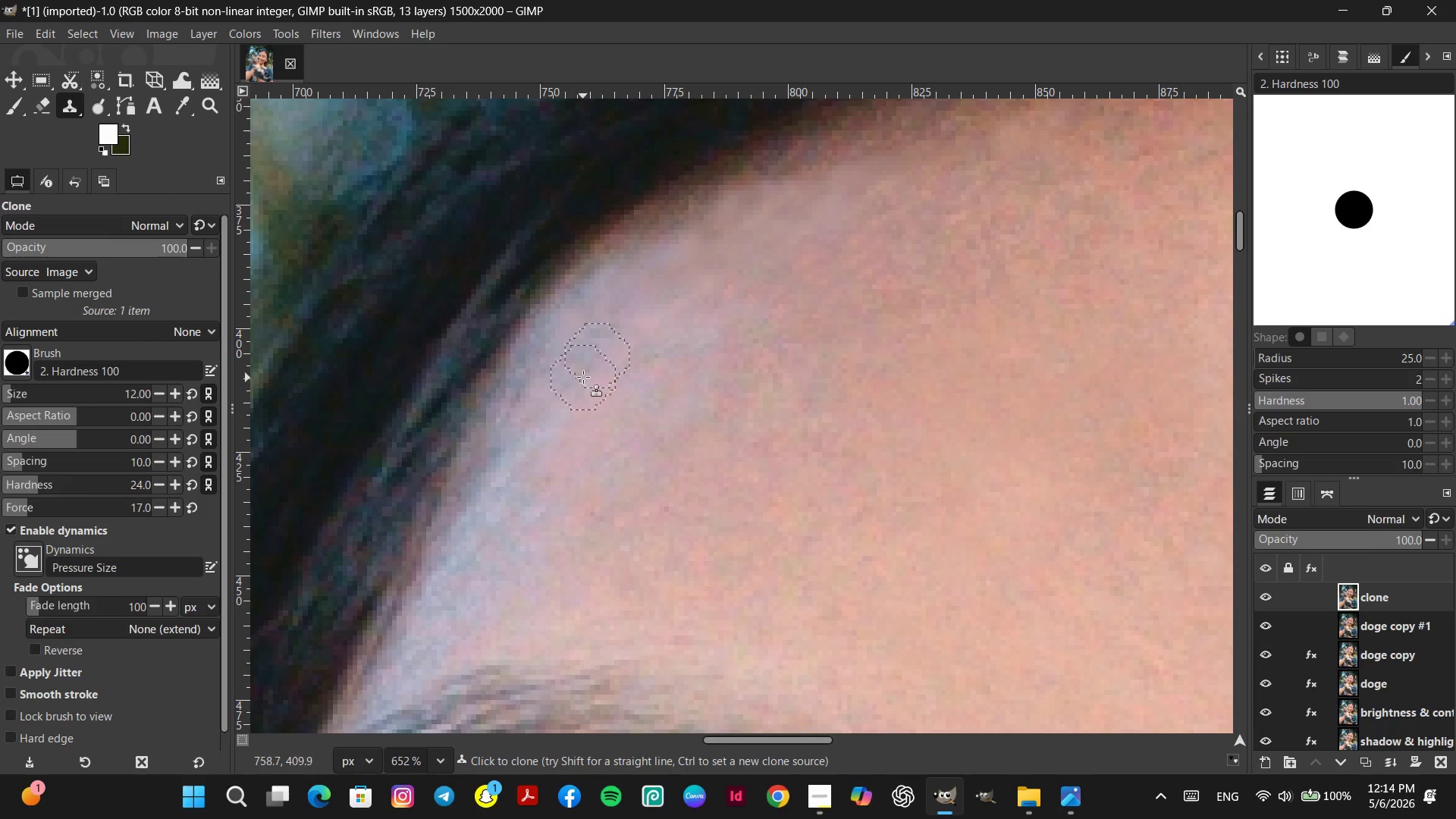 
left_click([584, 374])
 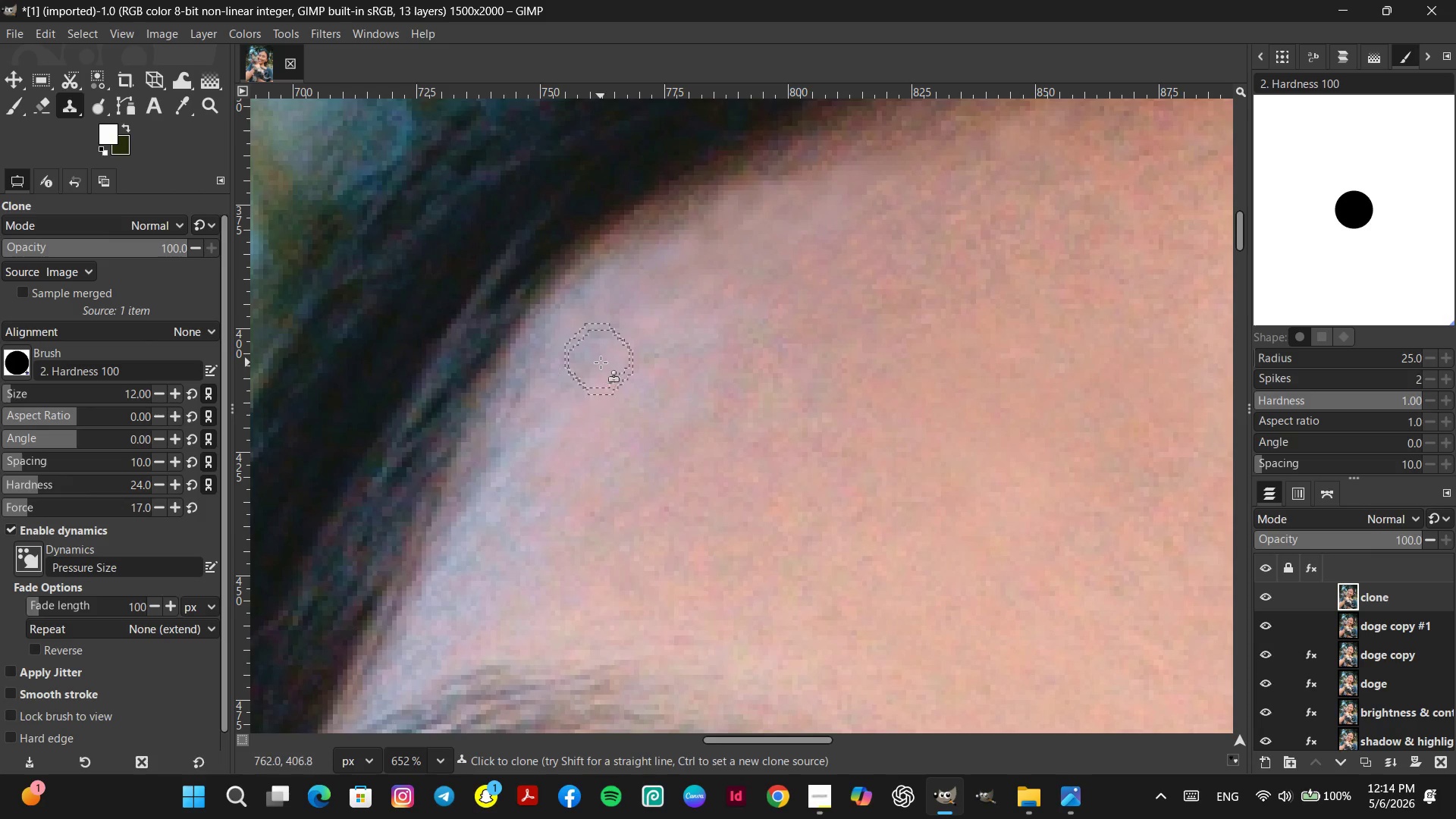 
left_click_drag(start_coordinate=[601, 362], to_coordinate=[591, 365])
 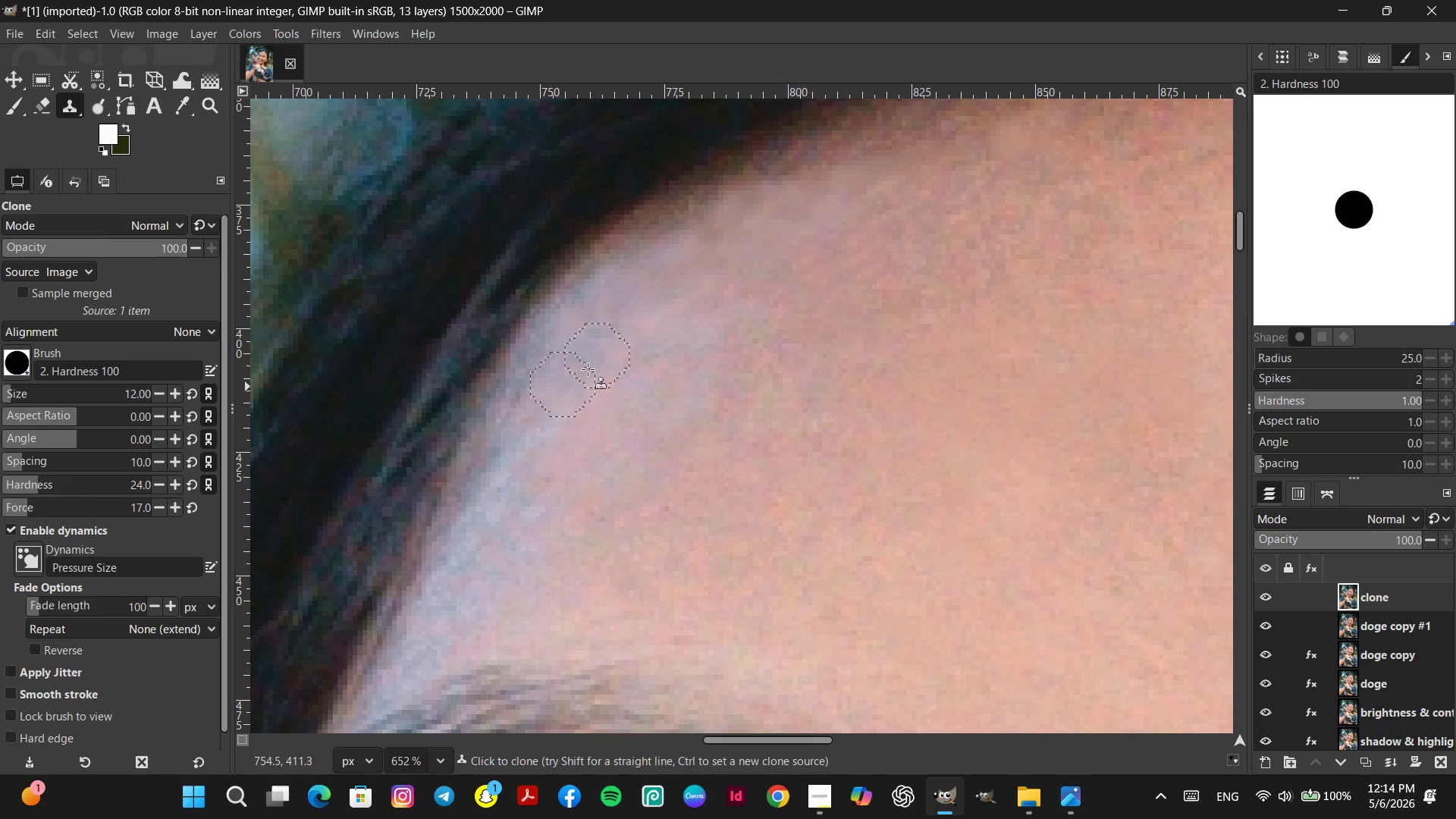 
left_click_drag(start_coordinate=[591, 368], to_coordinate=[581, 372])
 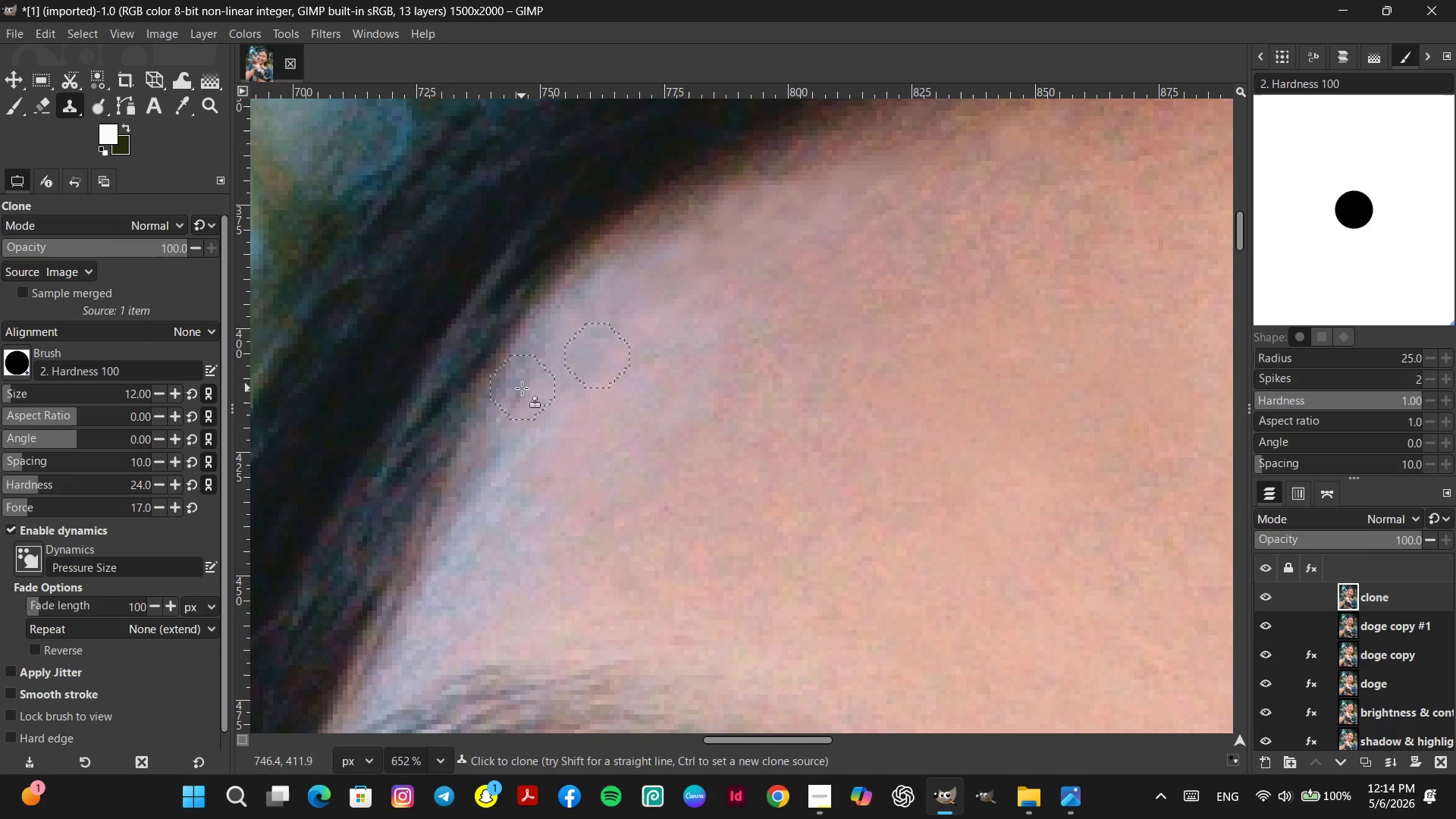 
left_click_drag(start_coordinate=[522, 388], to_coordinate=[520, 392])
 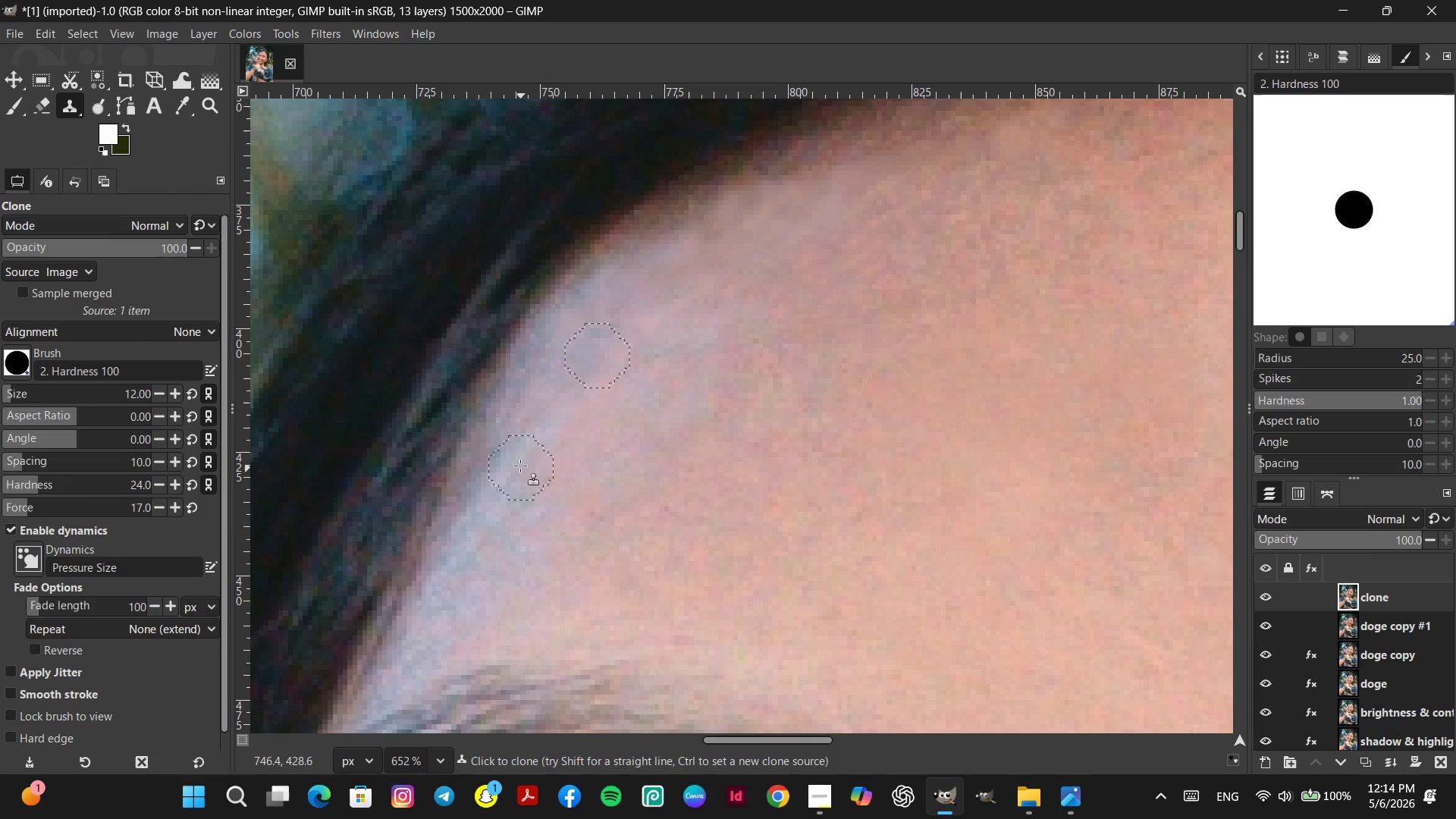 
left_click([526, 427])
 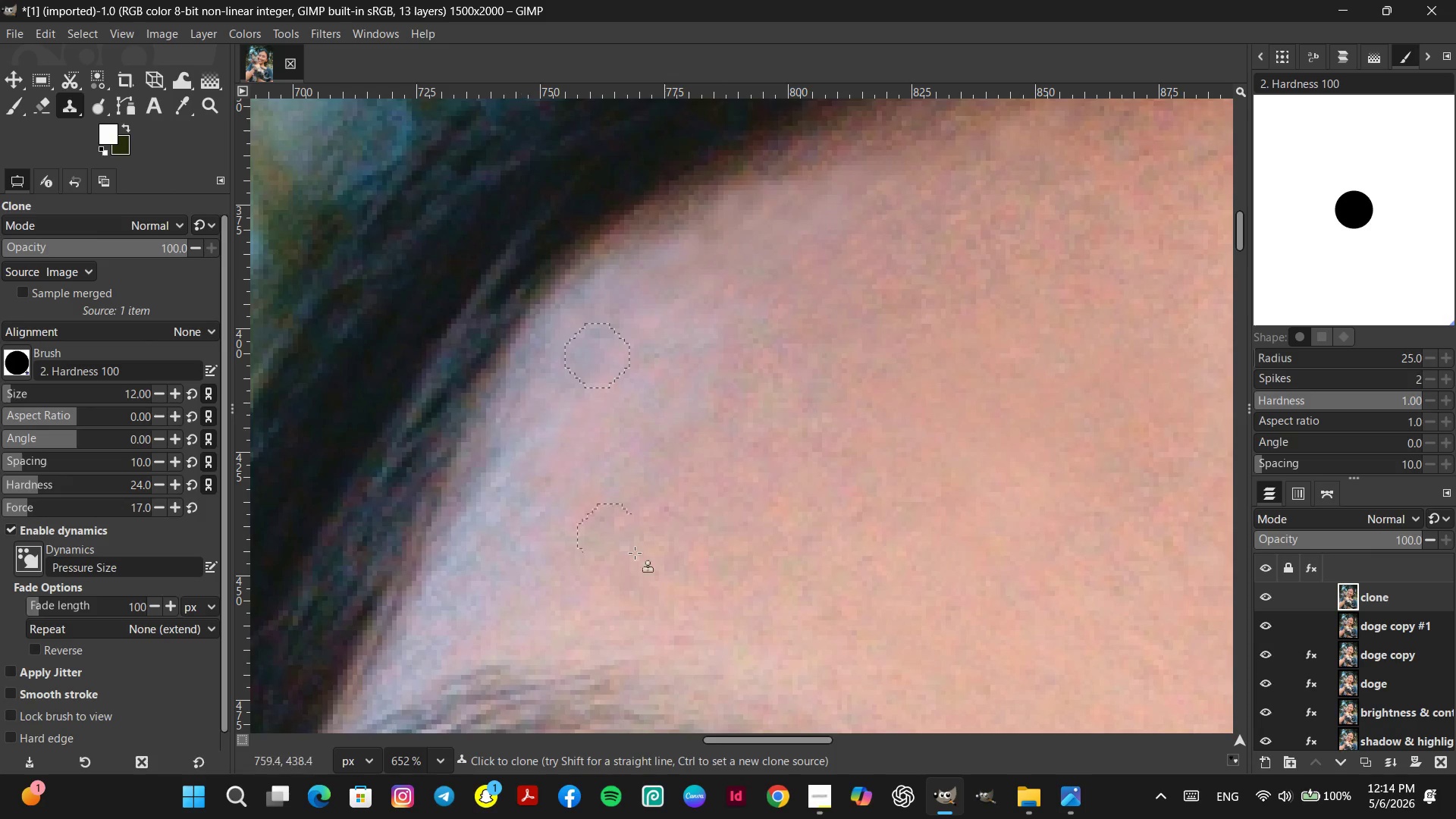 
hold_key(key=ControlLeft, duration=0.64)
scroll: coordinate [648, 574], scroll_direction: down, amount: 8.0
 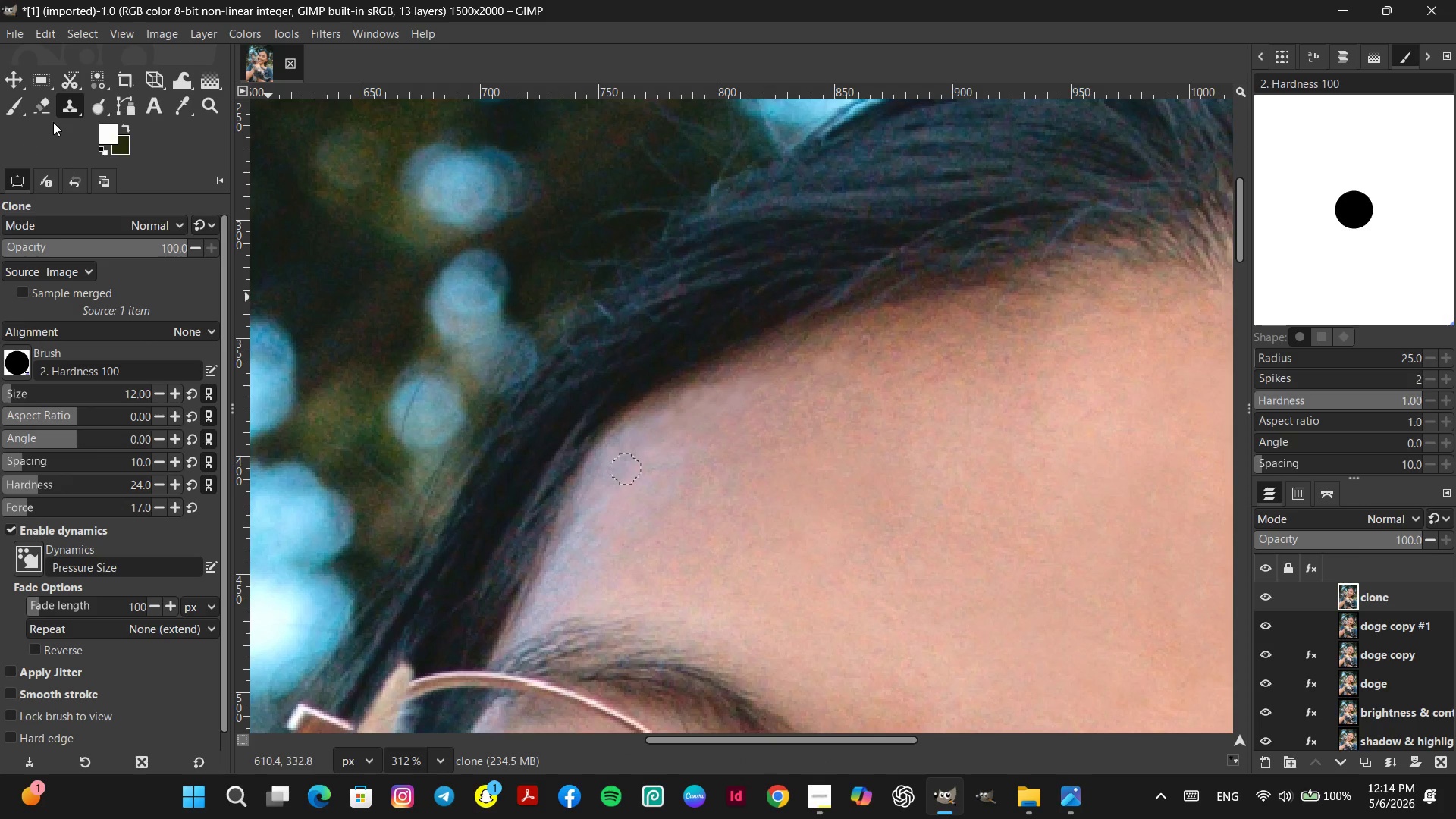 
right_click([71, 108])
 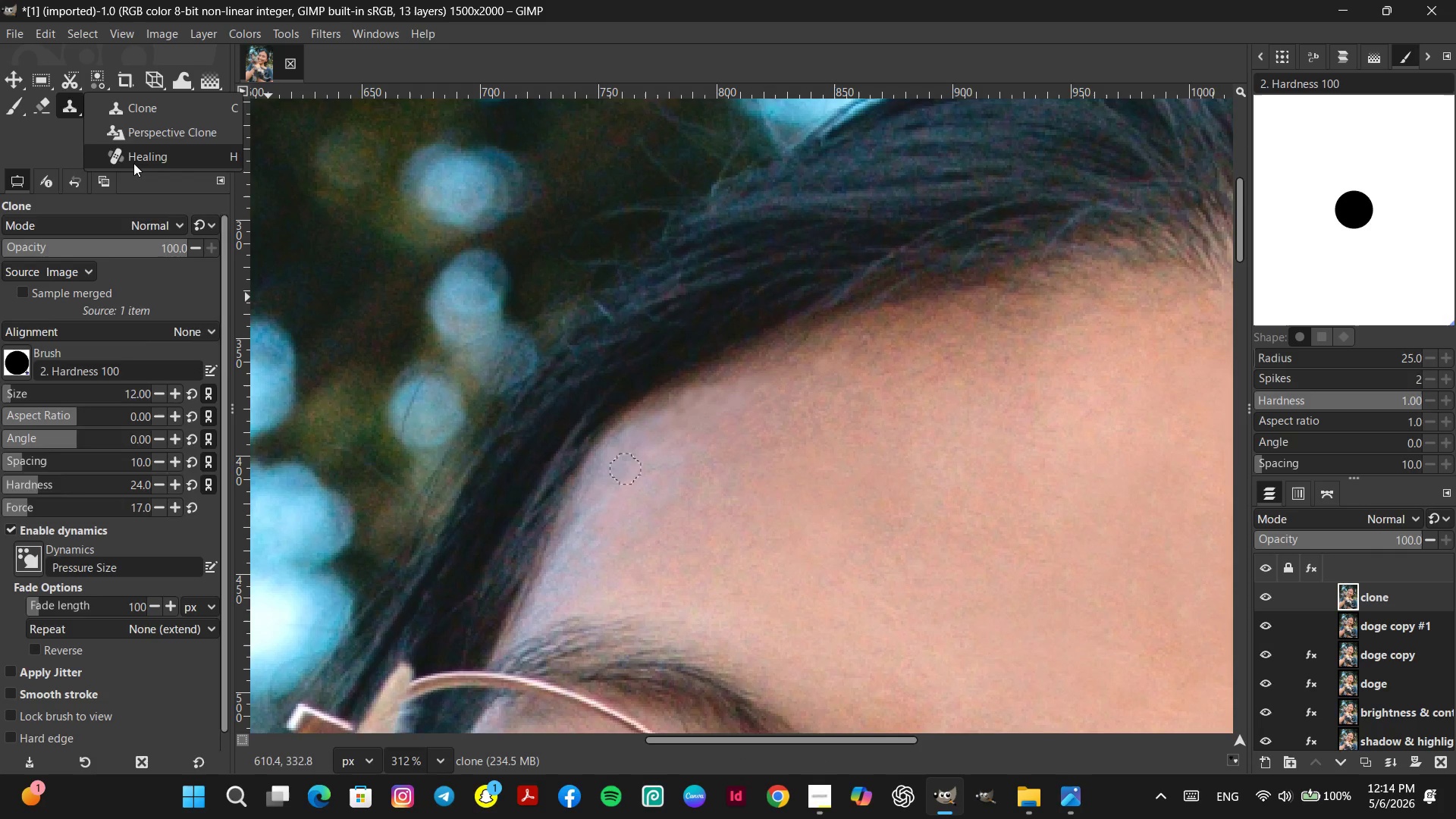 
hold_key(key=ControlLeft, duration=1.92)
left_click_drag(start_coordinate=[606, 493], to_coordinate=[610, 493])
 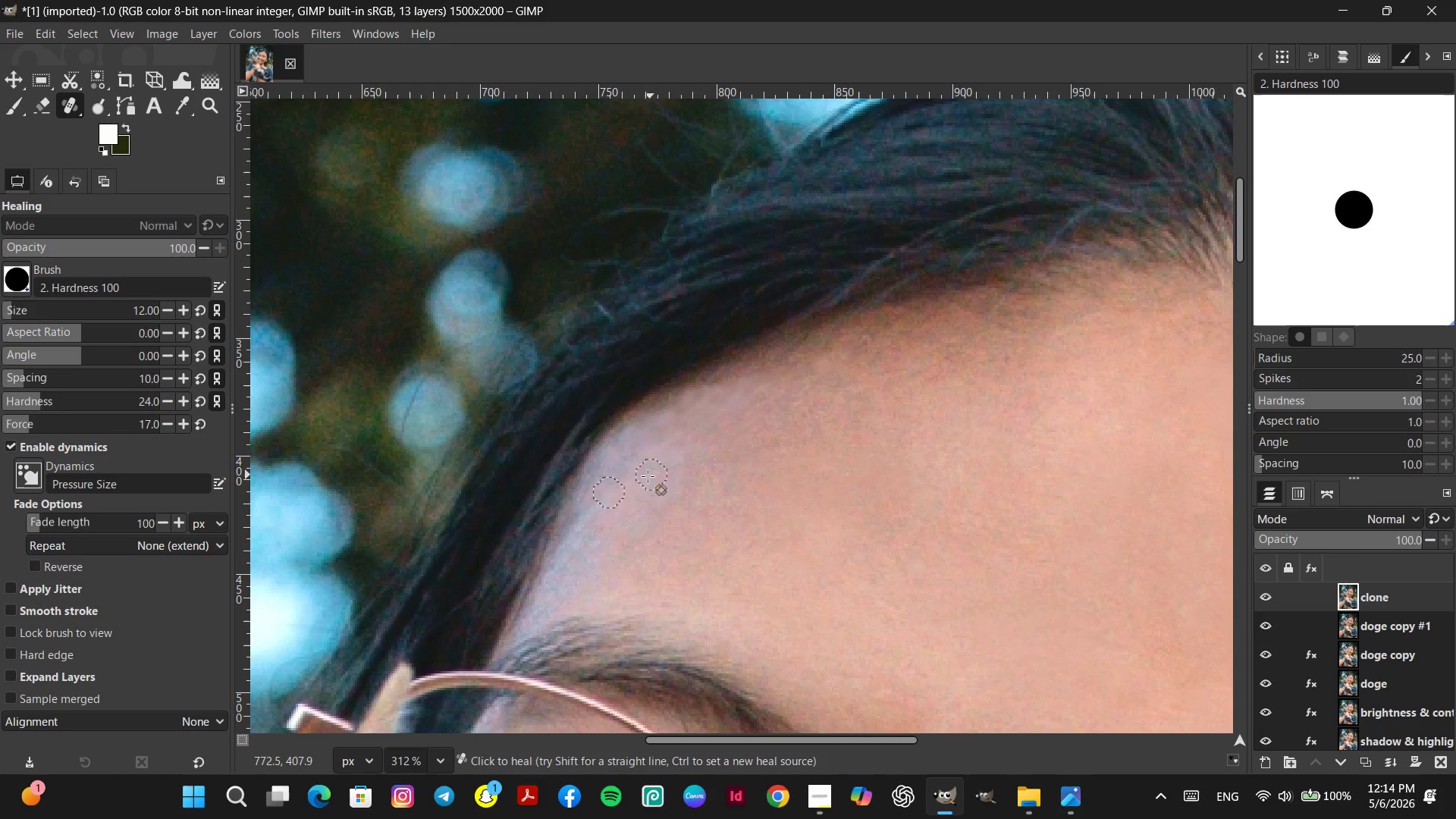 
hold_key(key=ControlLeft, duration=0.73)
 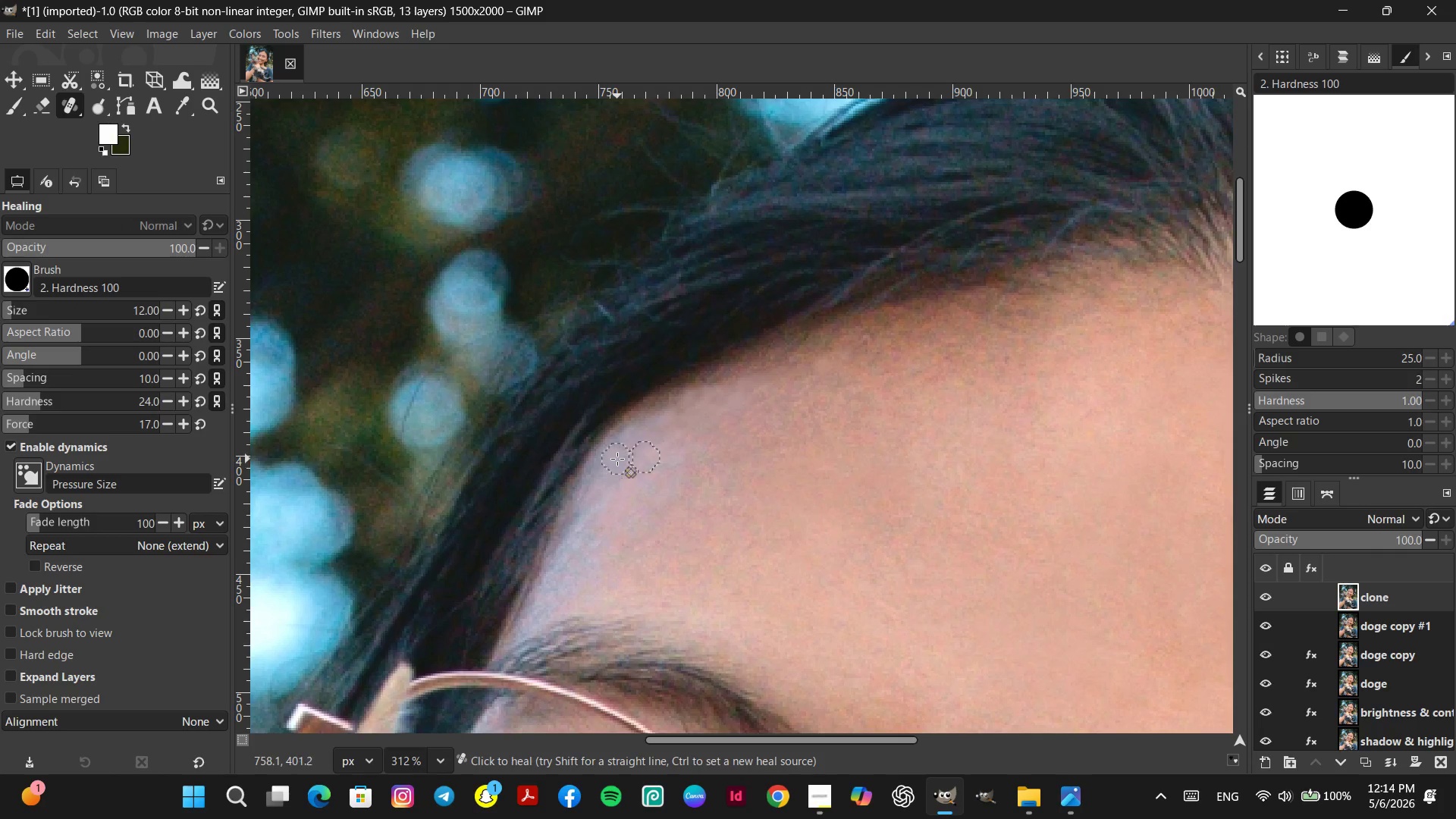 
double_click([617, 459])
 